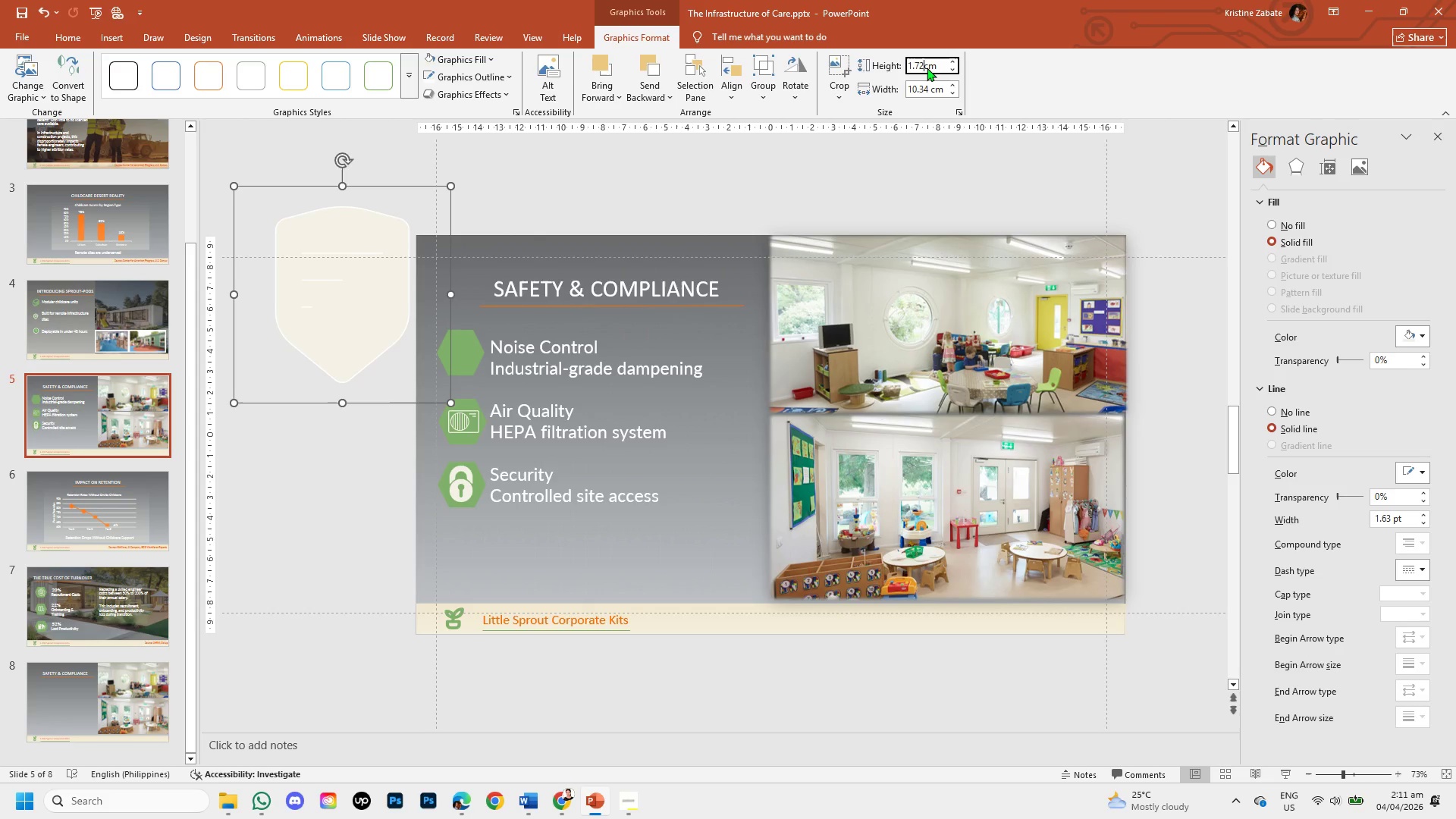 
key(Numpad2)
 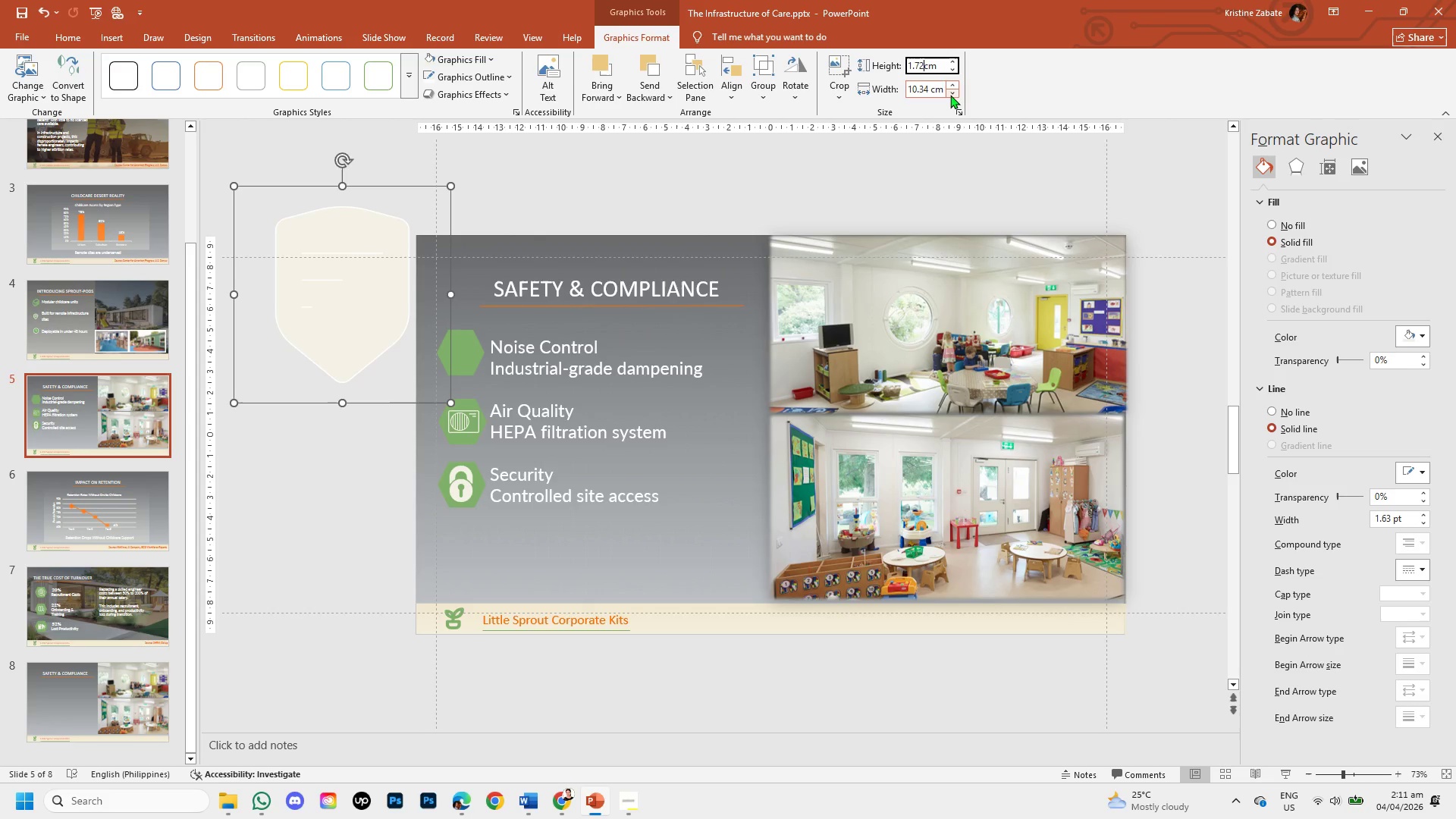 
left_click([936, 87])
 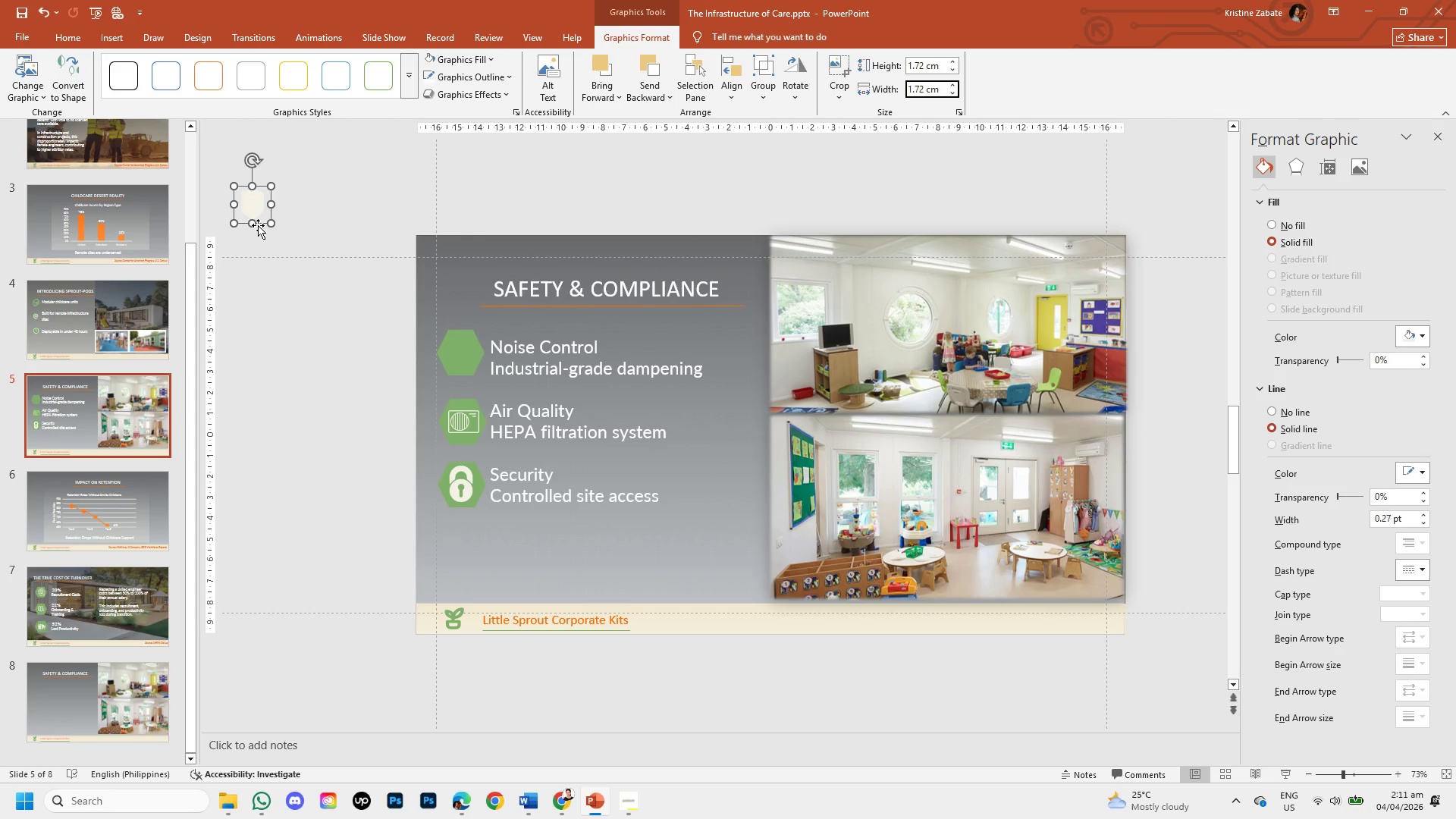 
left_click_drag(start_coordinate=[259, 222], to_coordinate=[466, 371])
 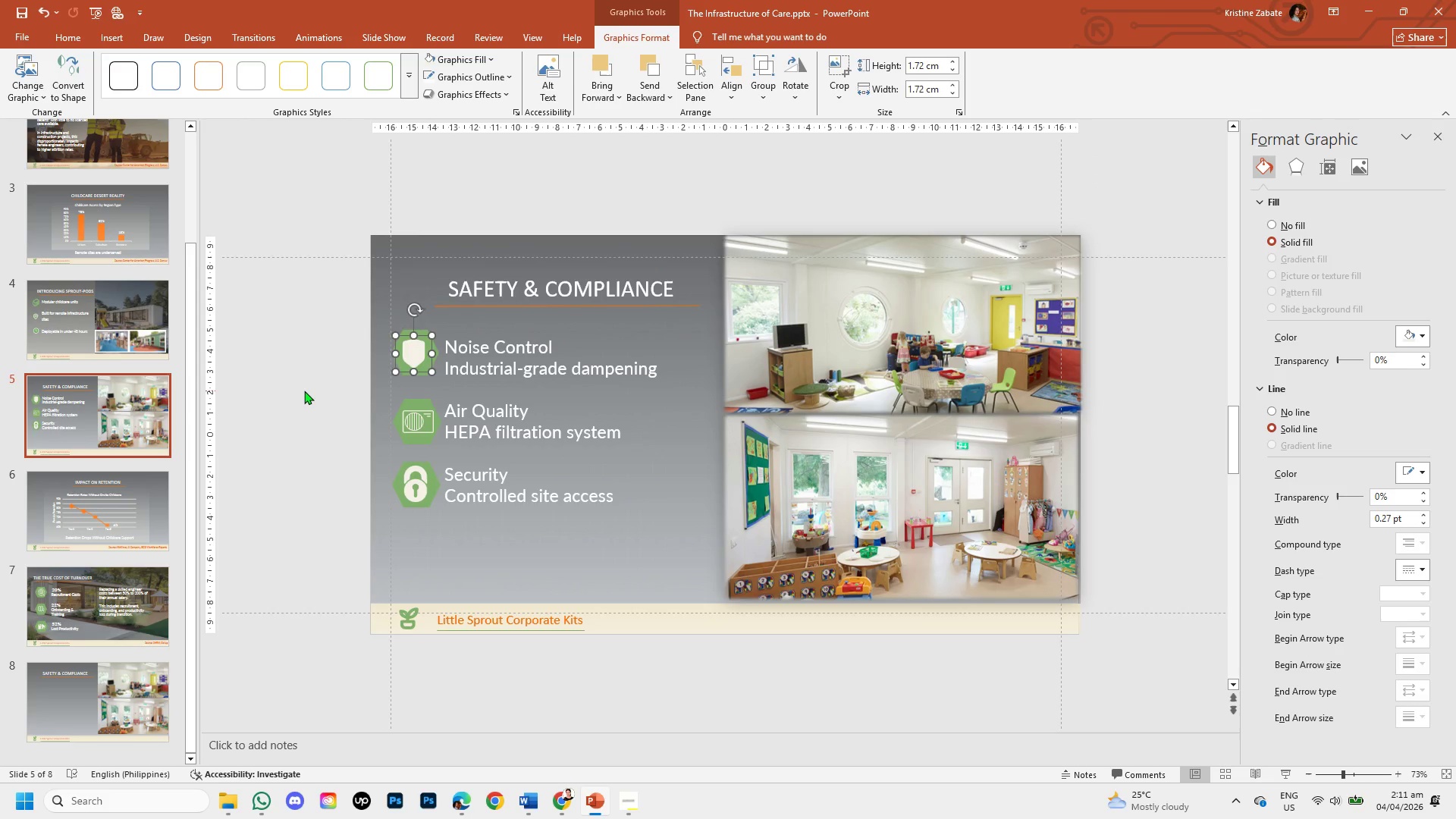 
left_click([304, 391])
 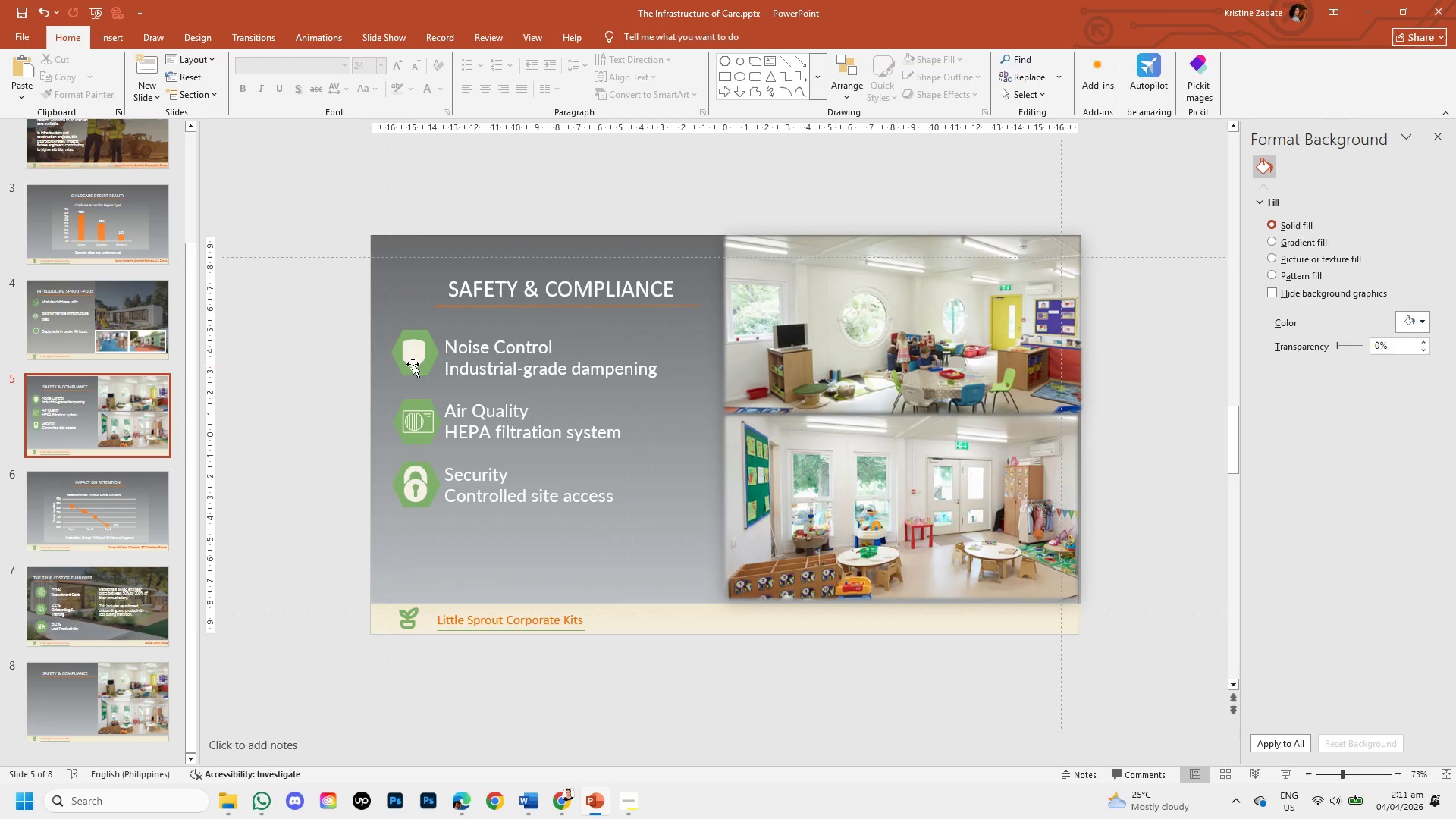 
left_click([413, 359])
 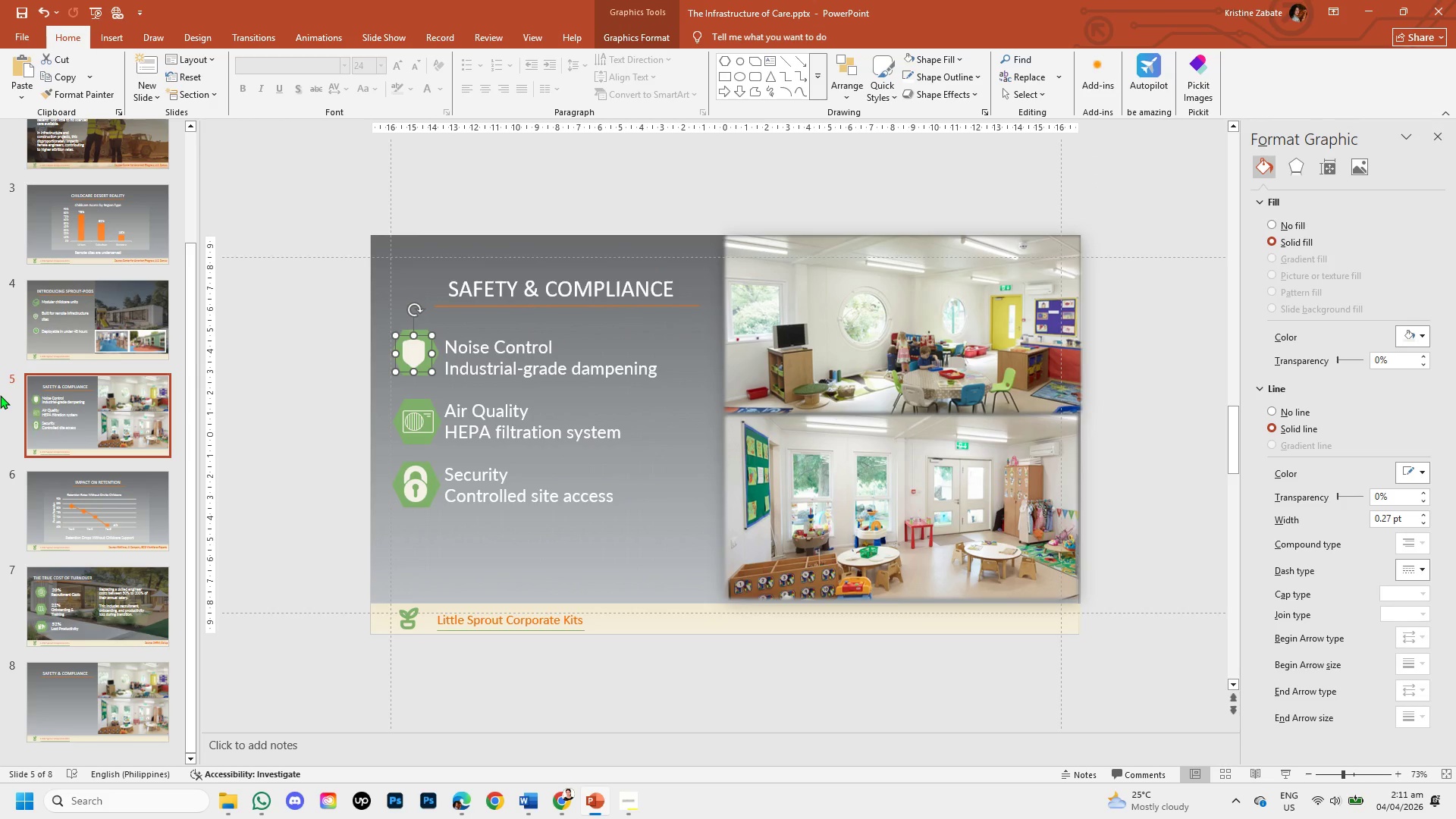 
key(ArrowRight)
 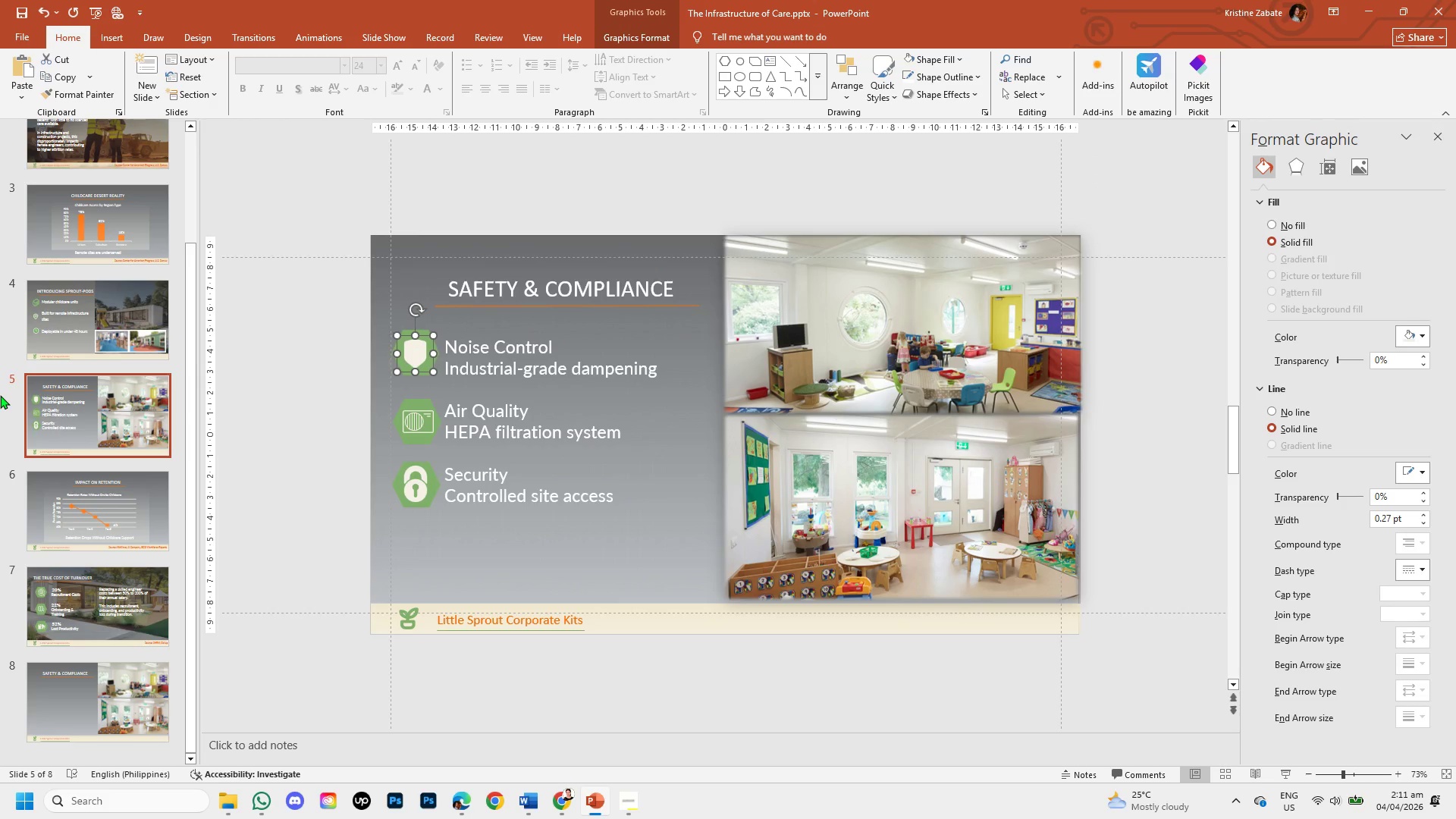 
key(ArrowRight)
 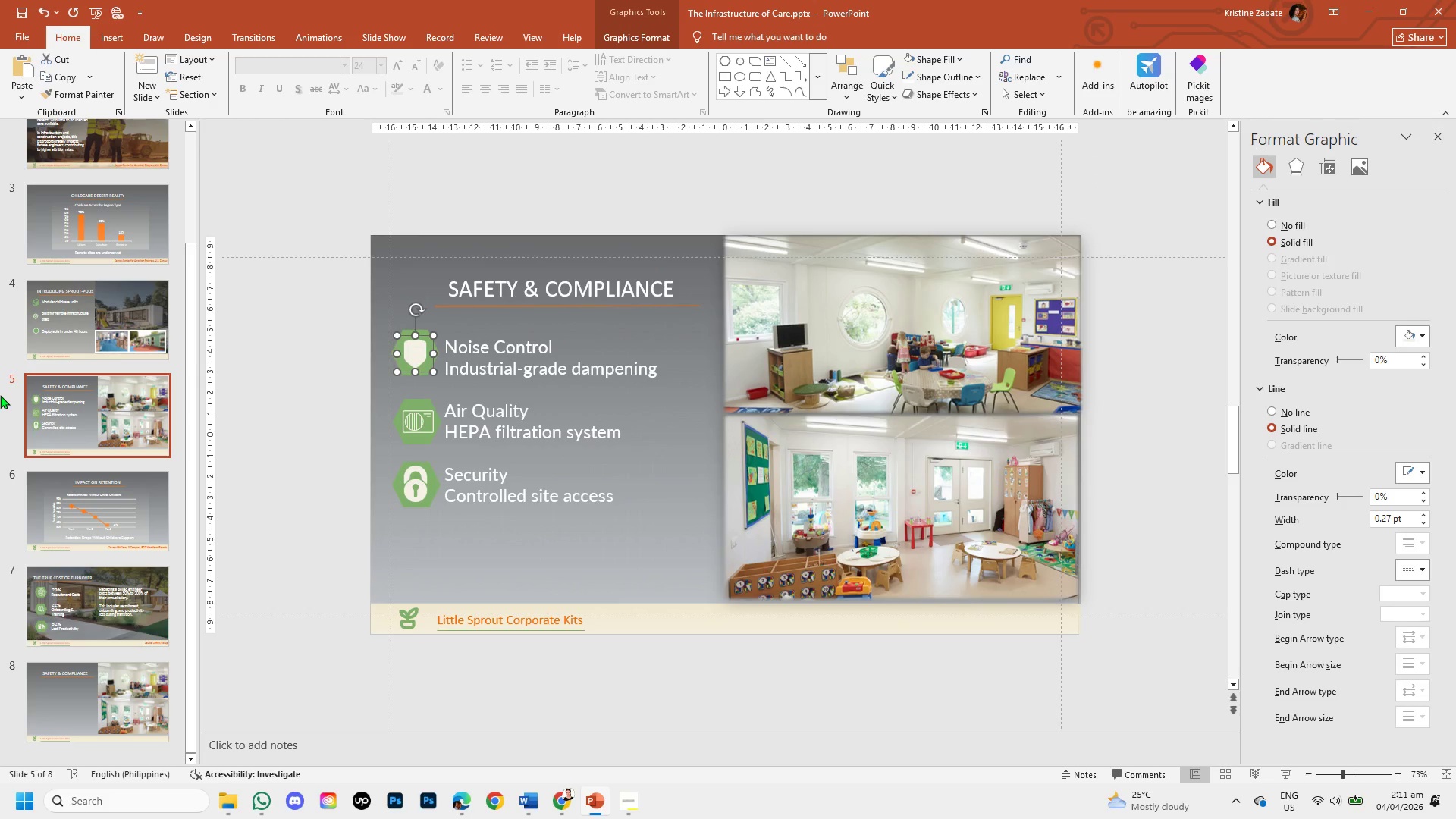 
key(ArrowUp)
 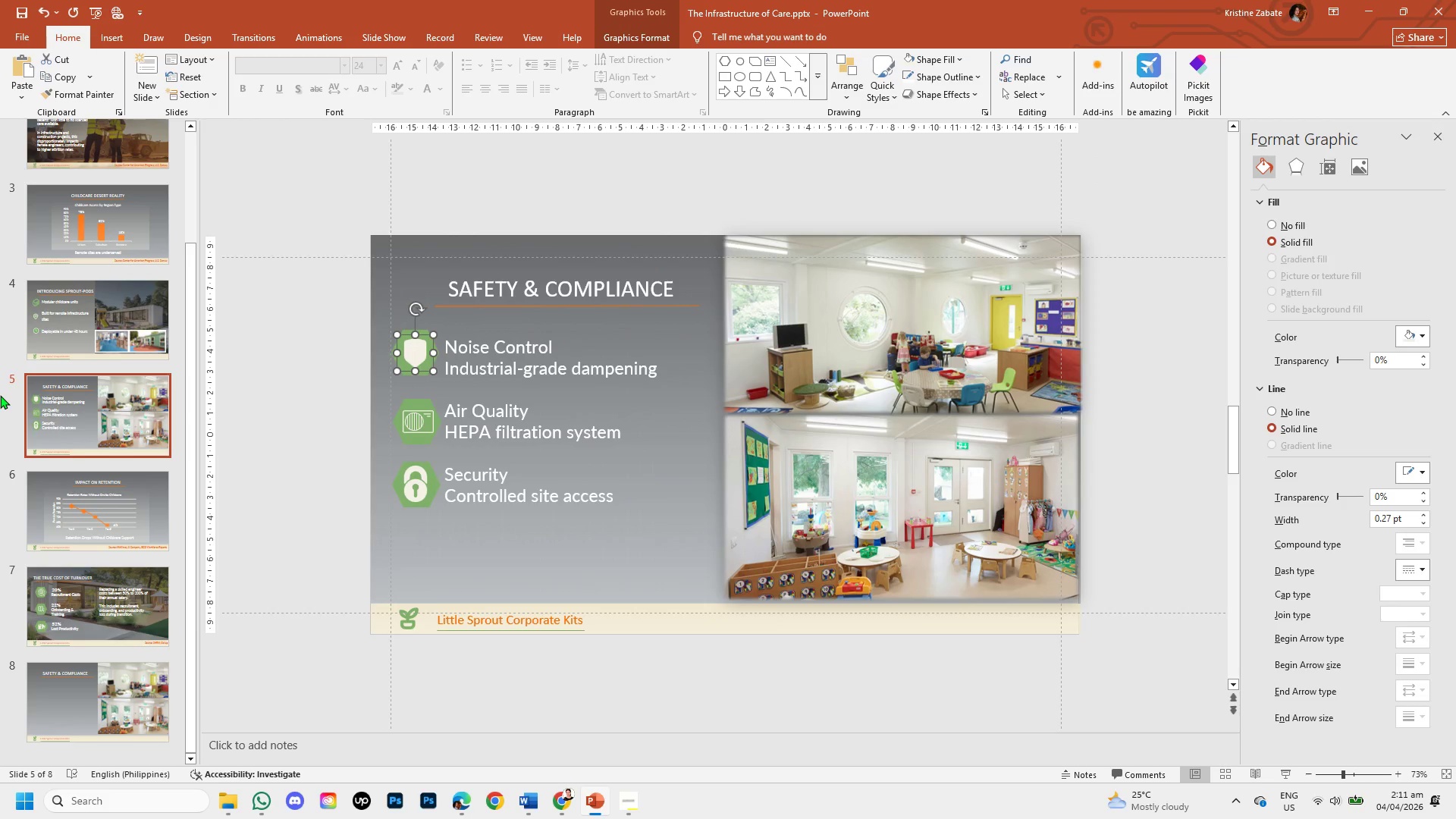 
left_click([297, 414])
 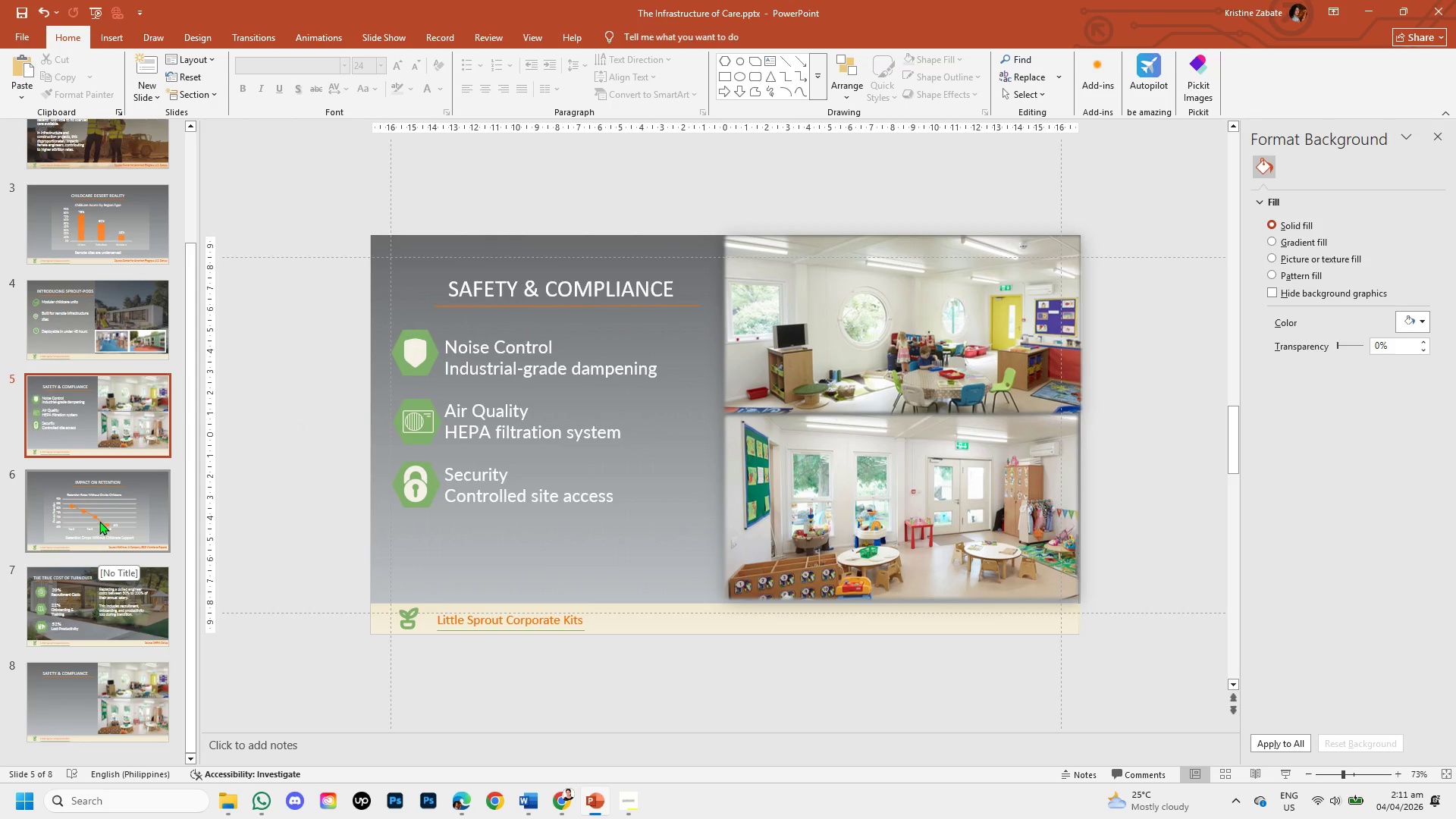 
wait(6.77)
 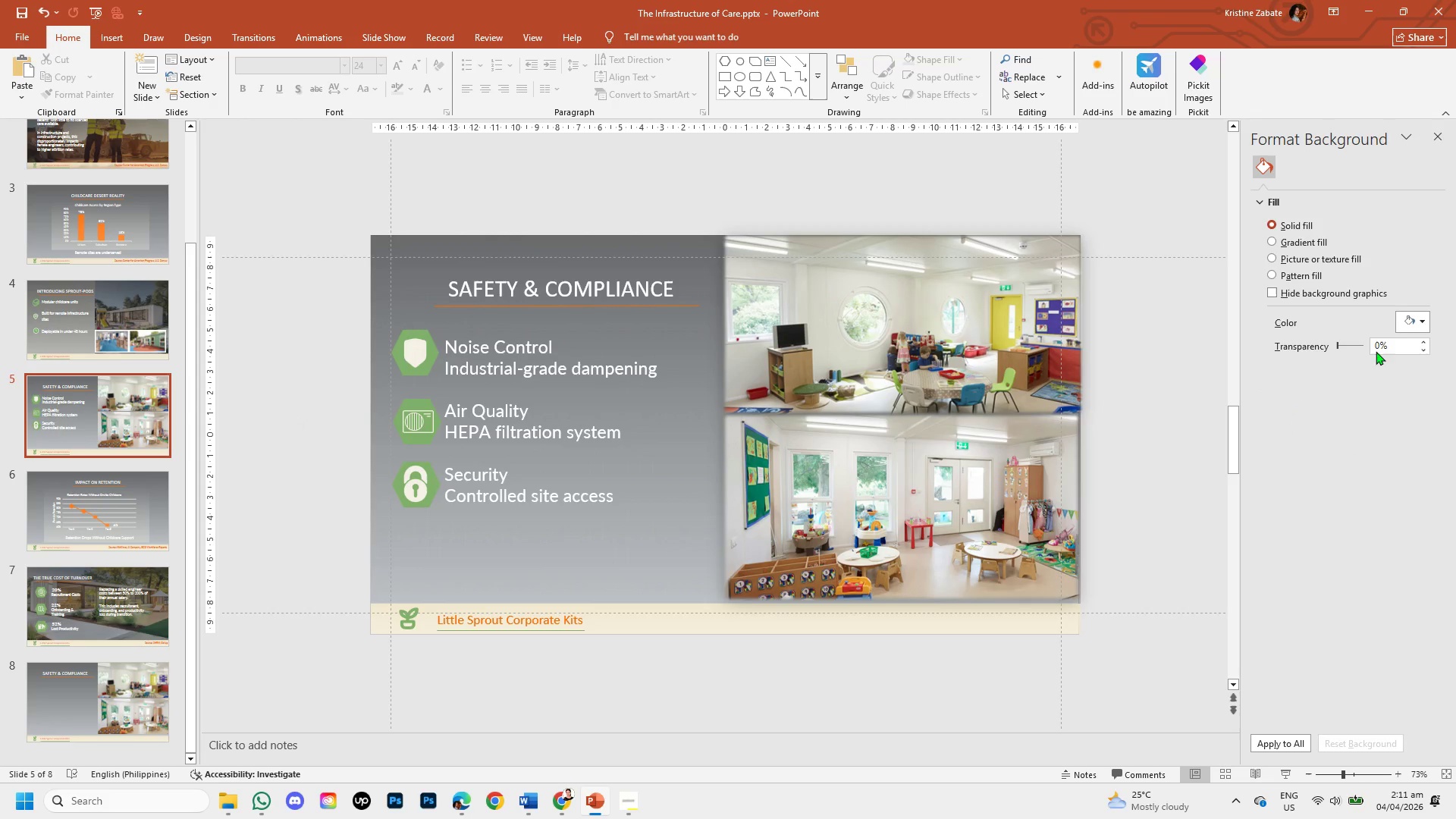 
left_click([428, 469])
 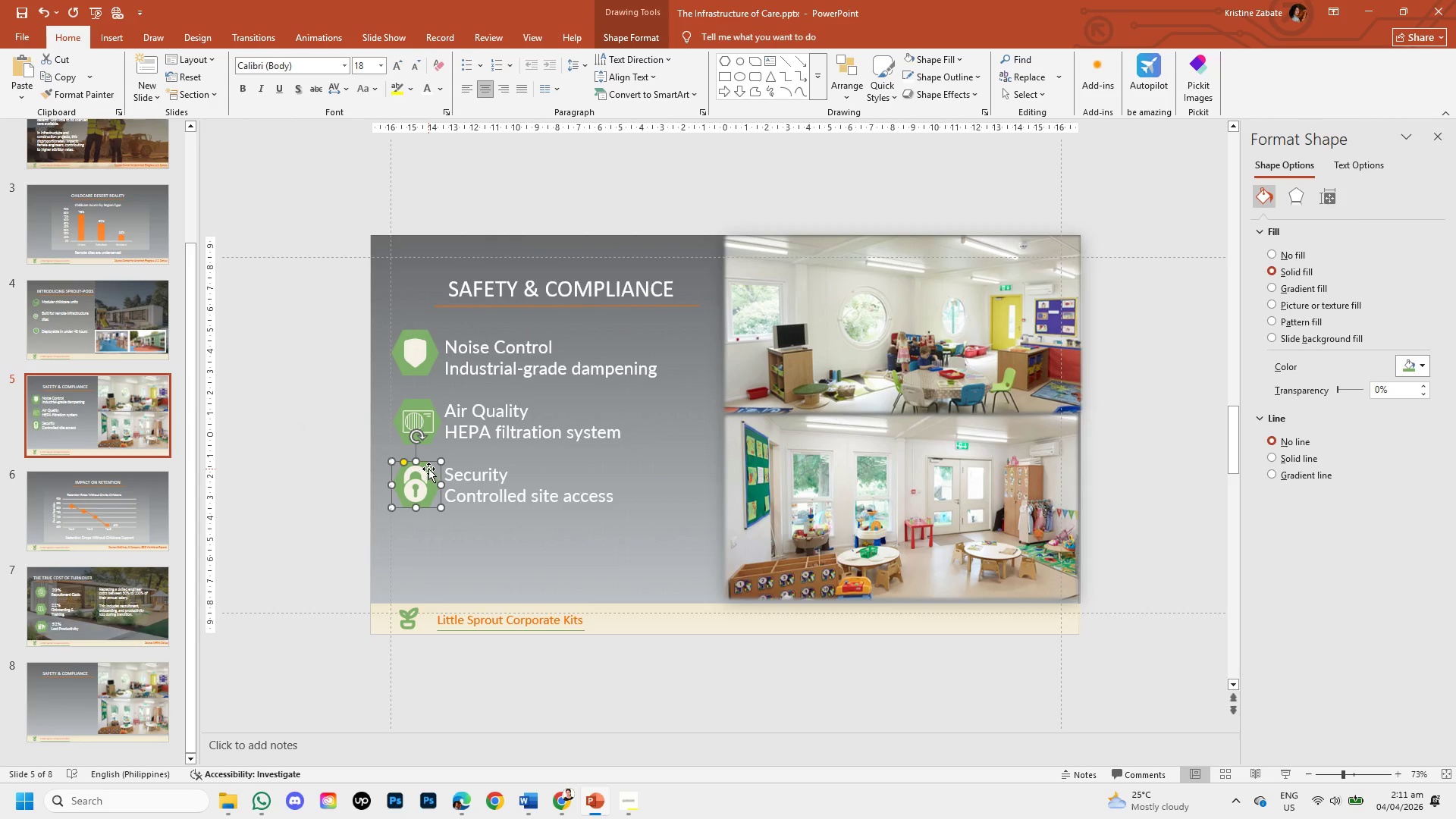 
key(Control+C)
 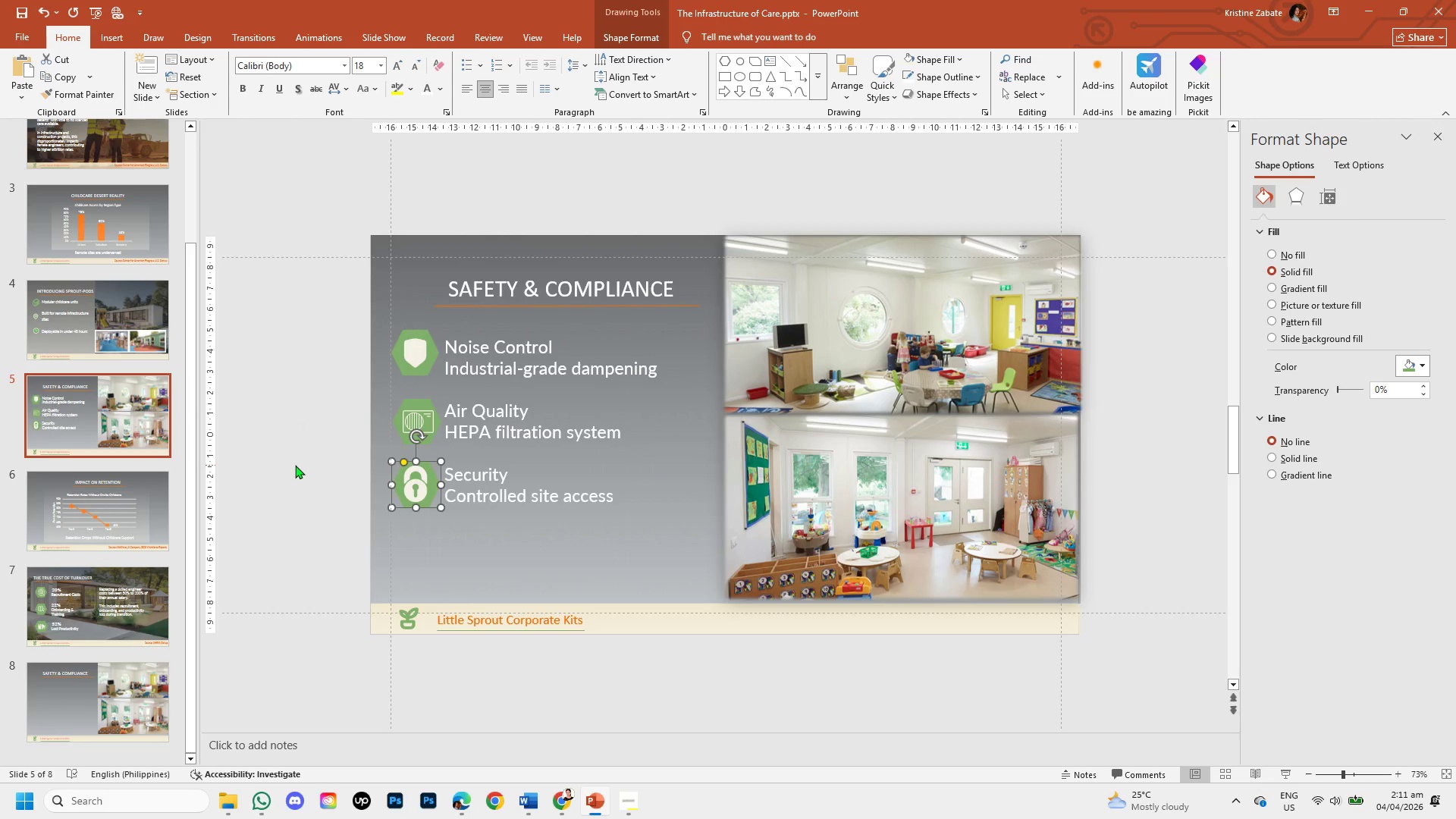 
left_click([295, 465])
 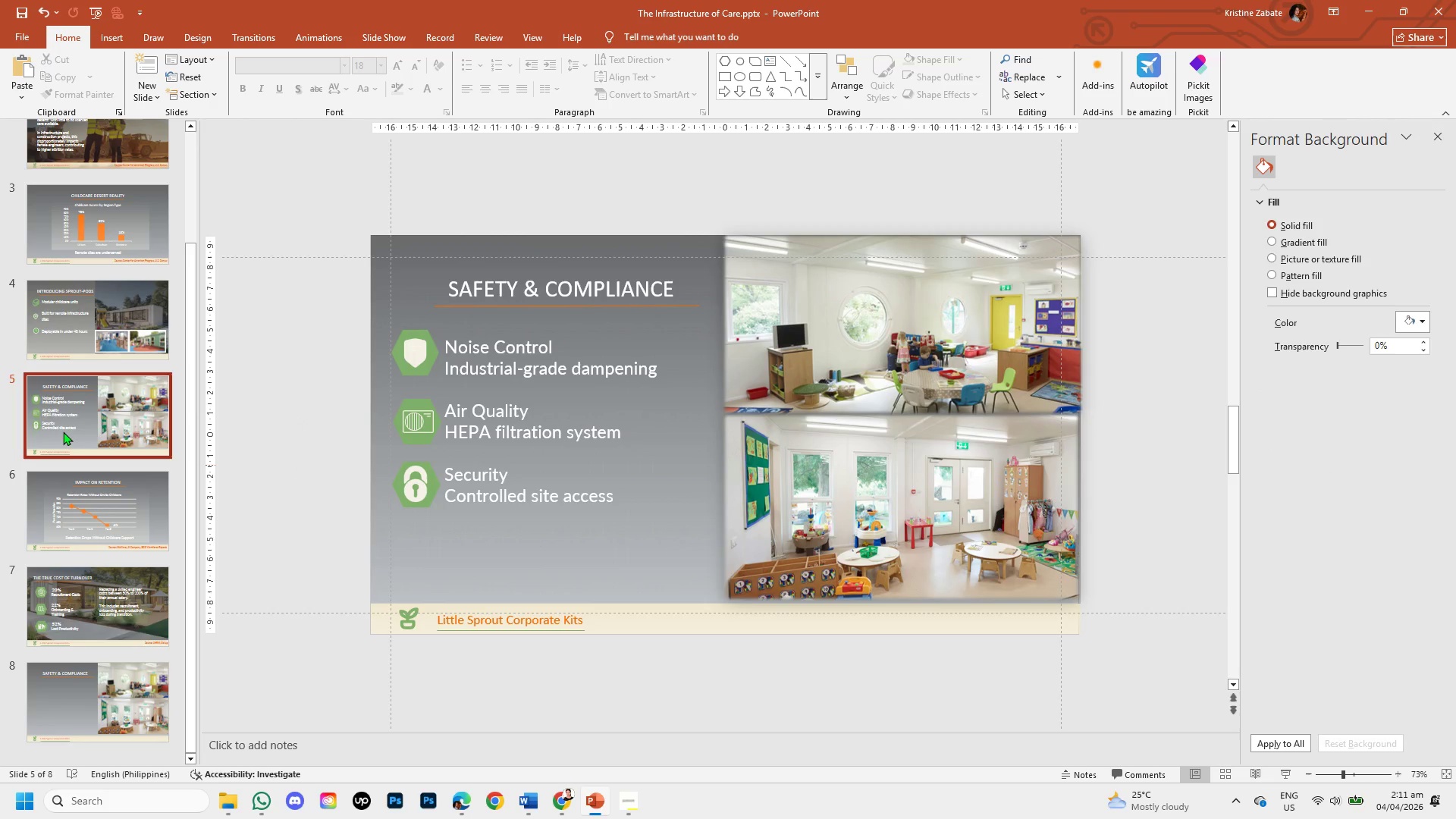 
left_click([63, 431])
 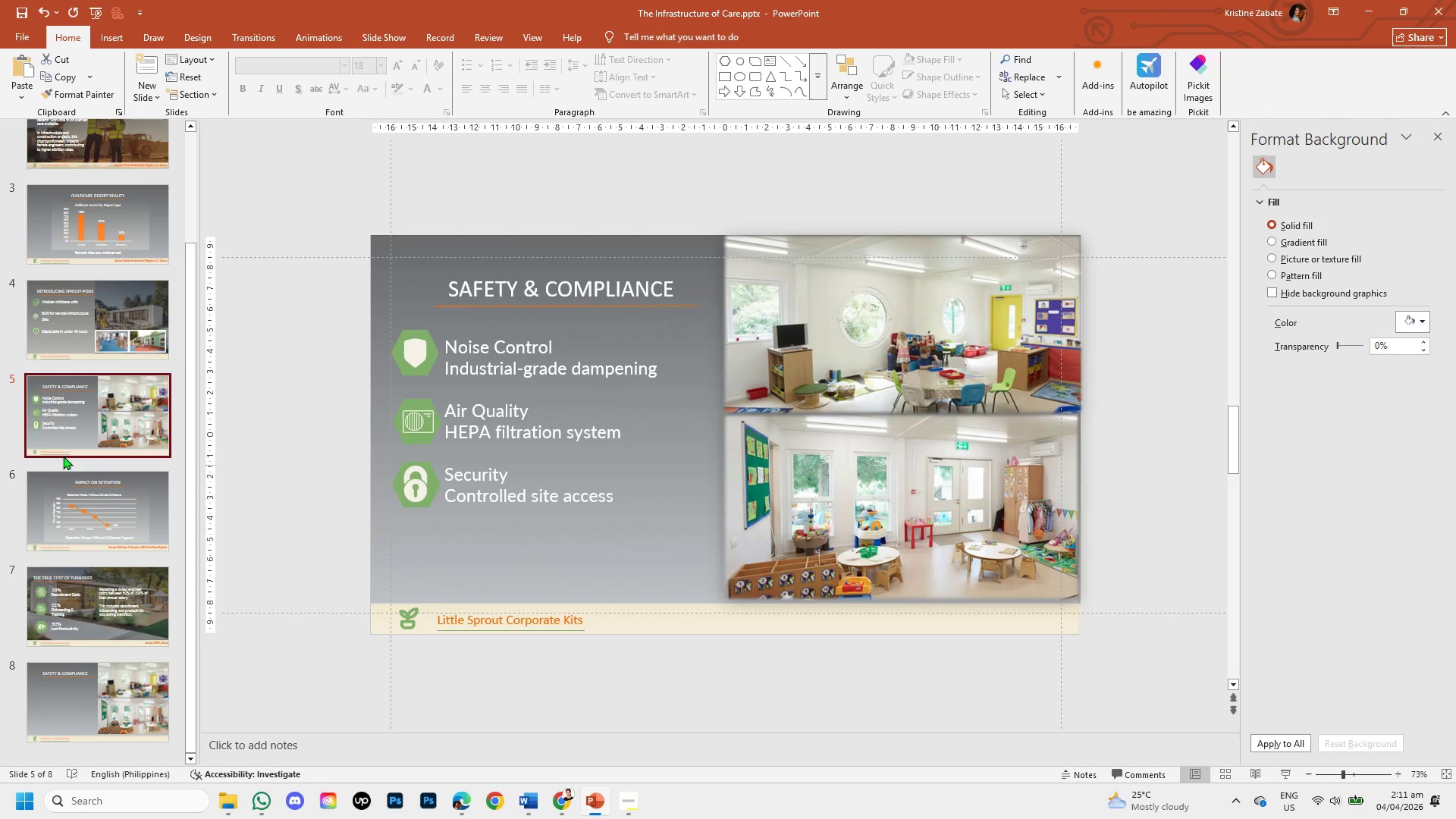 
left_click([63, 333])
 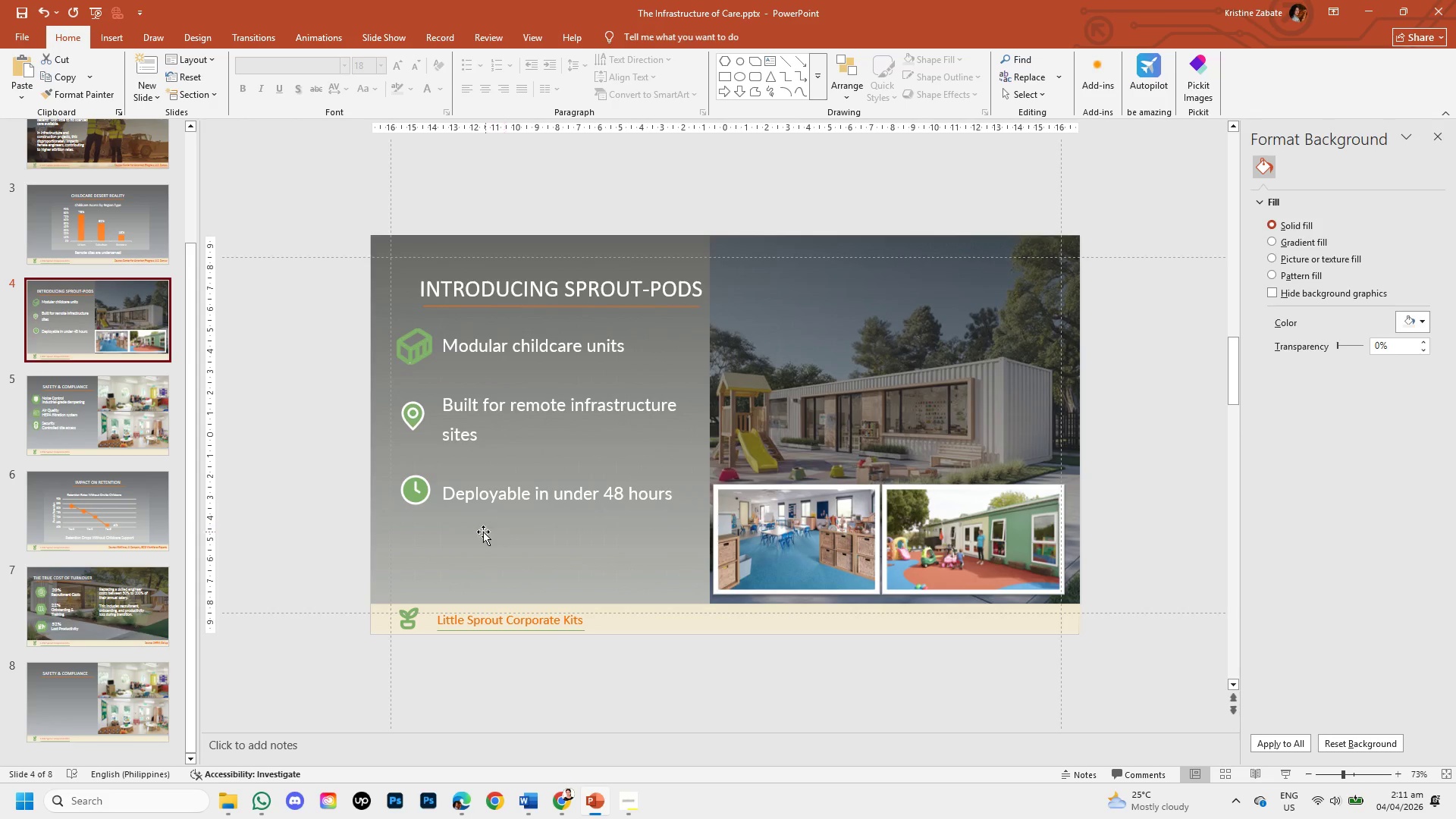 
key(Control+V)
 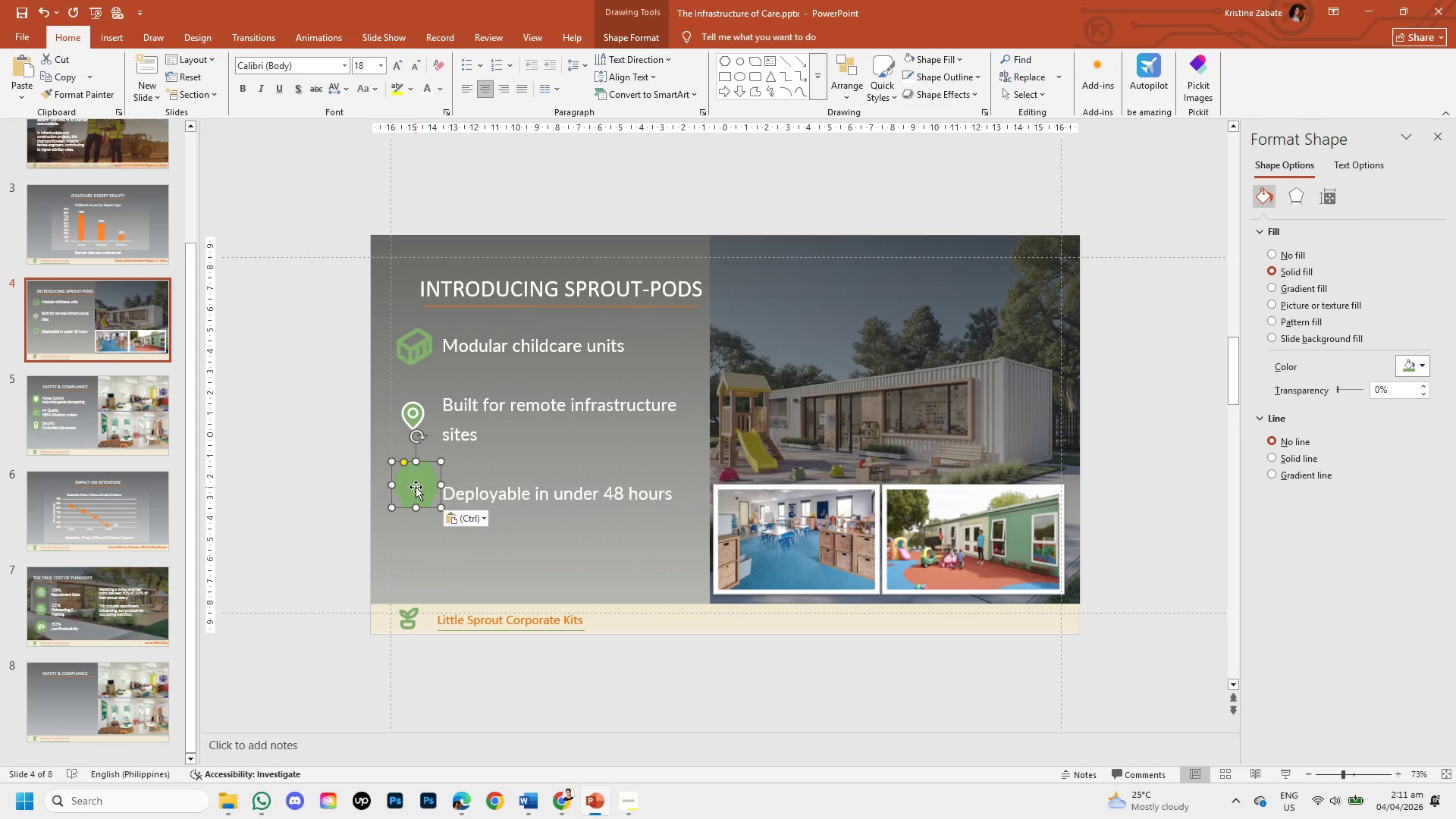 
left_click_drag(start_coordinate=[416, 487], to_coordinate=[324, 478])
 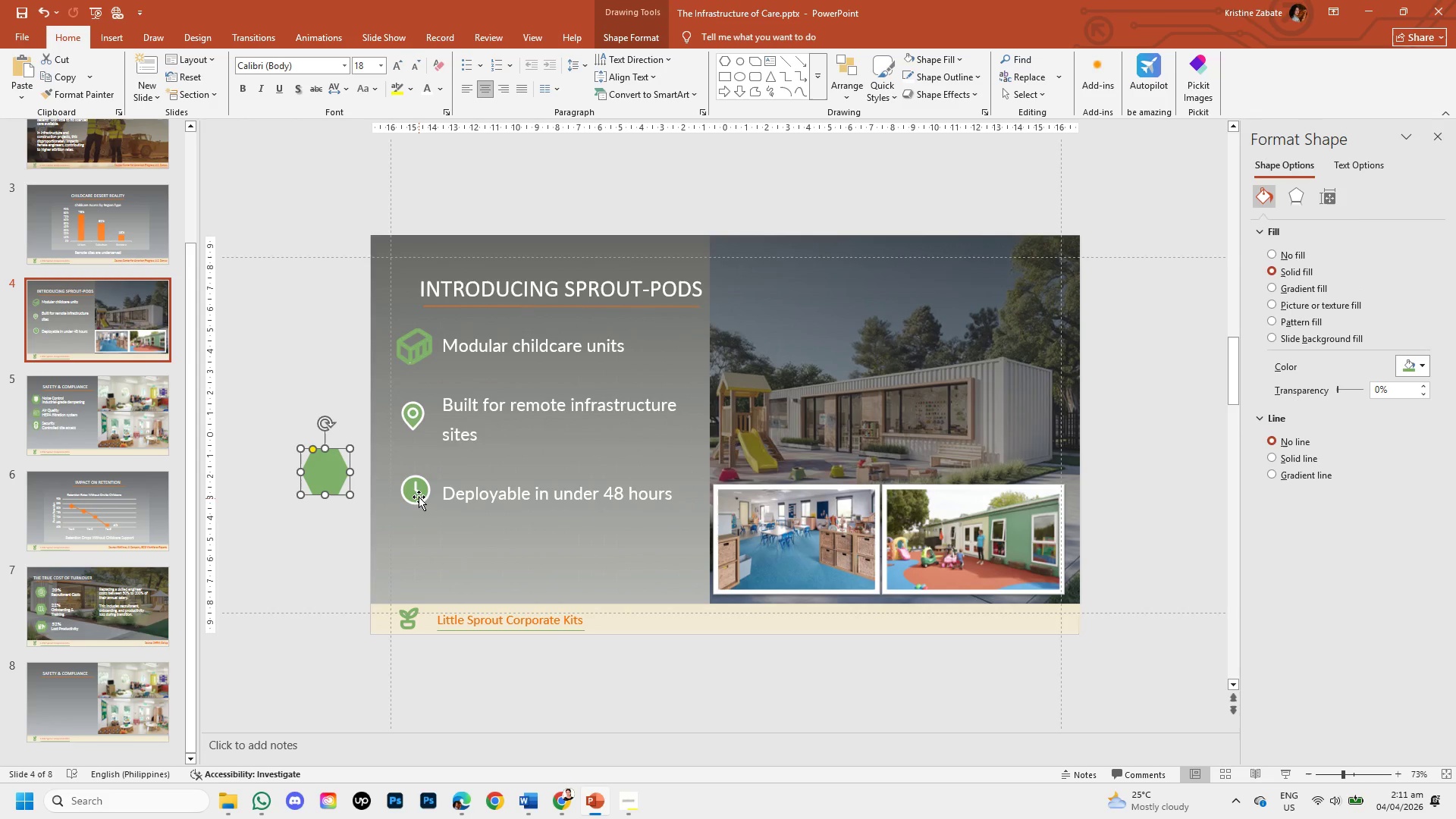 
left_click([419, 497])
 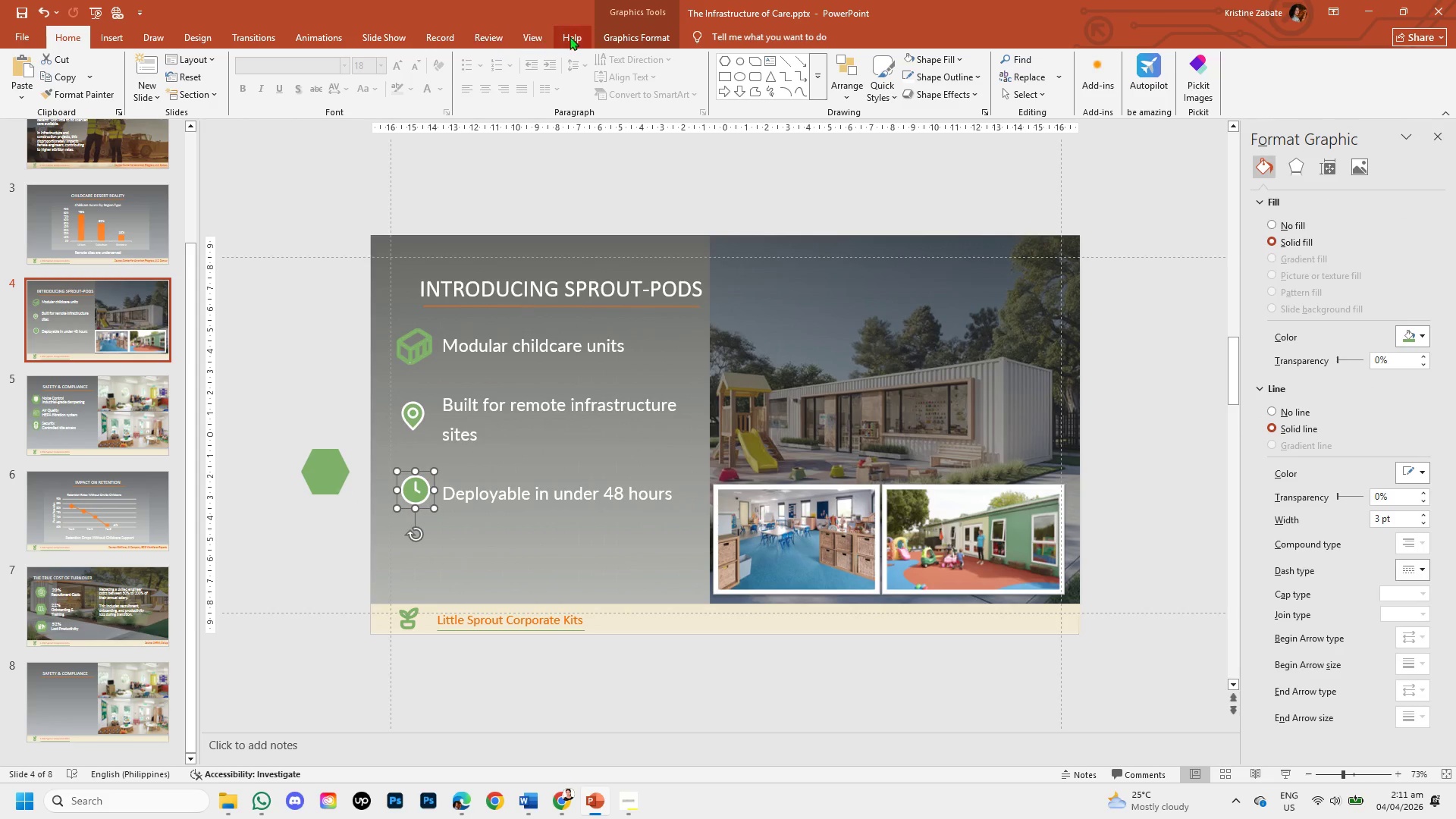 
left_click([607, 33])
 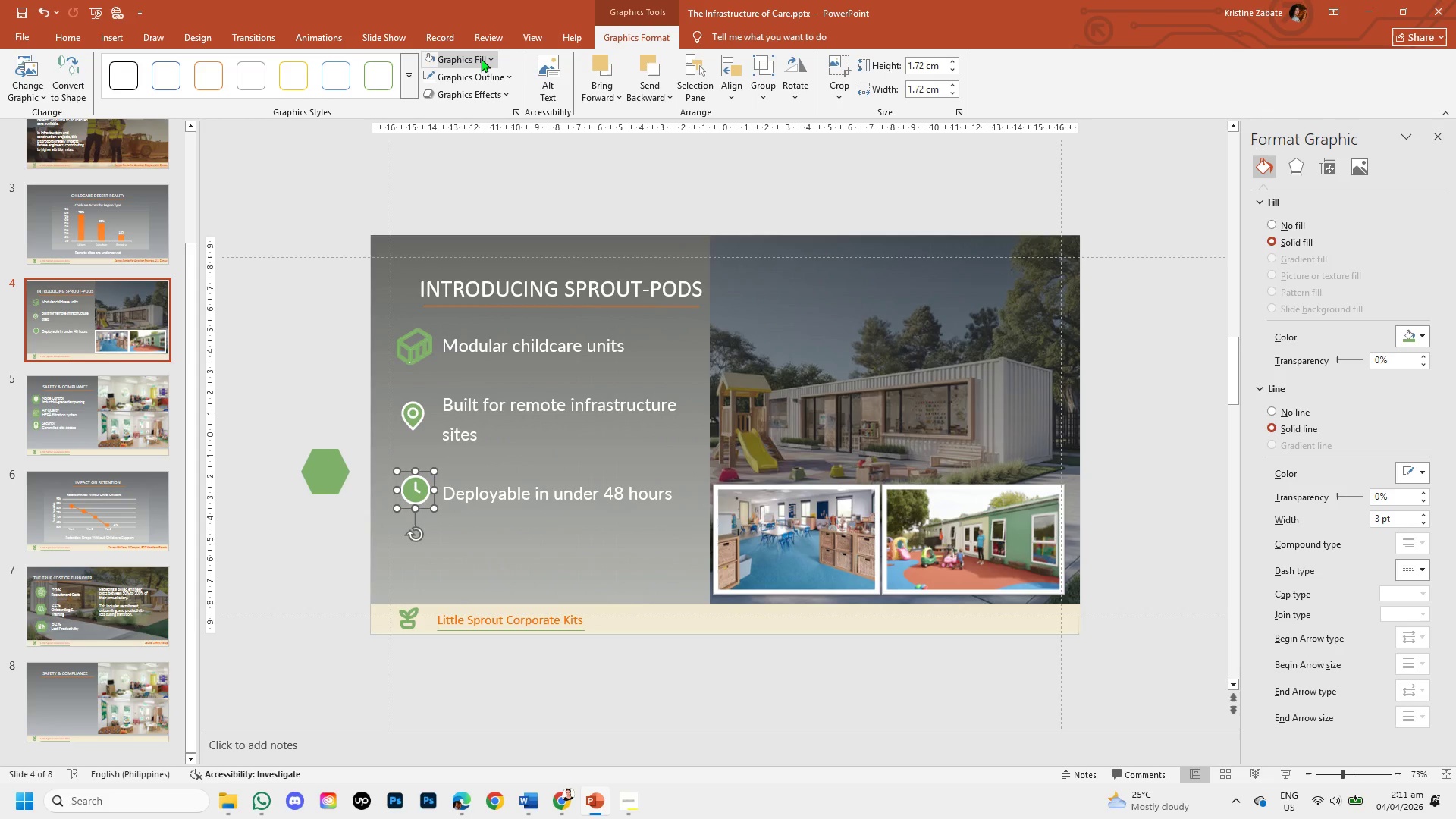 
left_click([487, 58])
 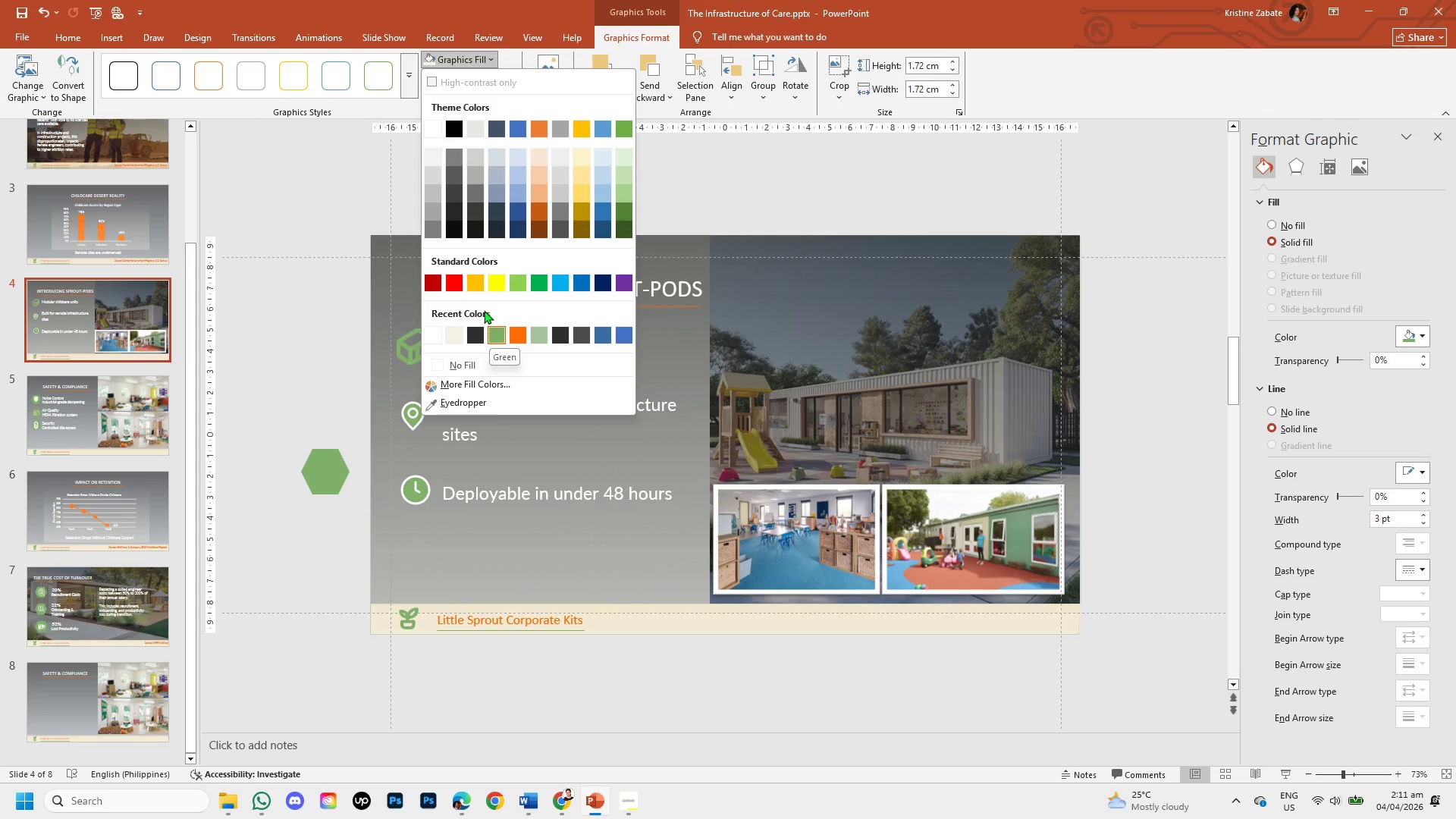 
left_click([316, 190])
 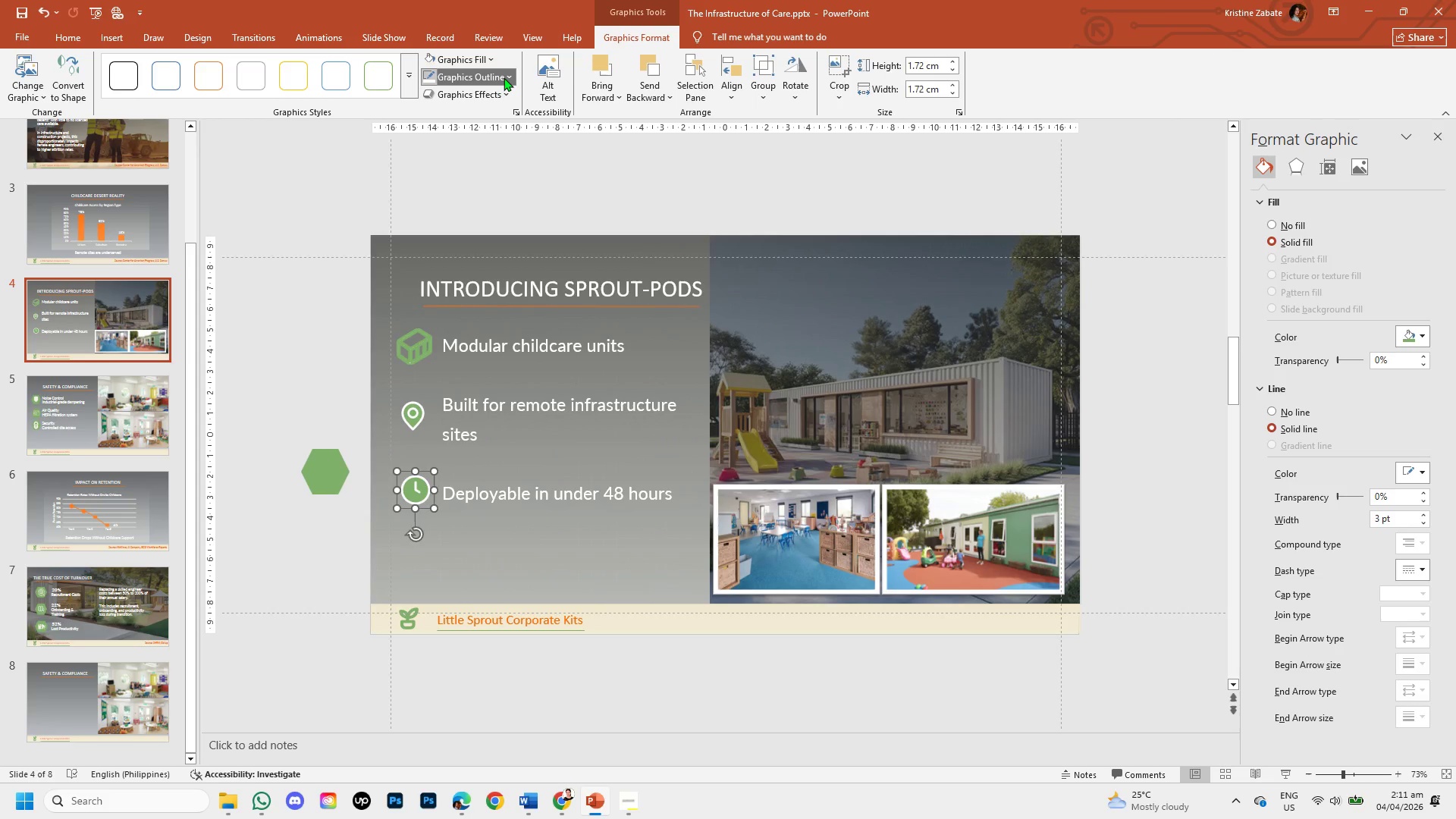 
left_click([504, 77])
 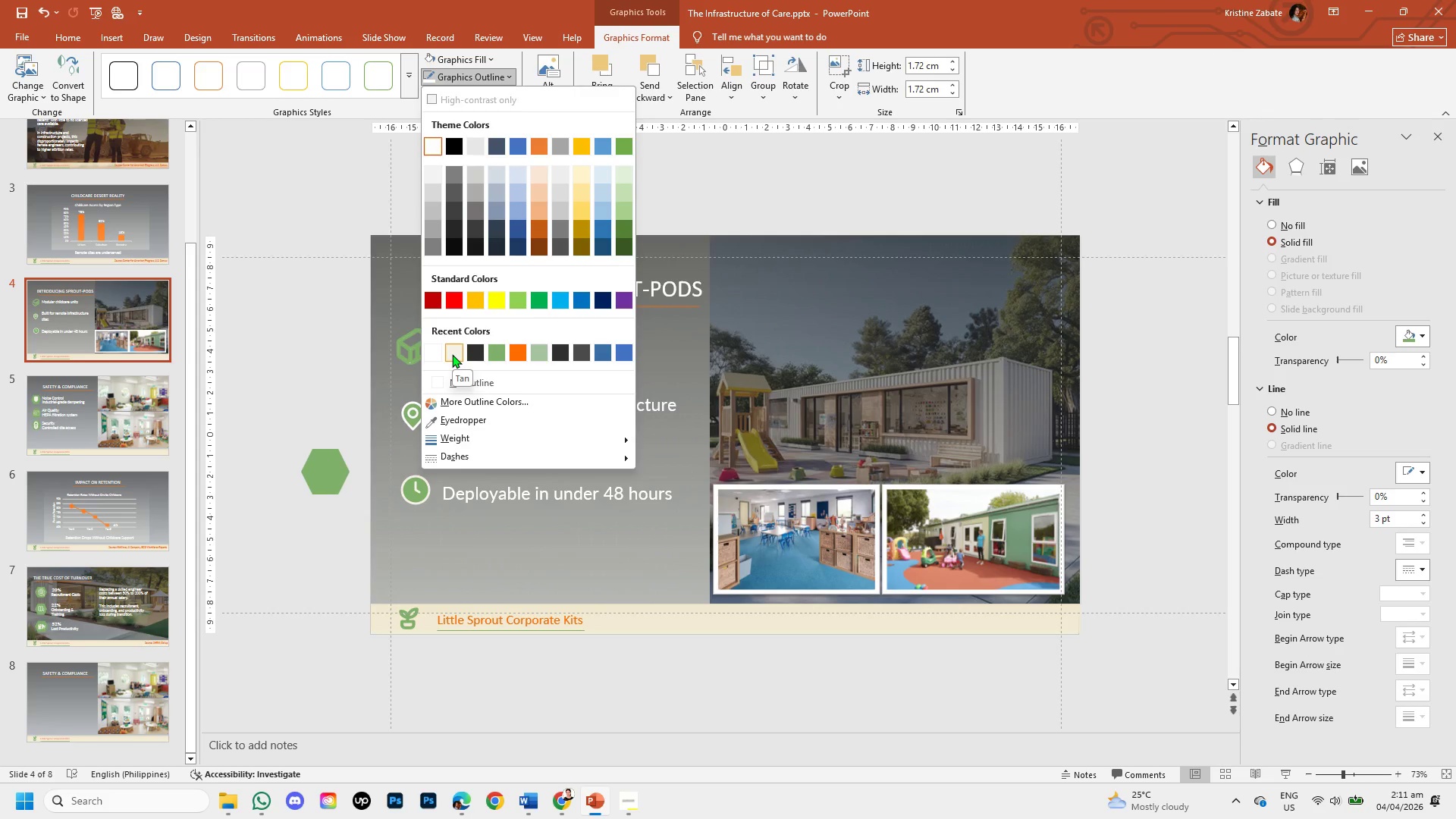 
left_click([452, 354])
 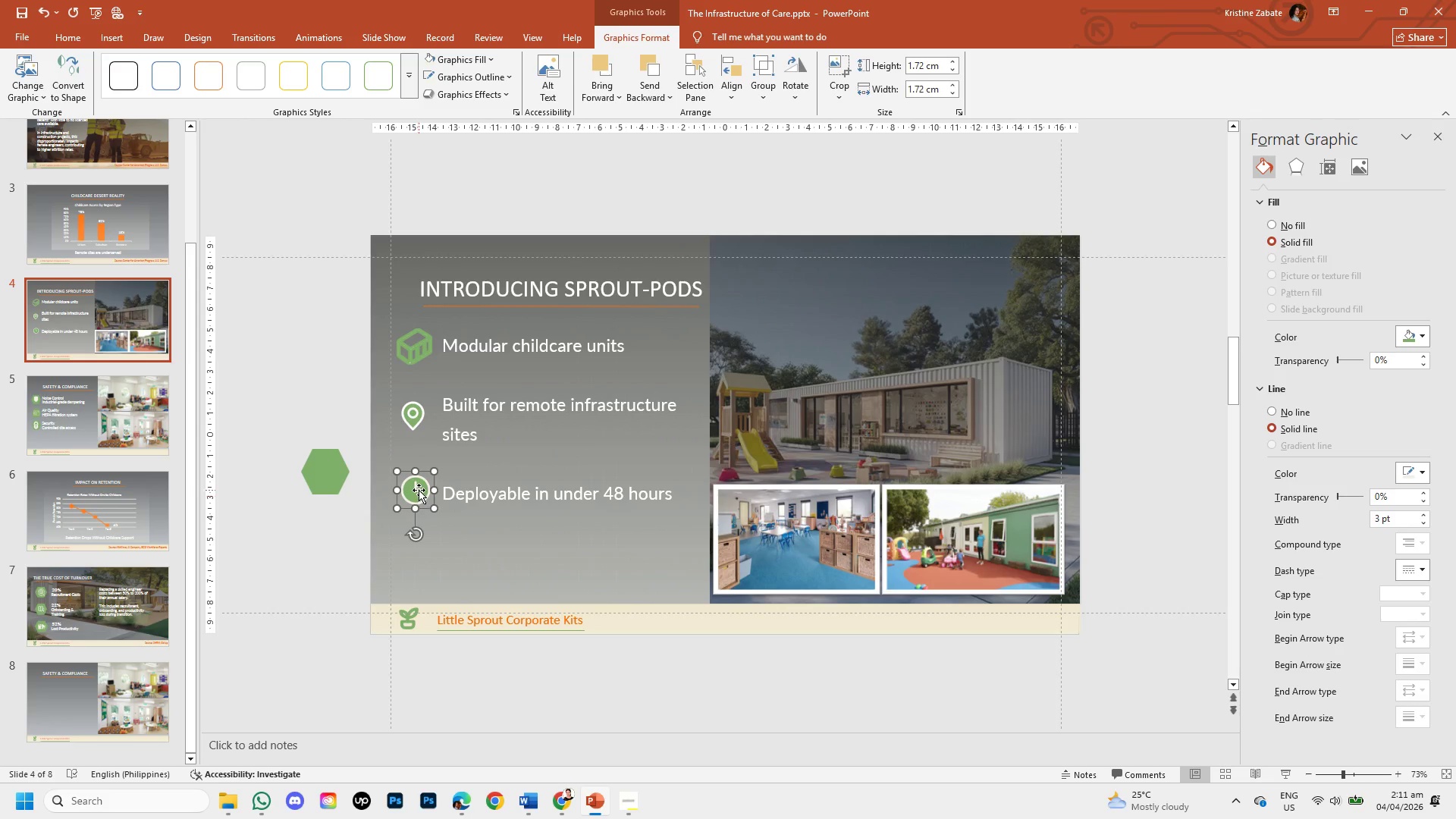 
left_click([419, 490])
 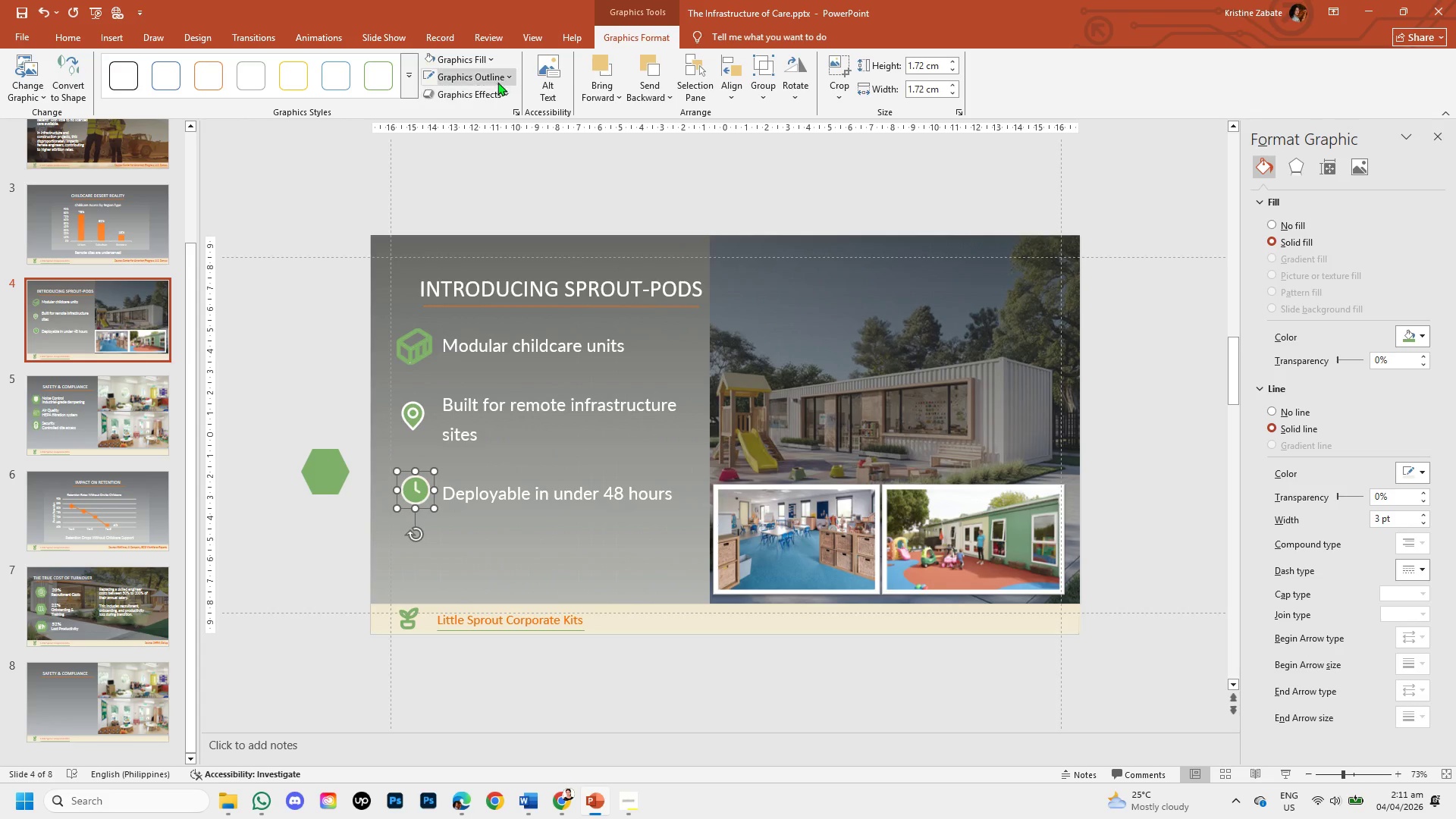 
left_click([500, 81])
 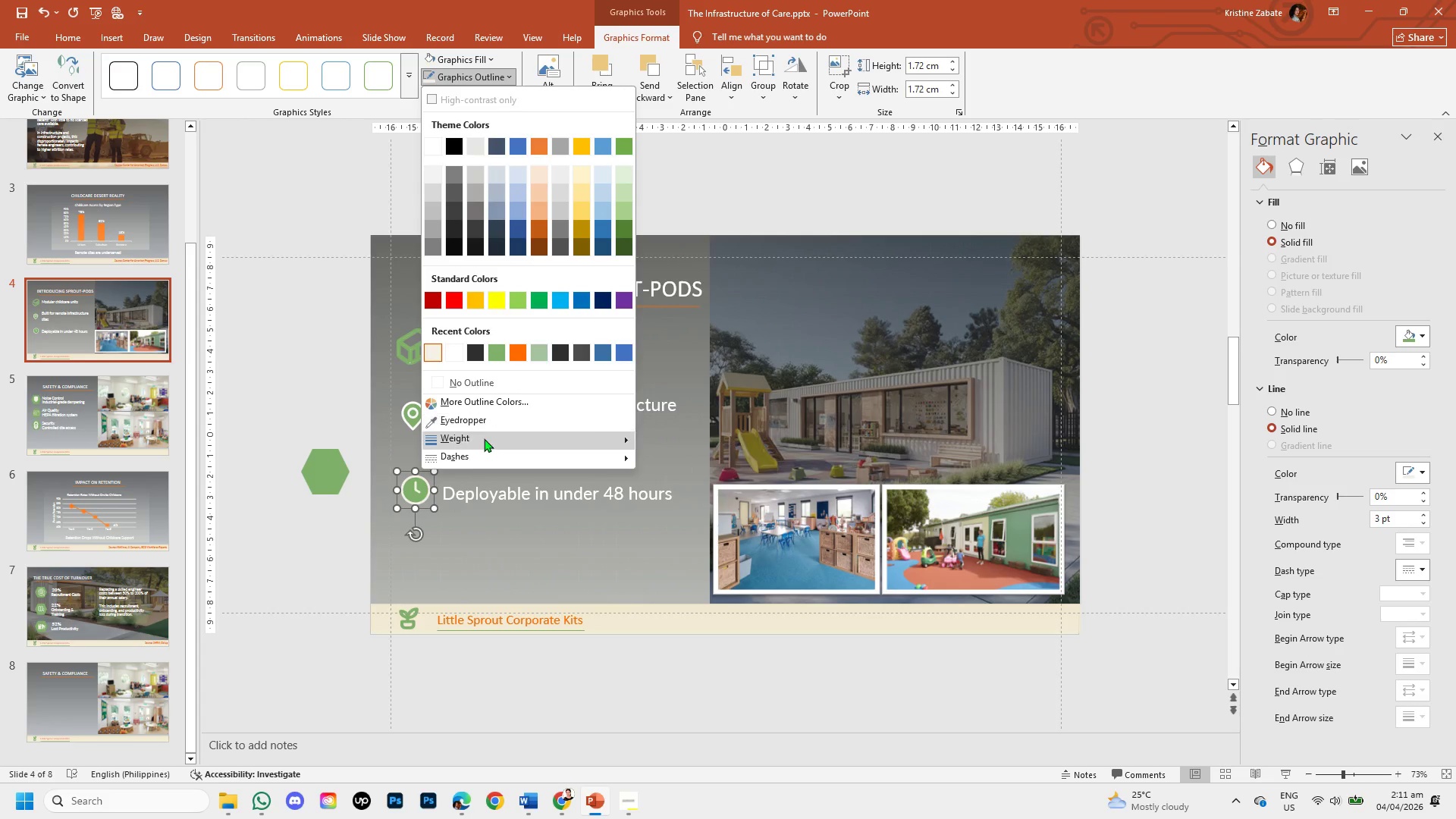 
left_click([484, 438])
 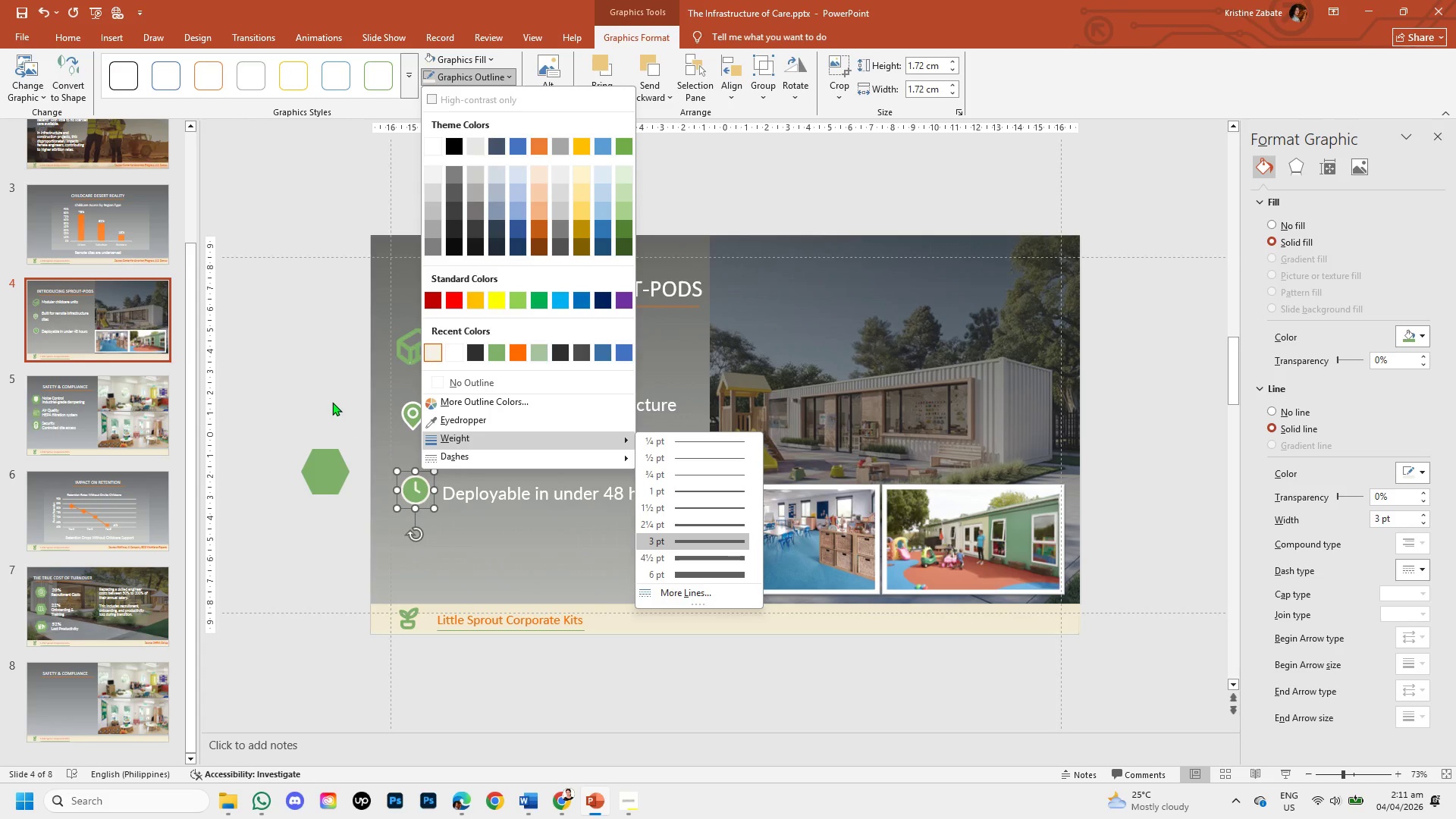 
wait(5.31)
 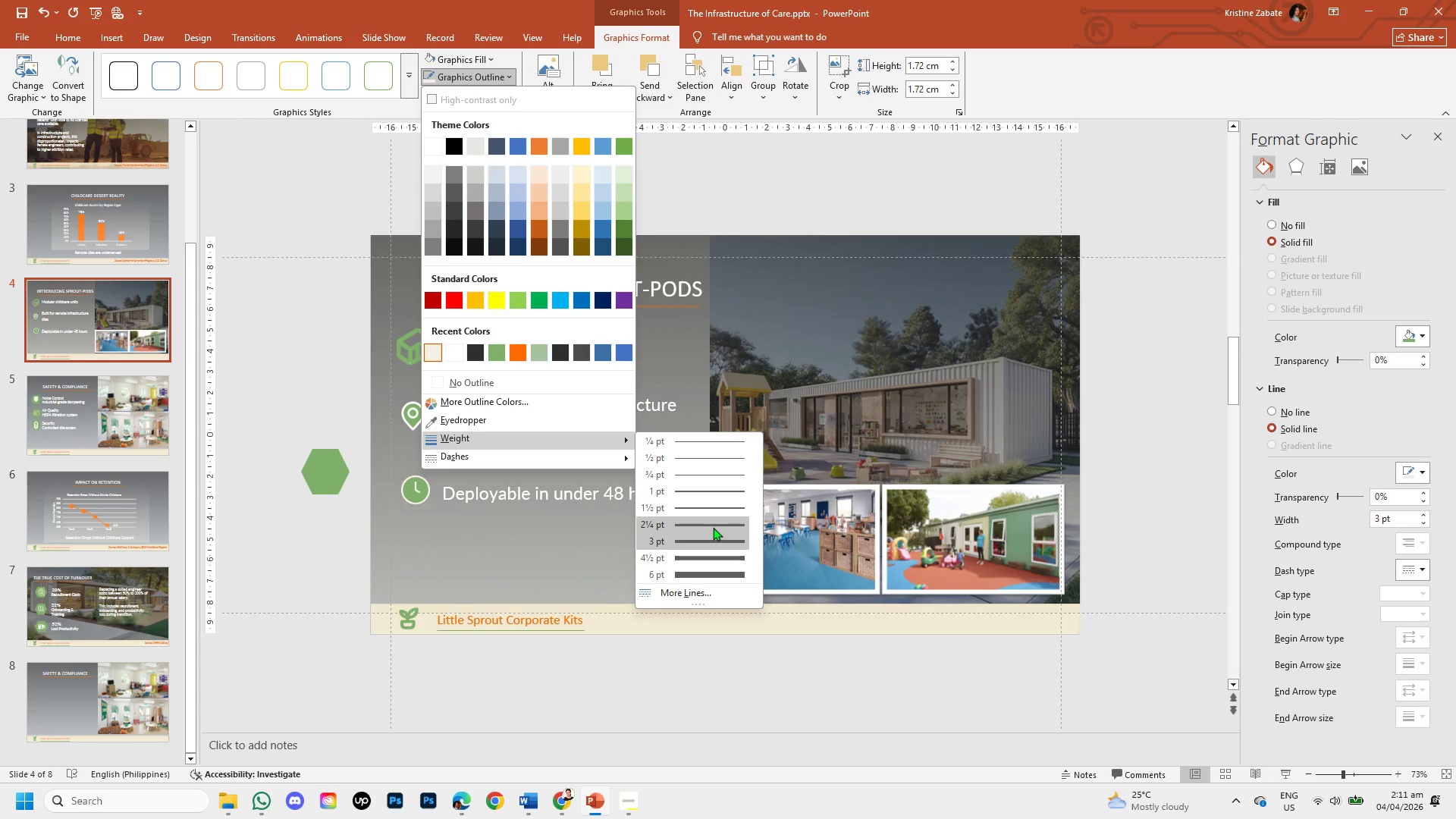 
left_click([334, 472])
 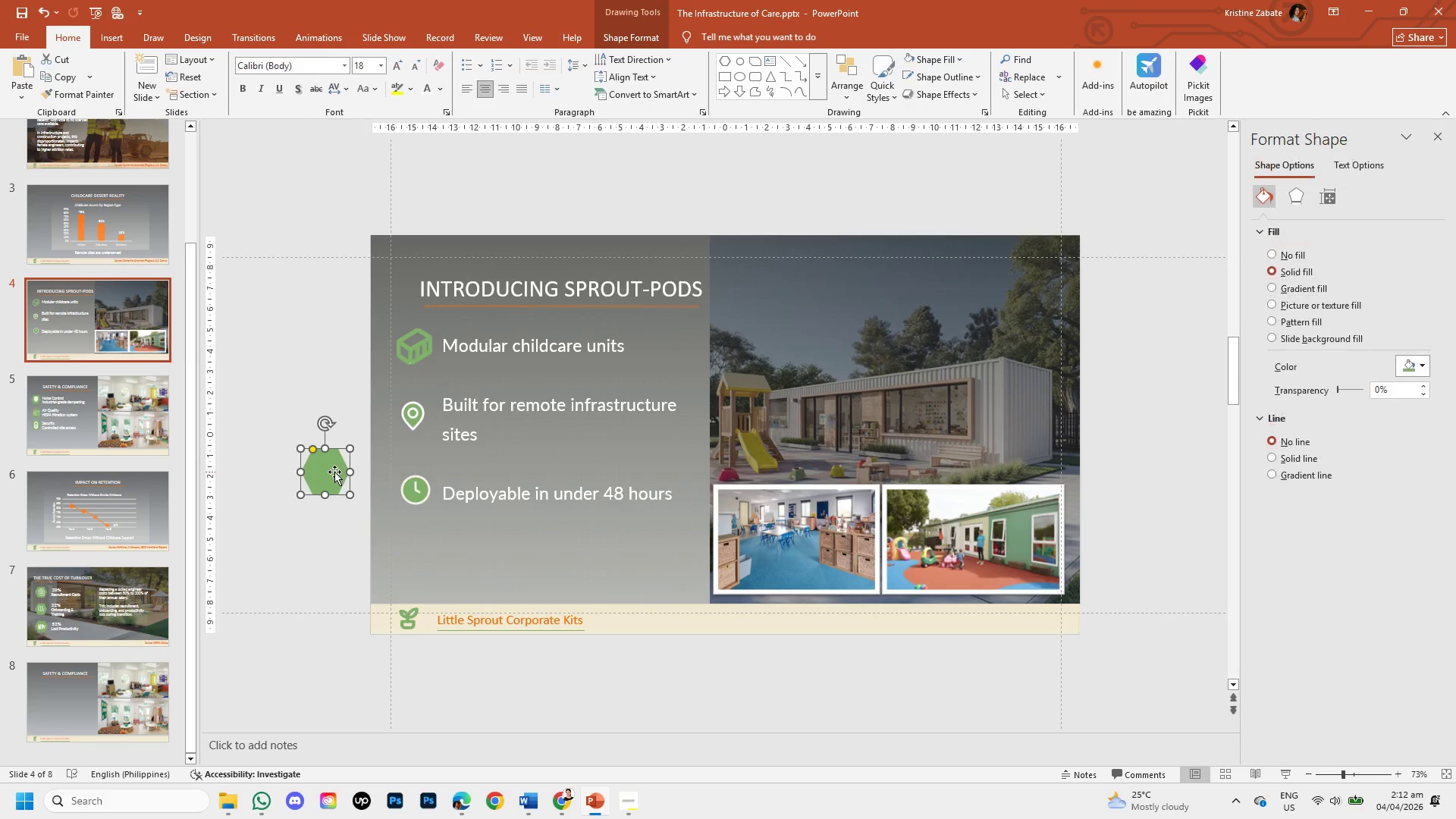 
left_click_drag(start_coordinate=[334, 472], to_coordinate=[423, 493])
 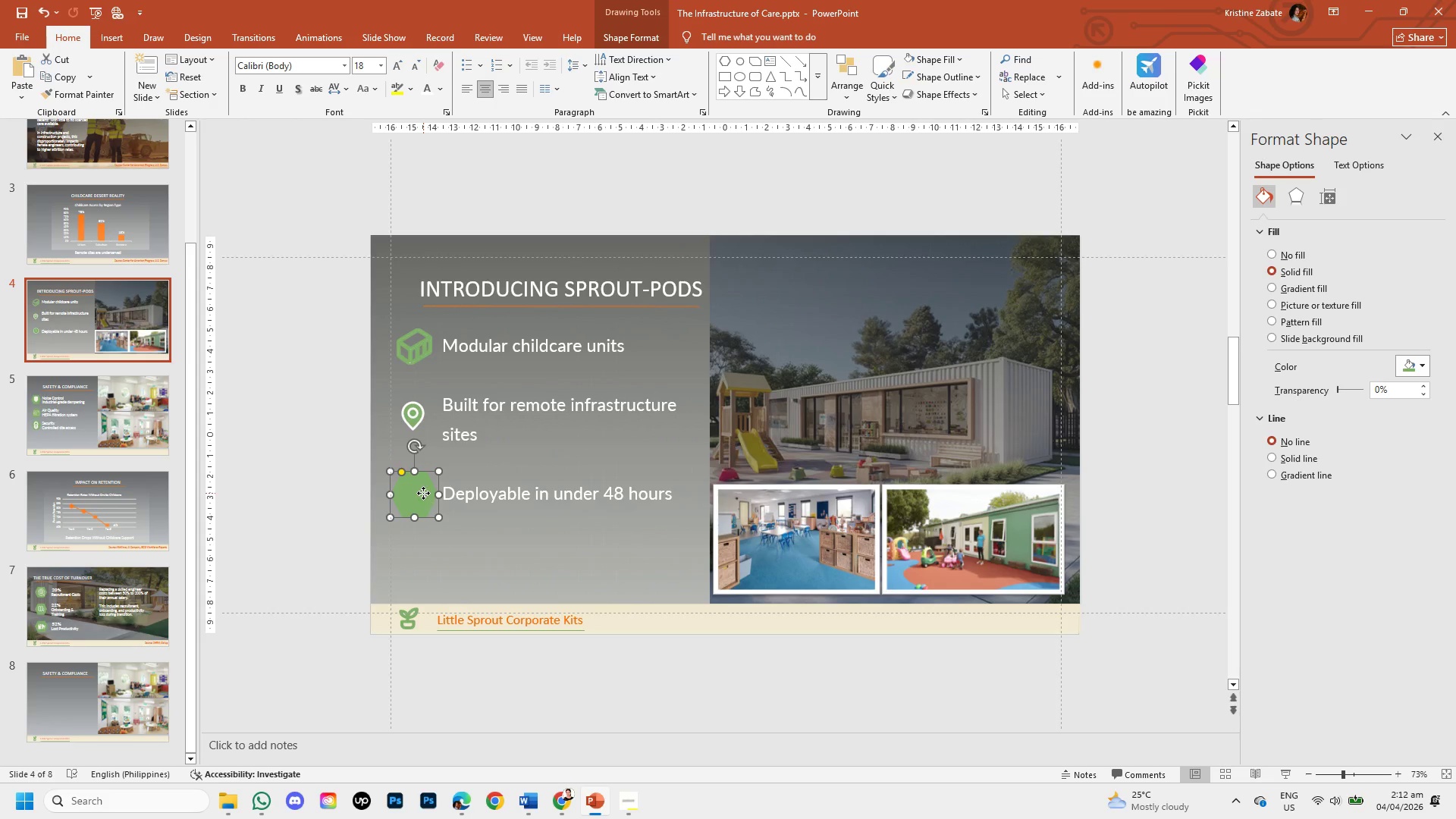 
right_click([423, 493])
 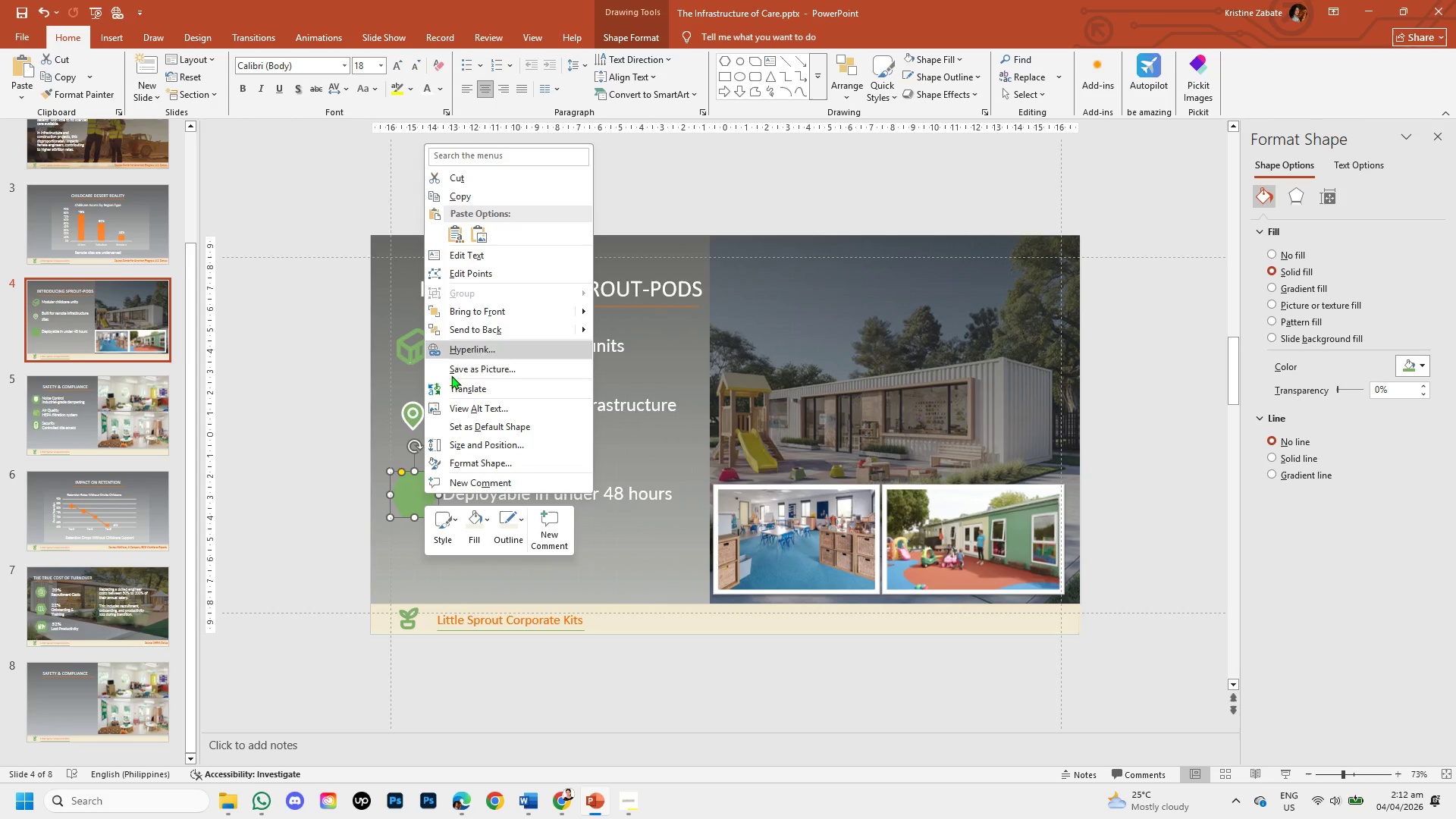 
left_click([256, 494])
 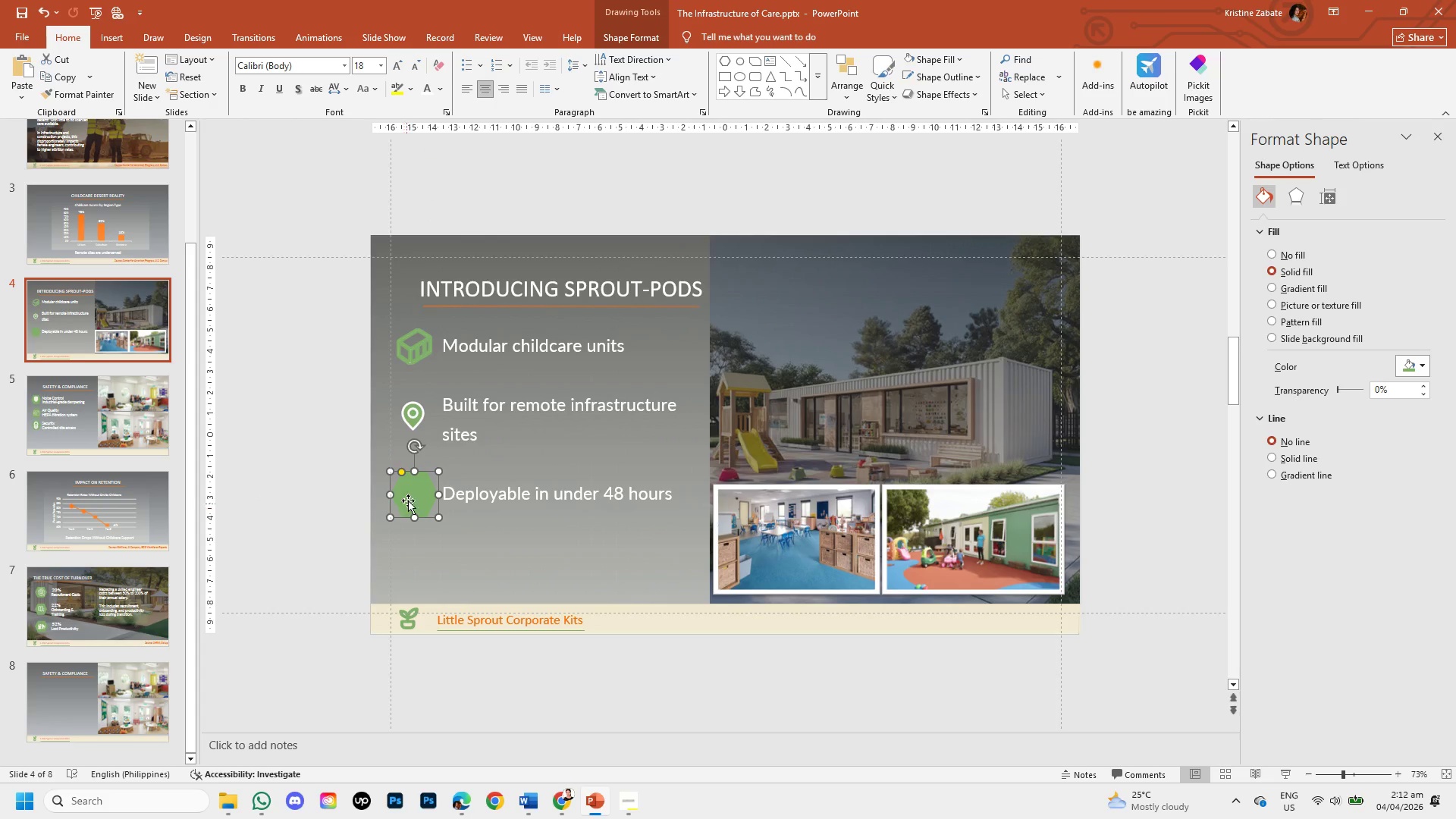 
left_click_drag(start_coordinate=[409, 500], to_coordinate=[323, 497])
 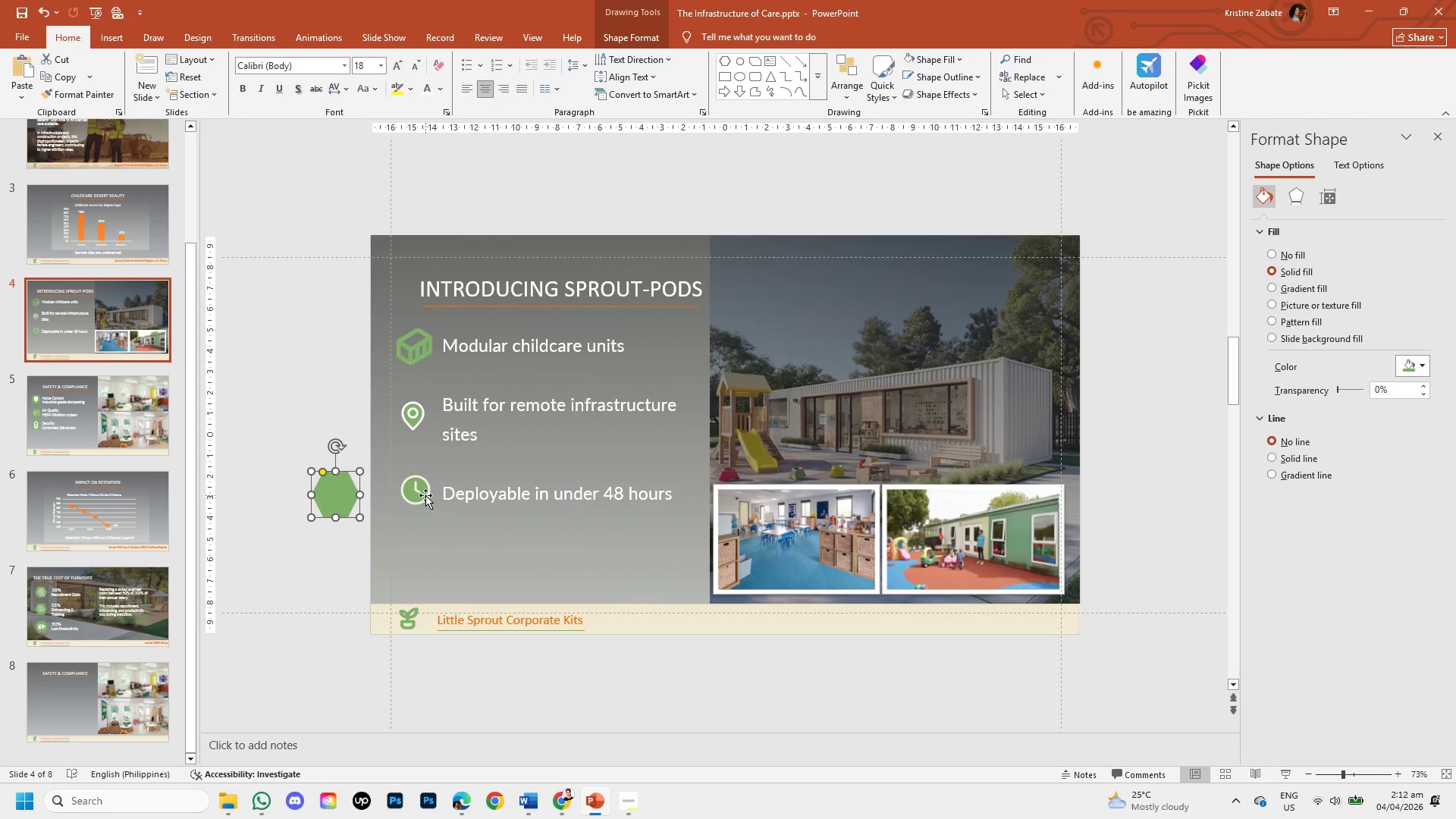 
left_click([425, 495])
 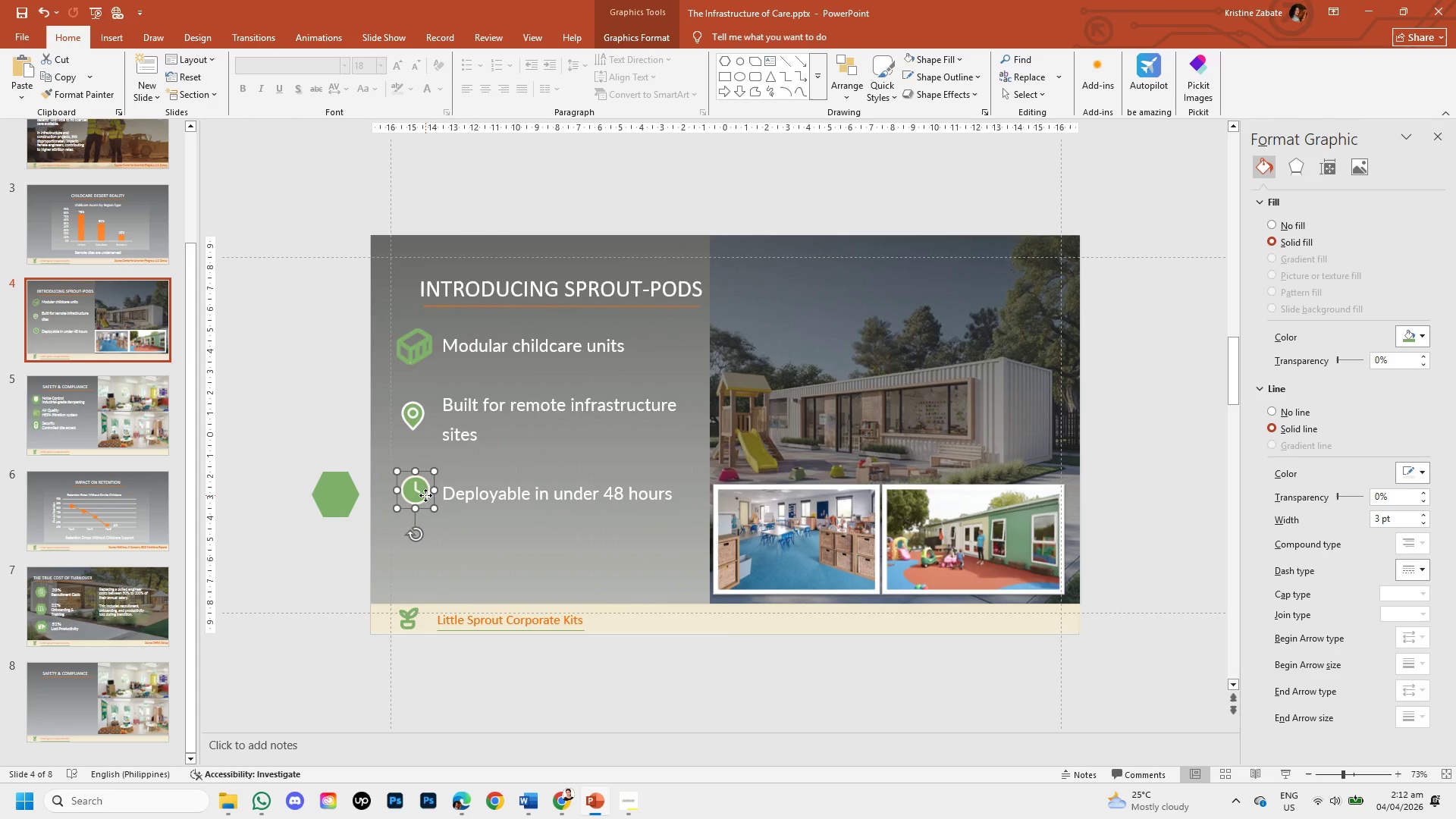 
double_click([425, 495])
 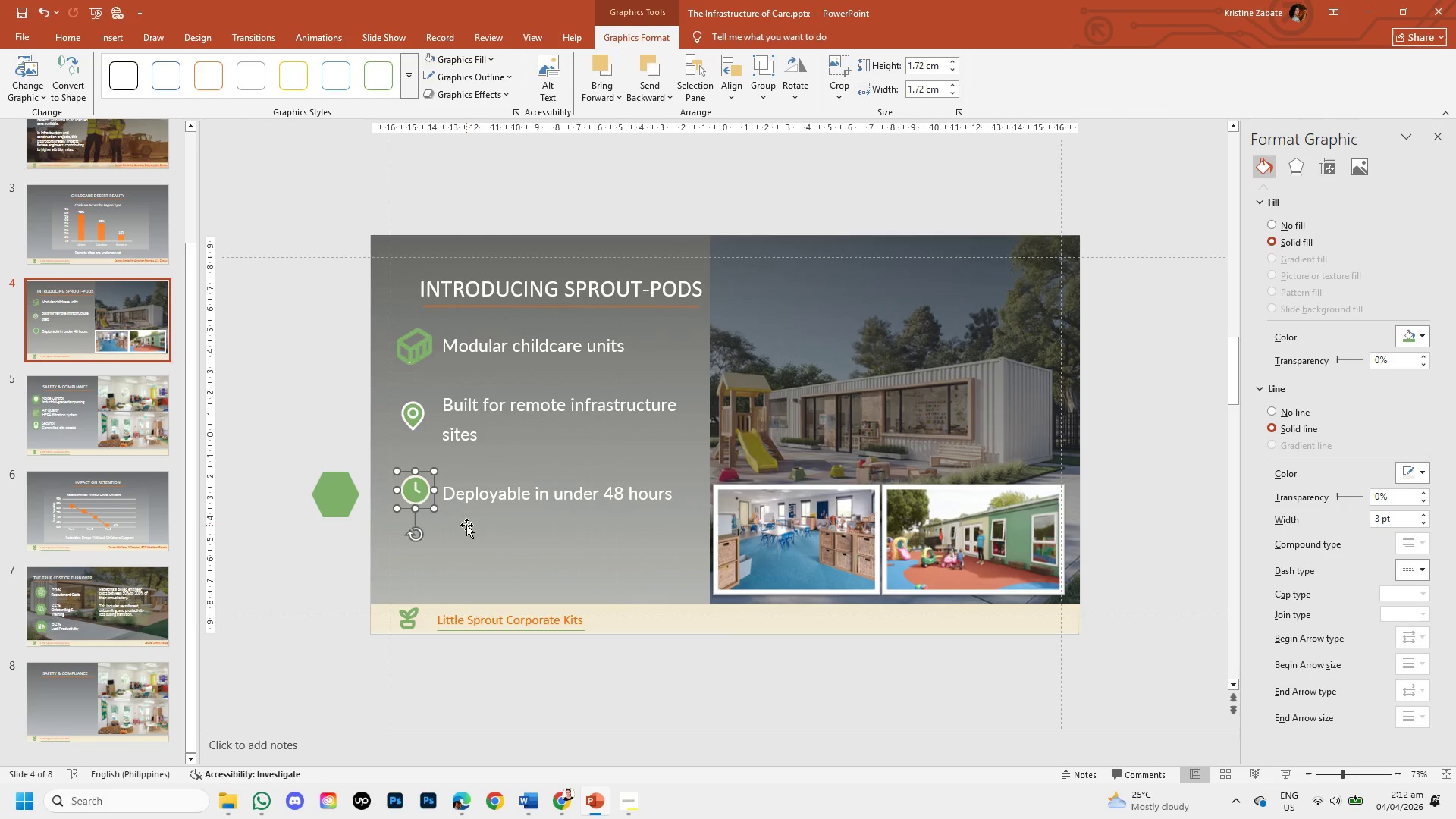 
right_click([421, 496])
 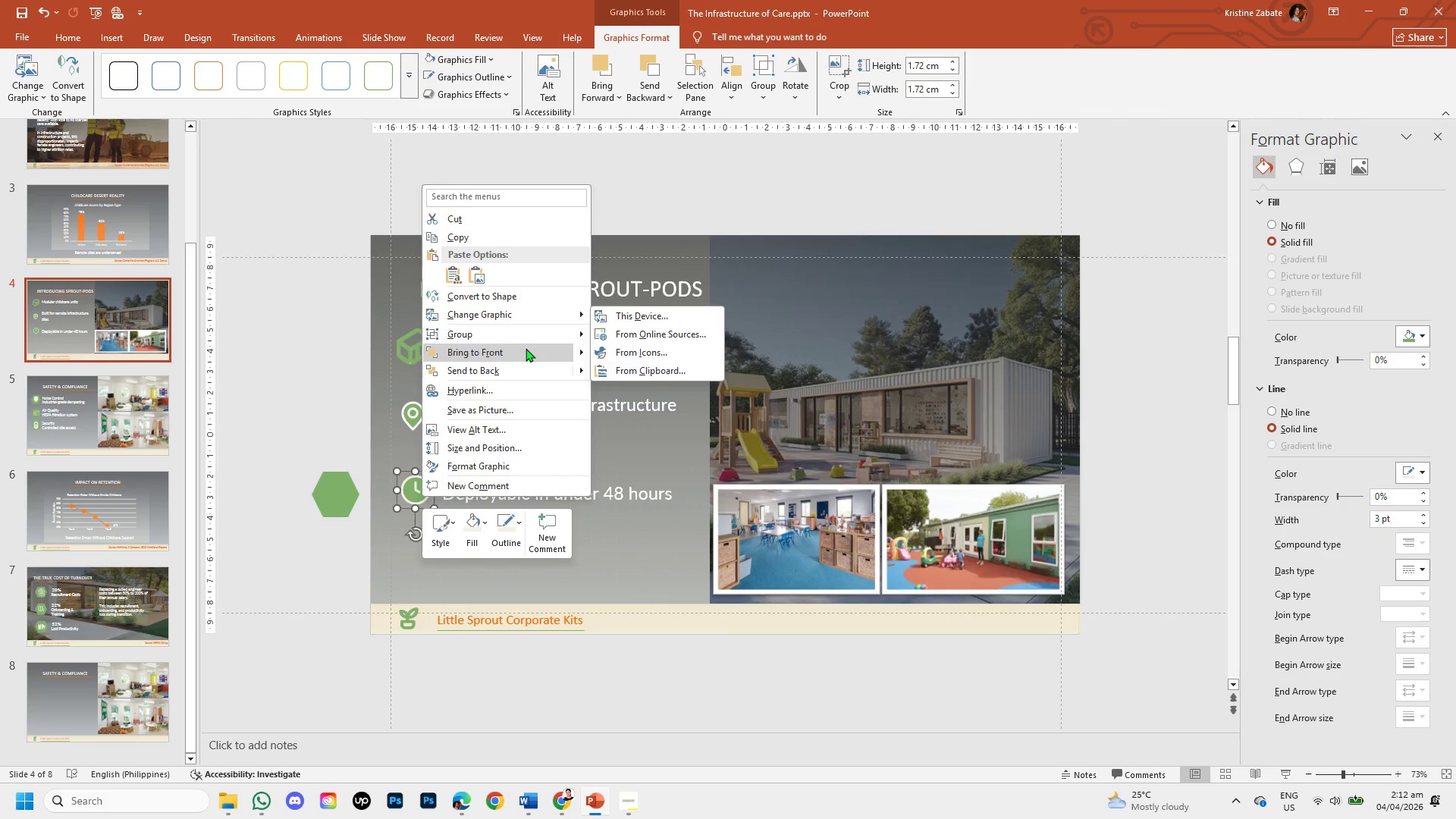 
left_click([526, 350])
 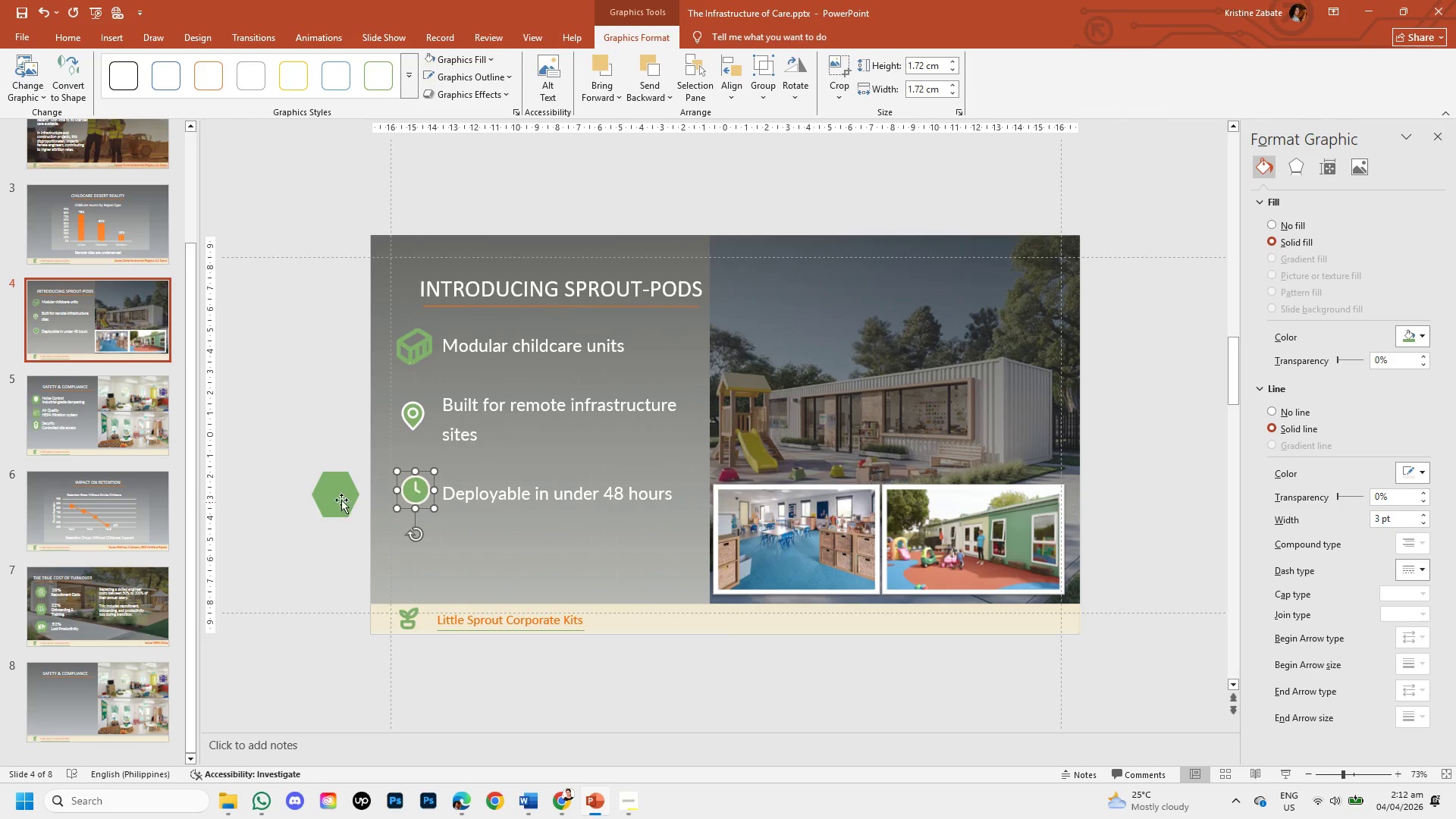 
left_click_drag(start_coordinate=[338, 494], to_coordinate=[417, 491])
 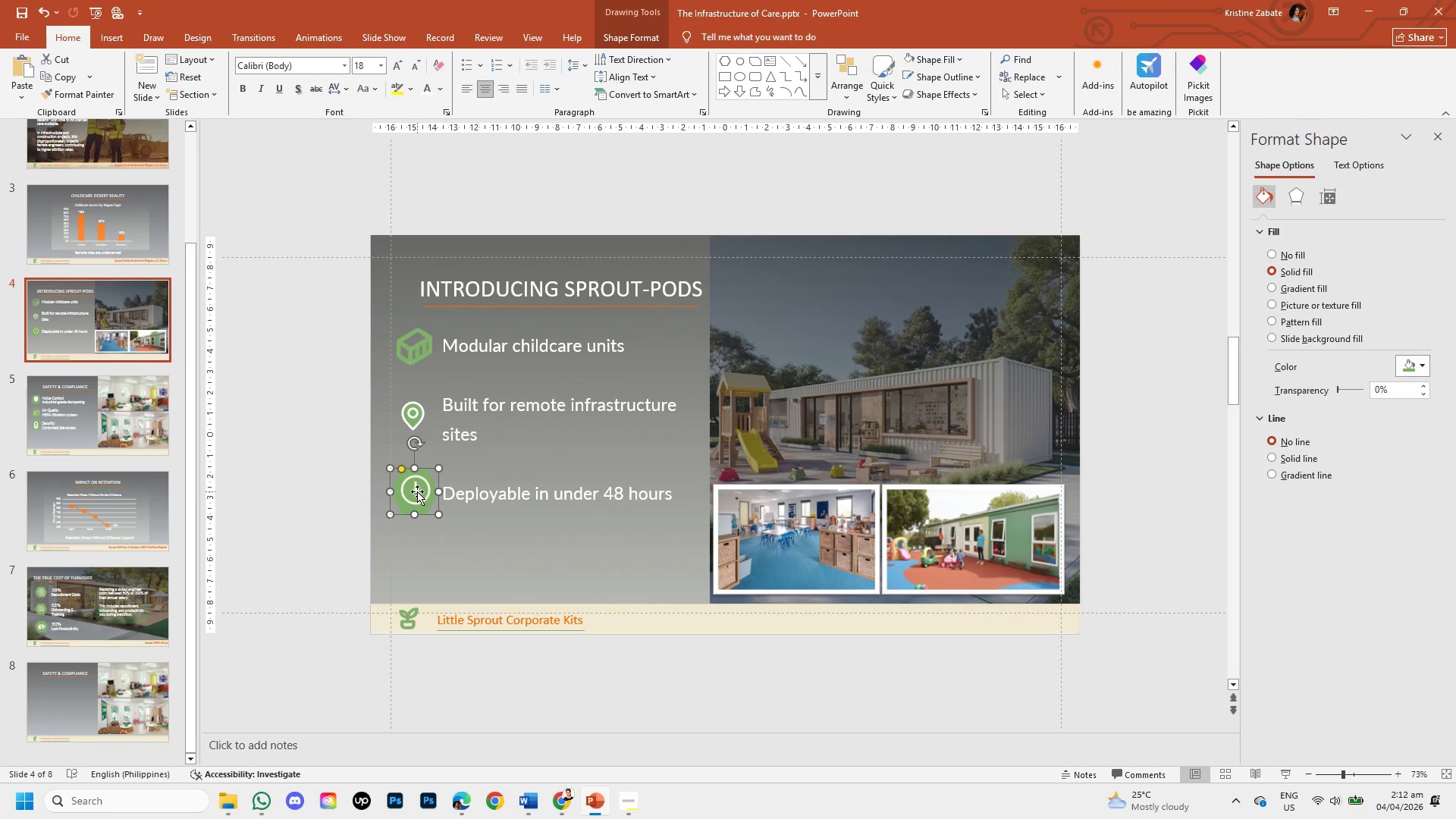 
key(ArrowRight)
 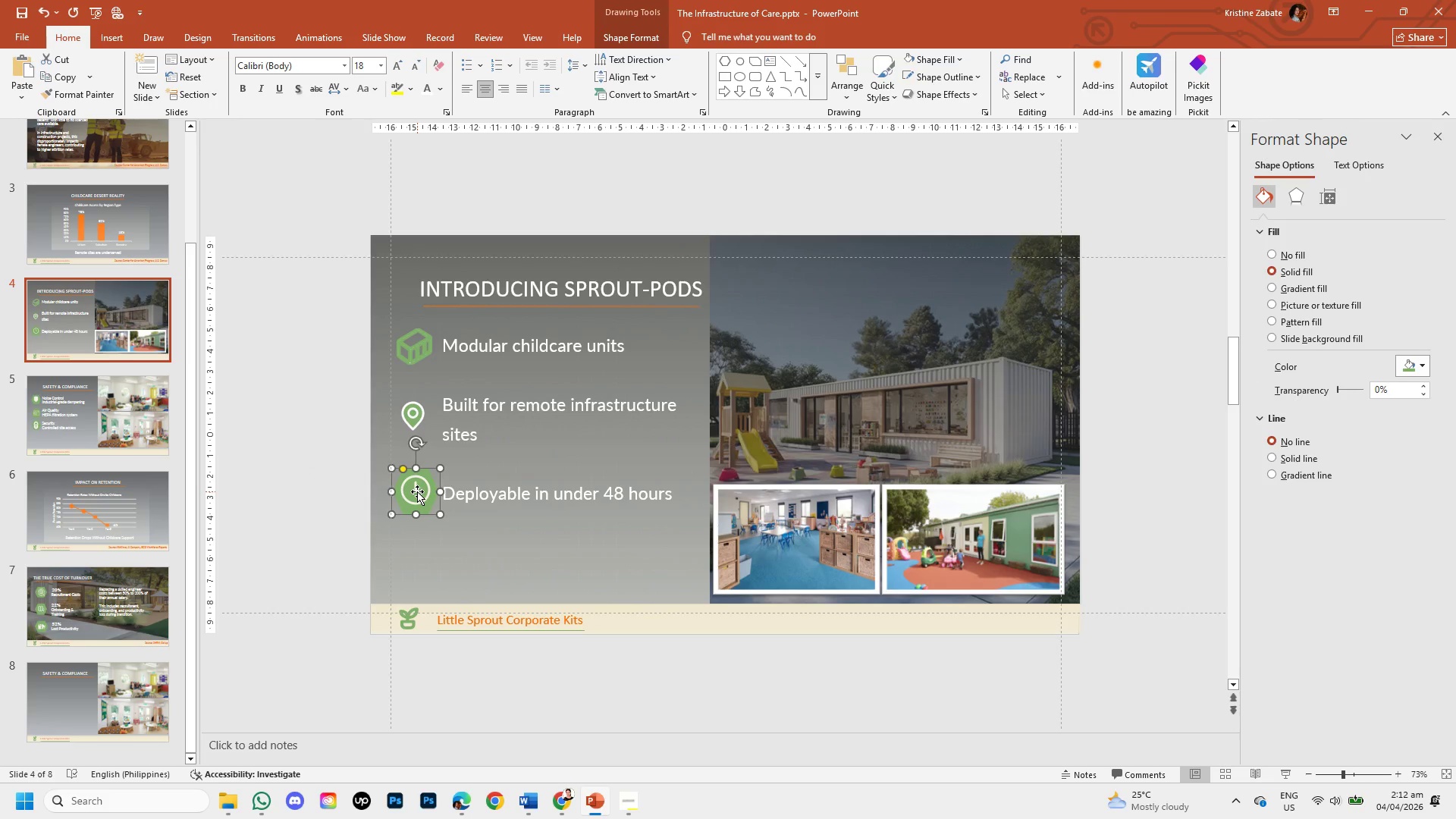 
key(ArrowRight)
 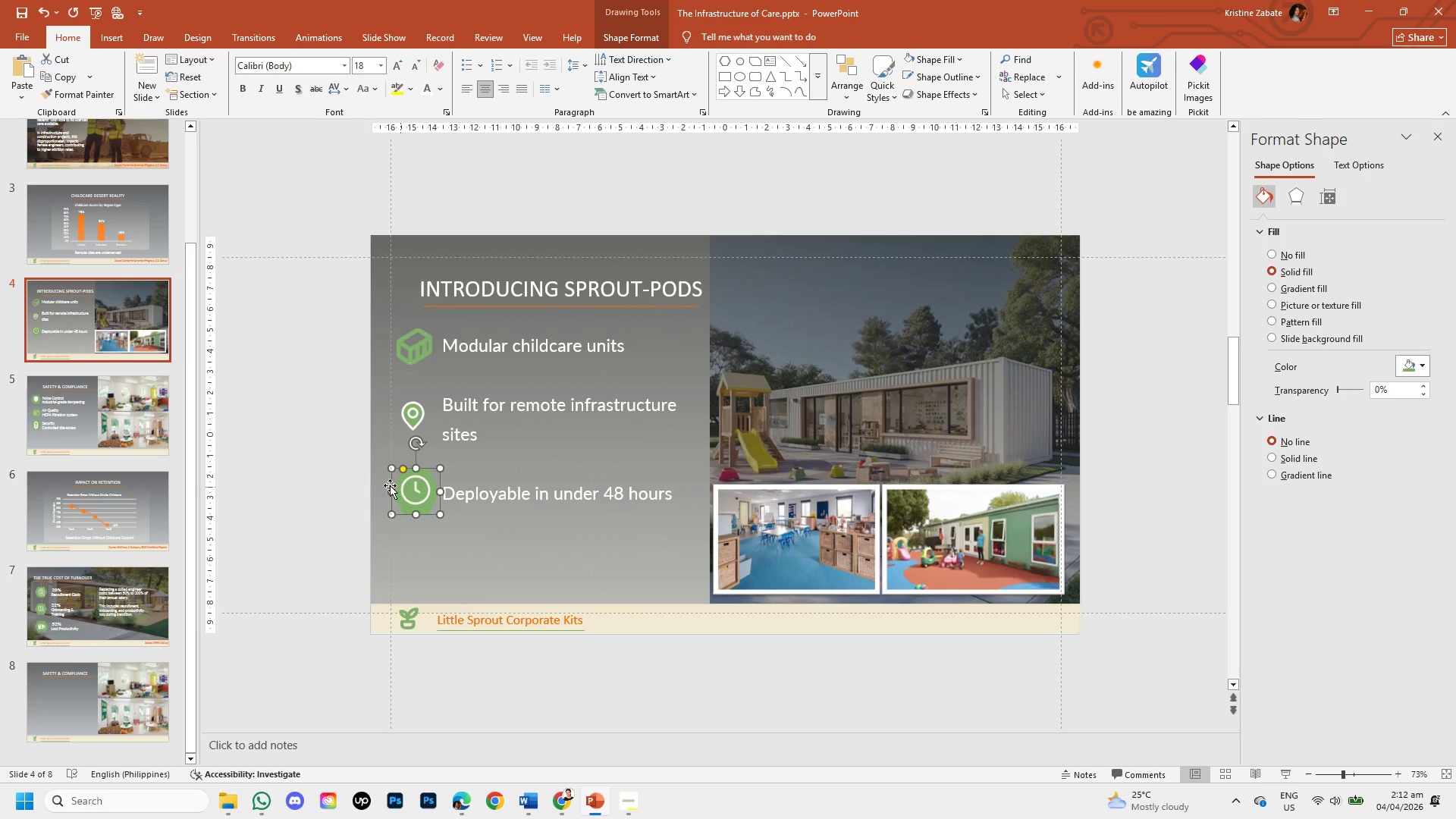 
left_click([322, 461])
 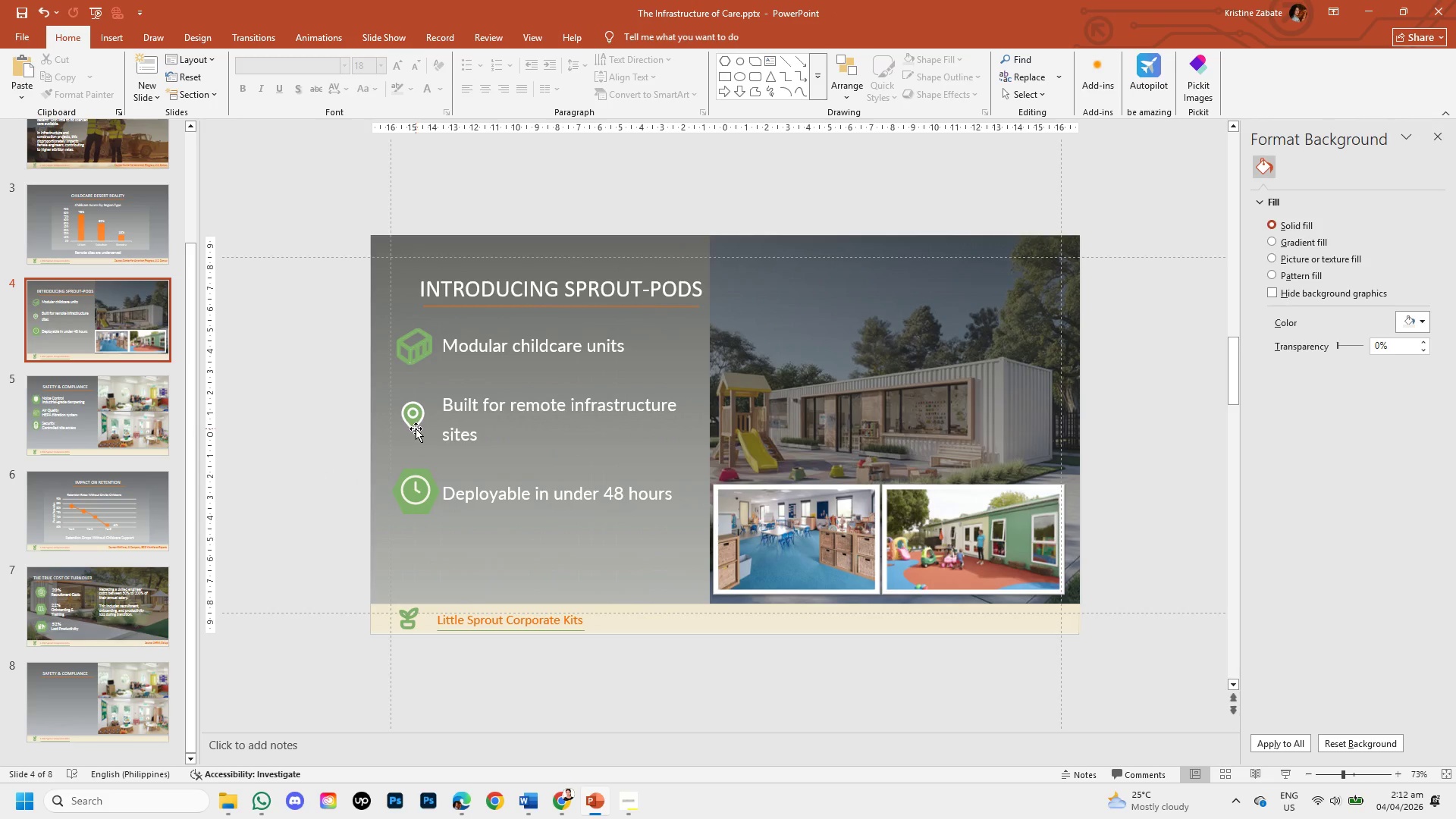 
key(Control+V)
 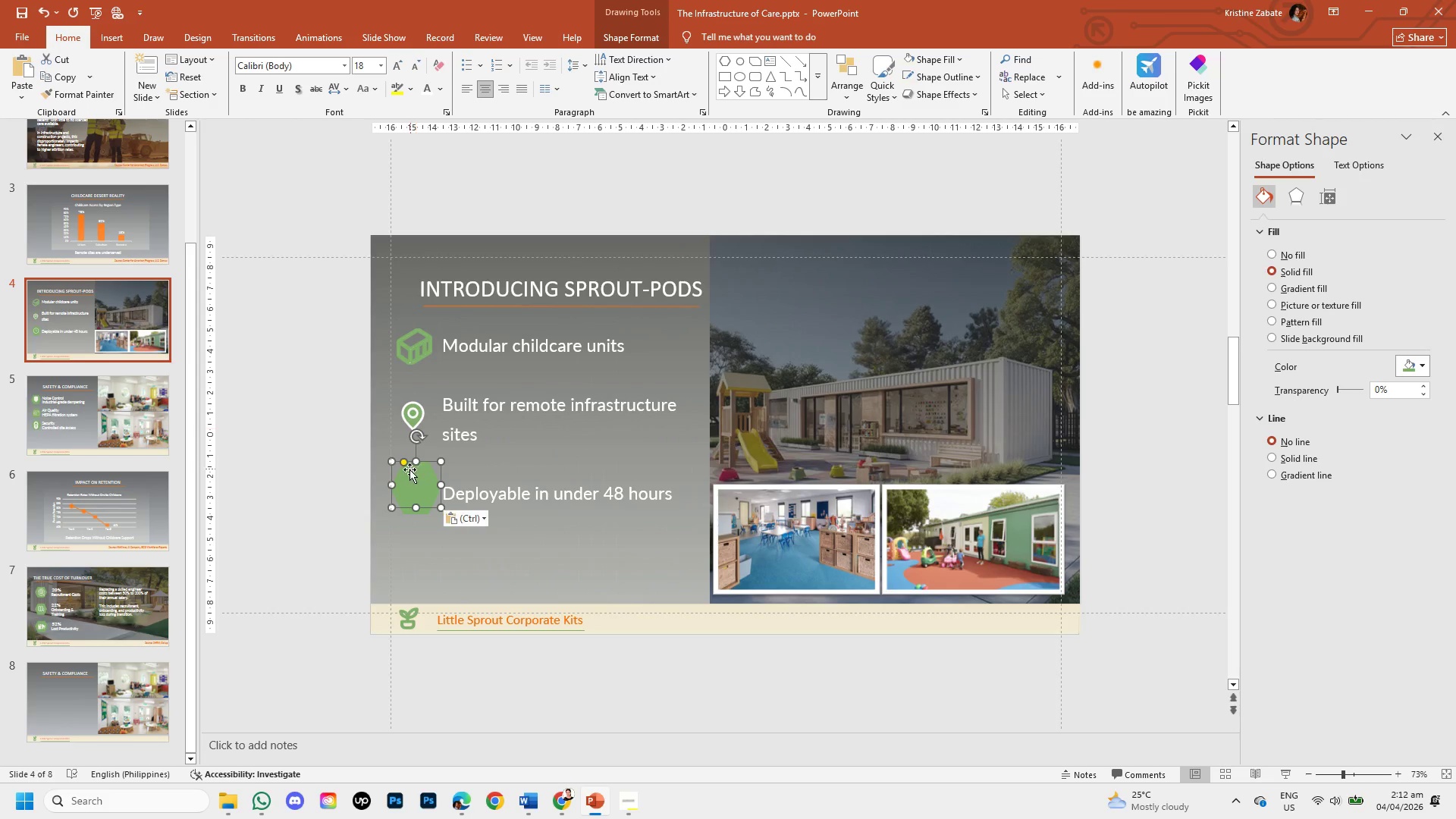 
left_click_drag(start_coordinate=[409, 472], to_coordinate=[331, 410])
 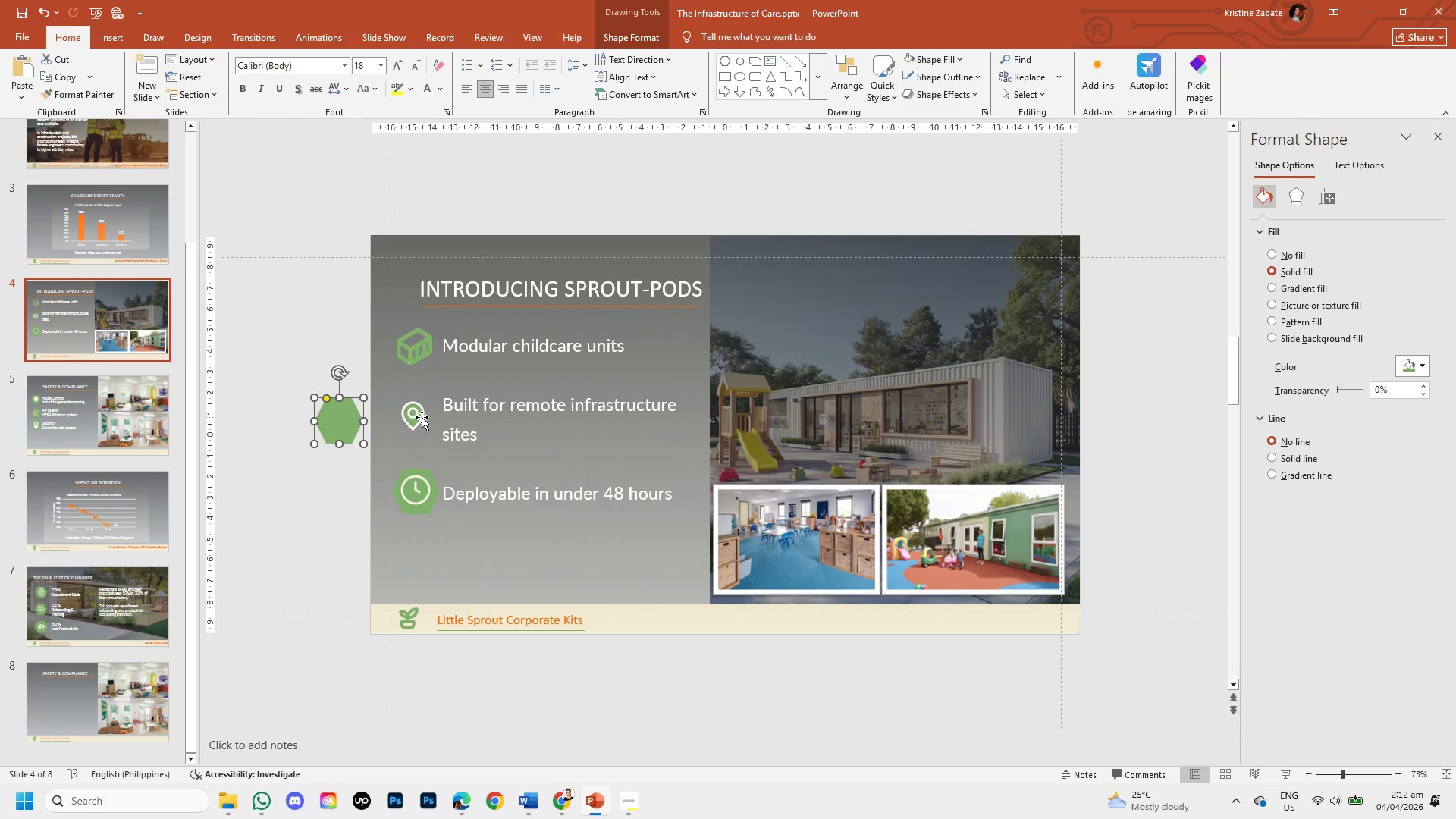 
left_click([420, 417])
 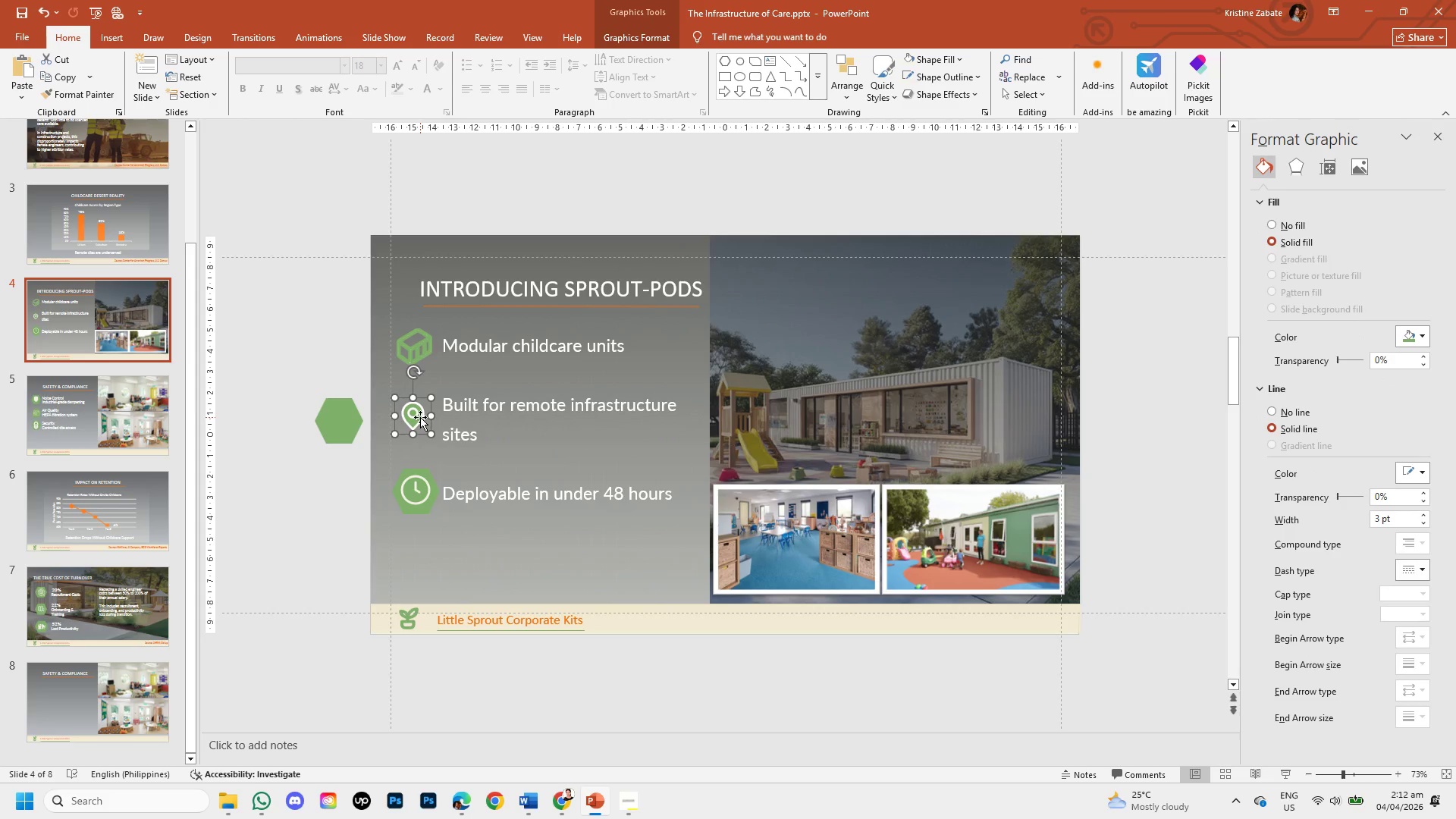 
right_click([420, 417])
 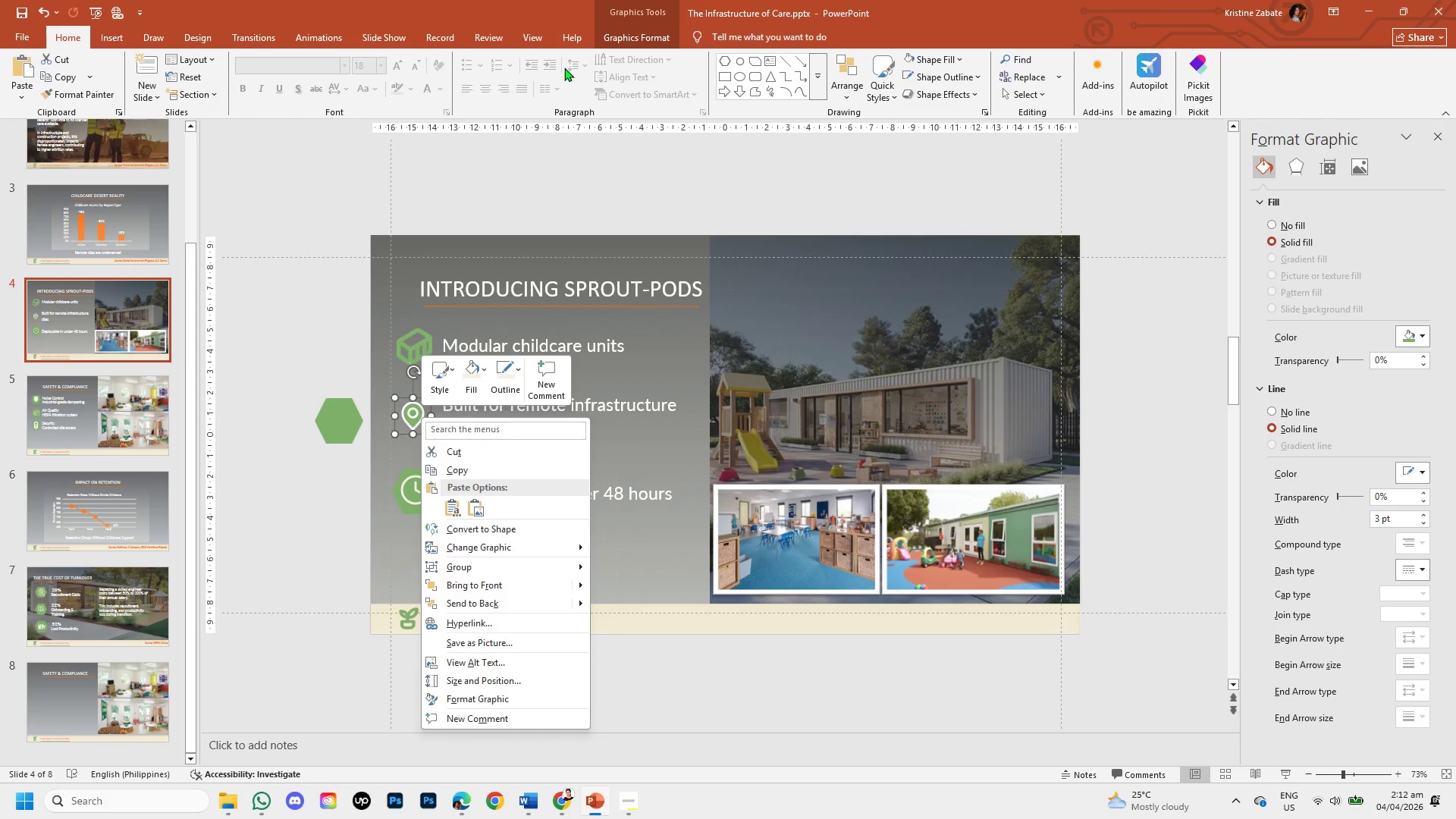 
left_click([615, 35])
 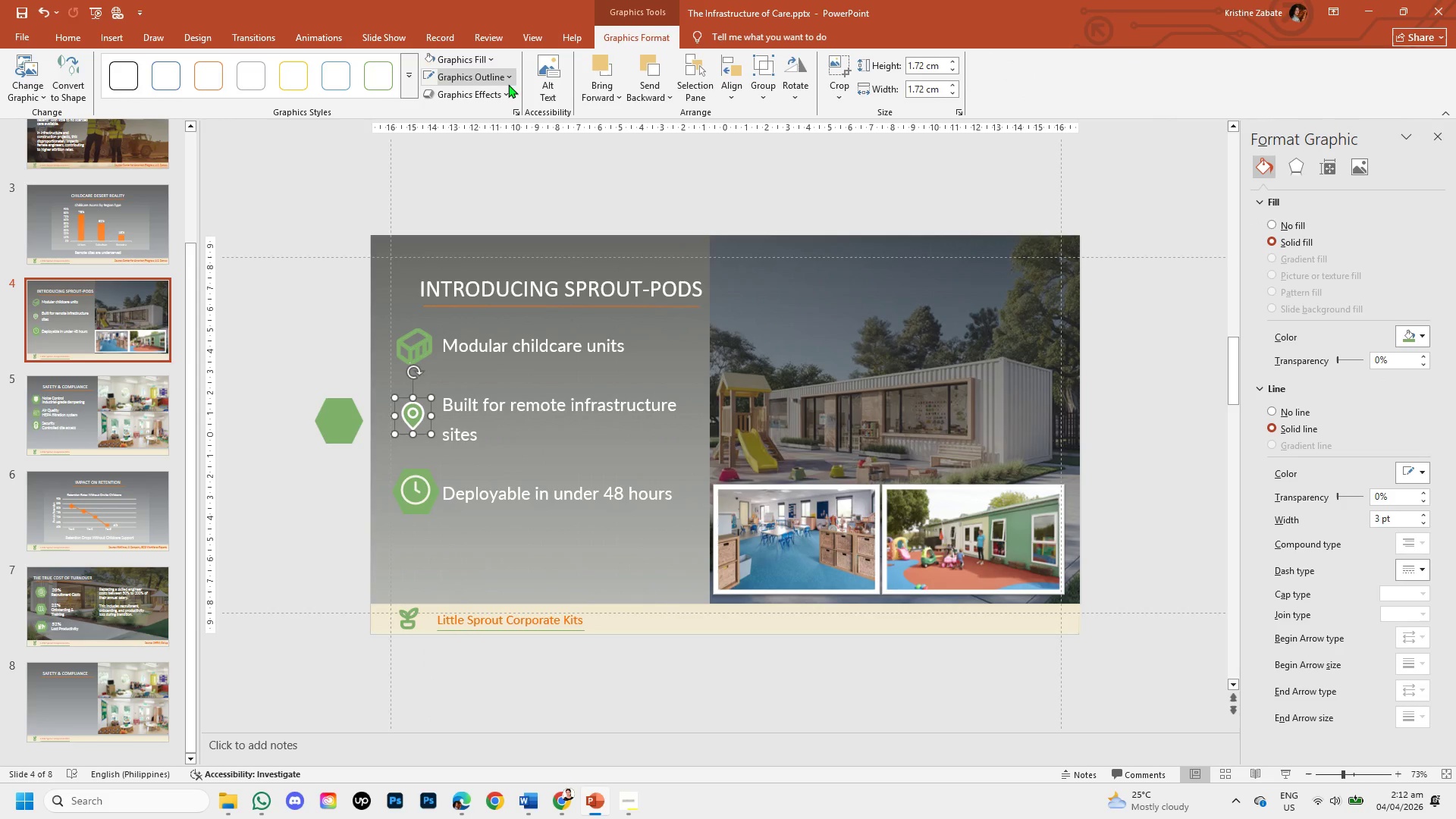 
left_click([507, 77])
 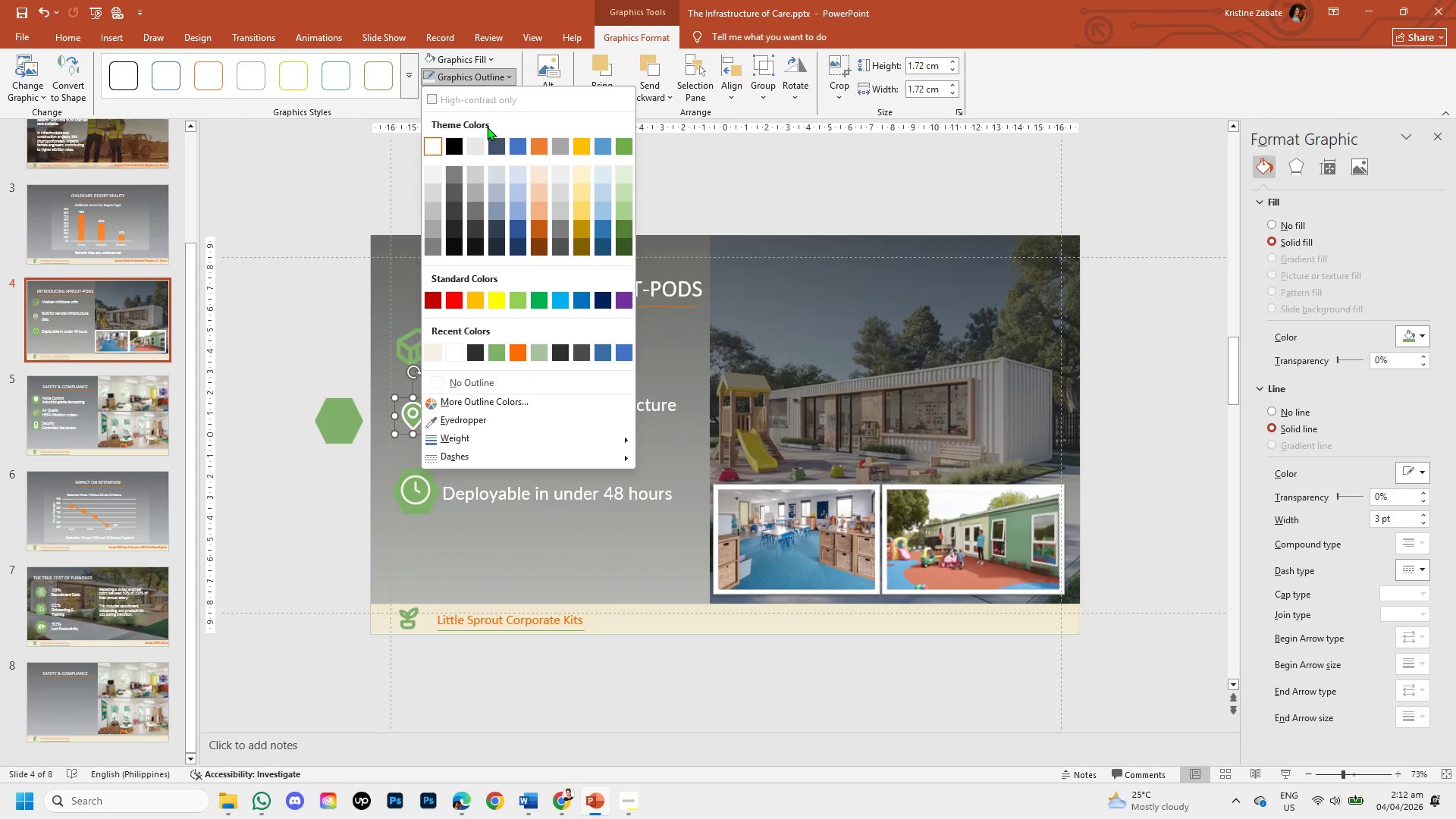 
left_click([488, 419])
 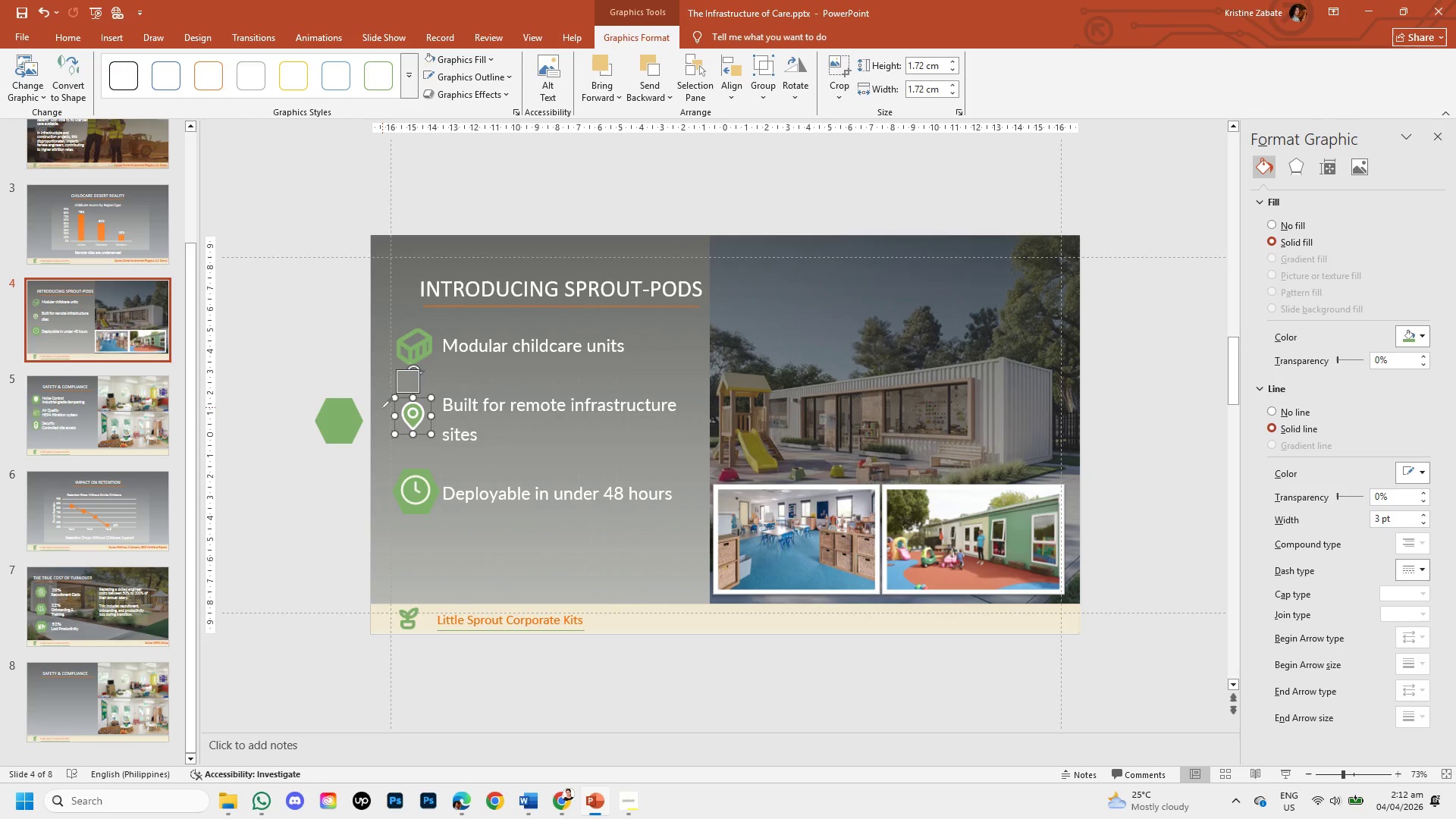 
key(Control+Z)
 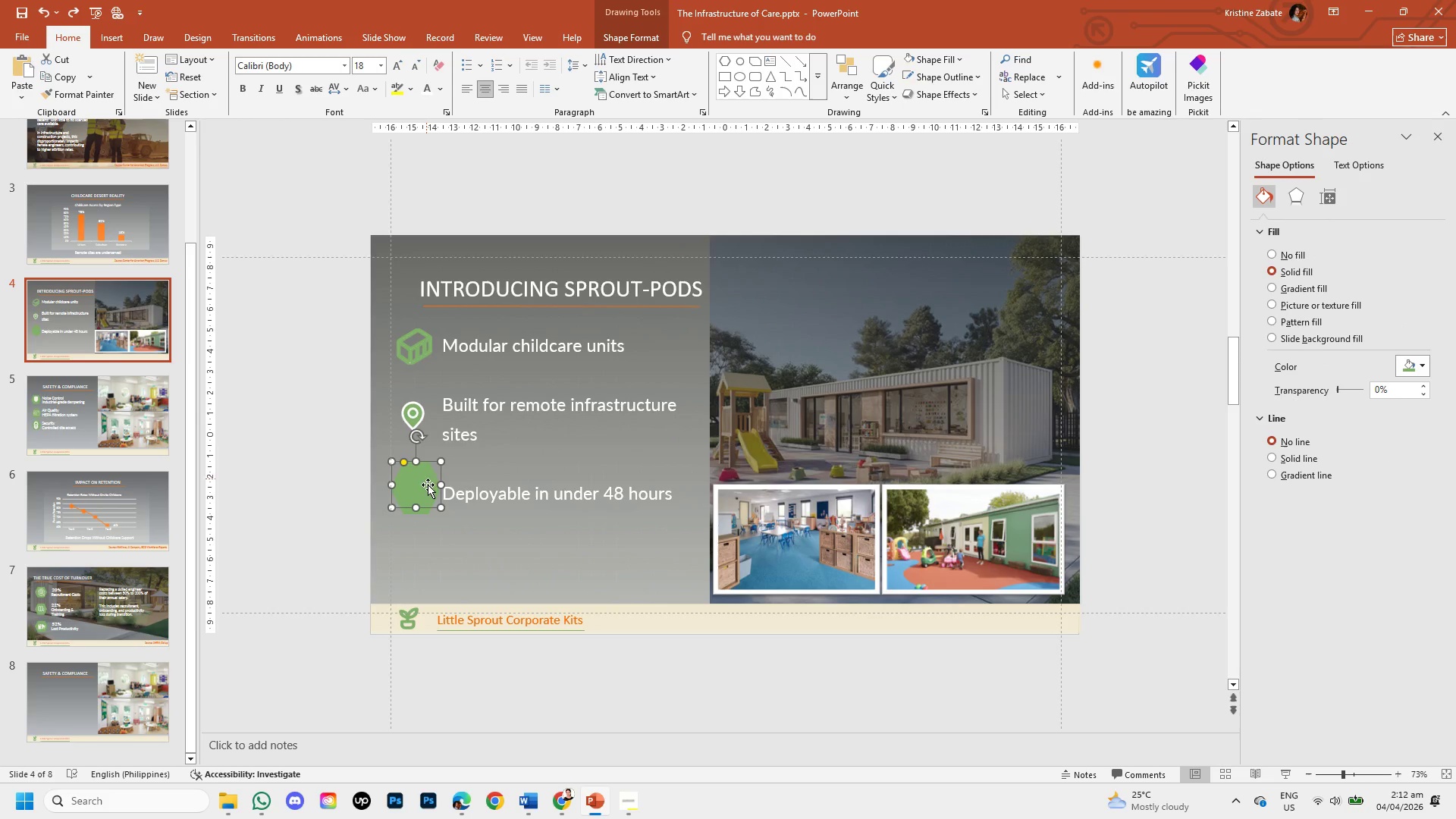 
left_click_drag(start_coordinate=[426, 494], to_coordinate=[342, 418])
 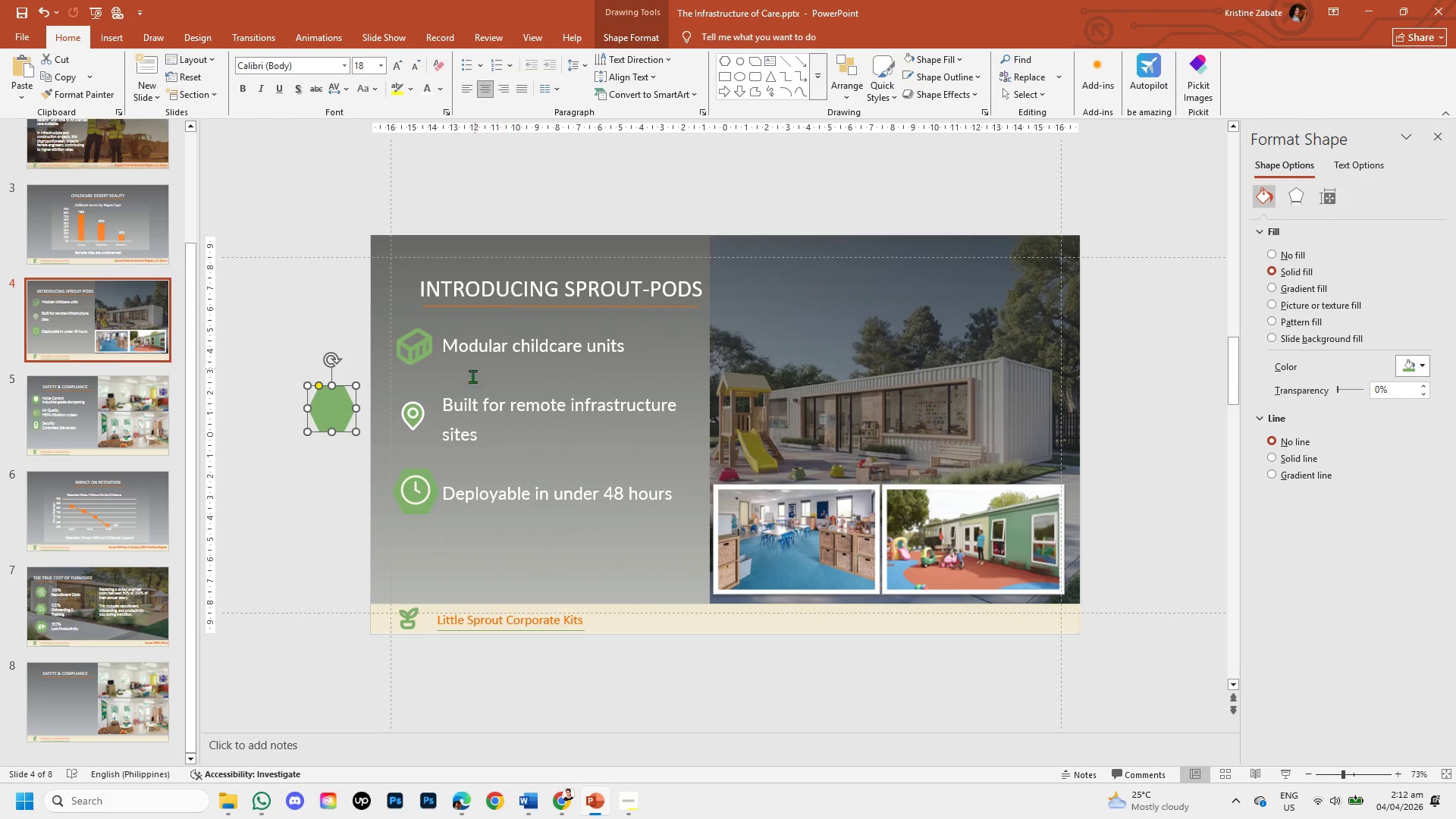 
double_click([417, 418])
 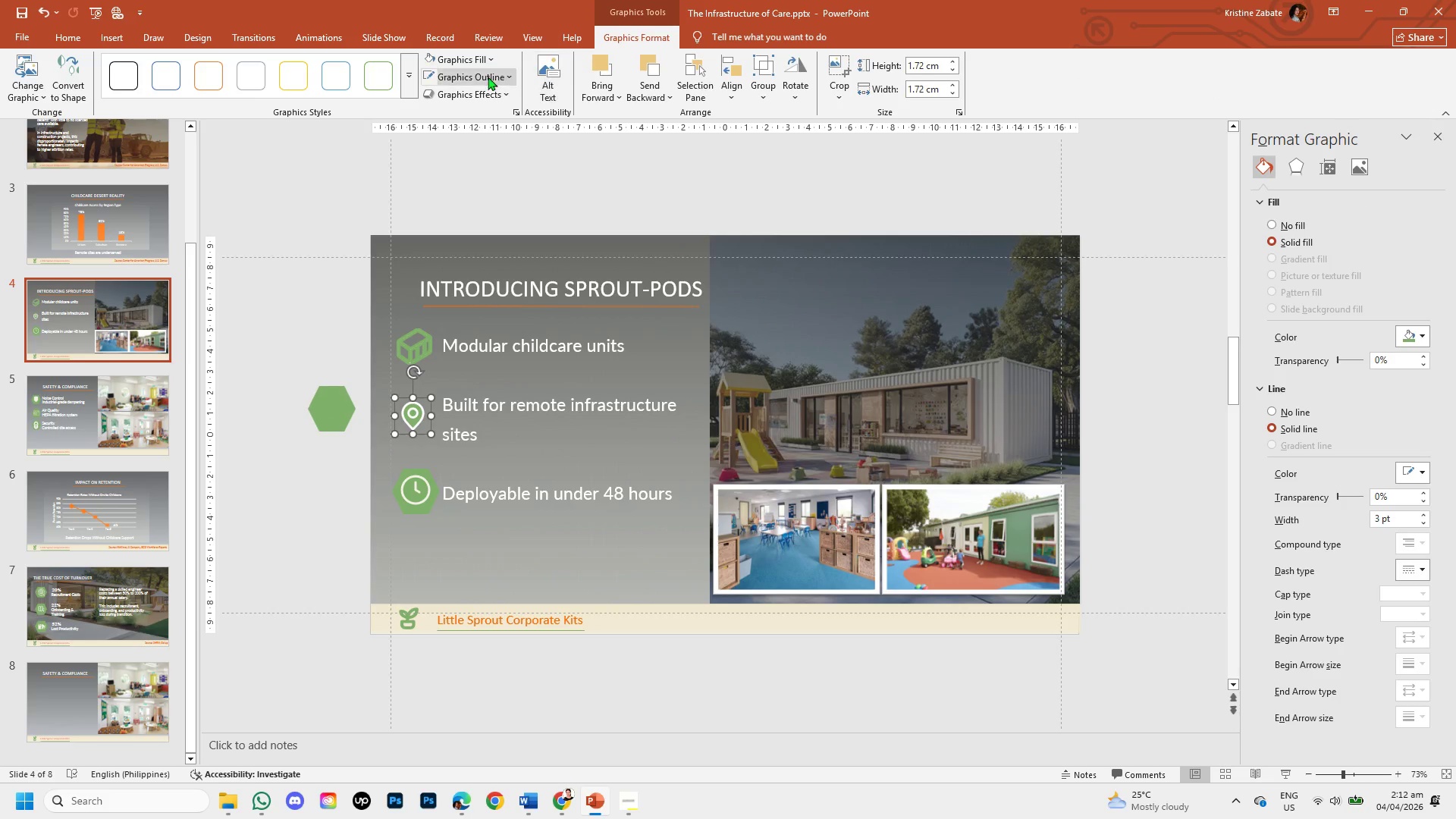 
left_click([488, 77])
 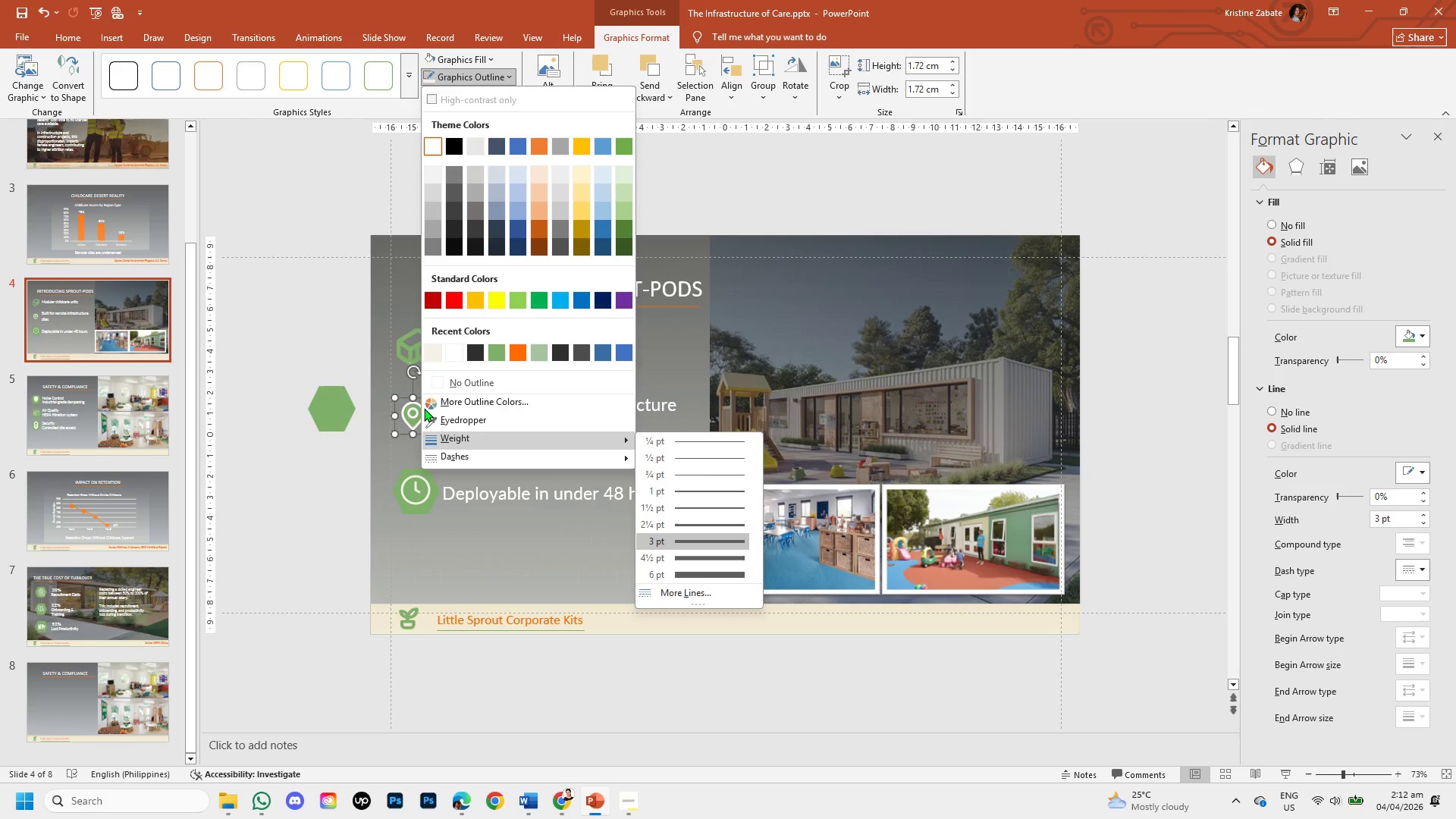 
wait(7.02)
 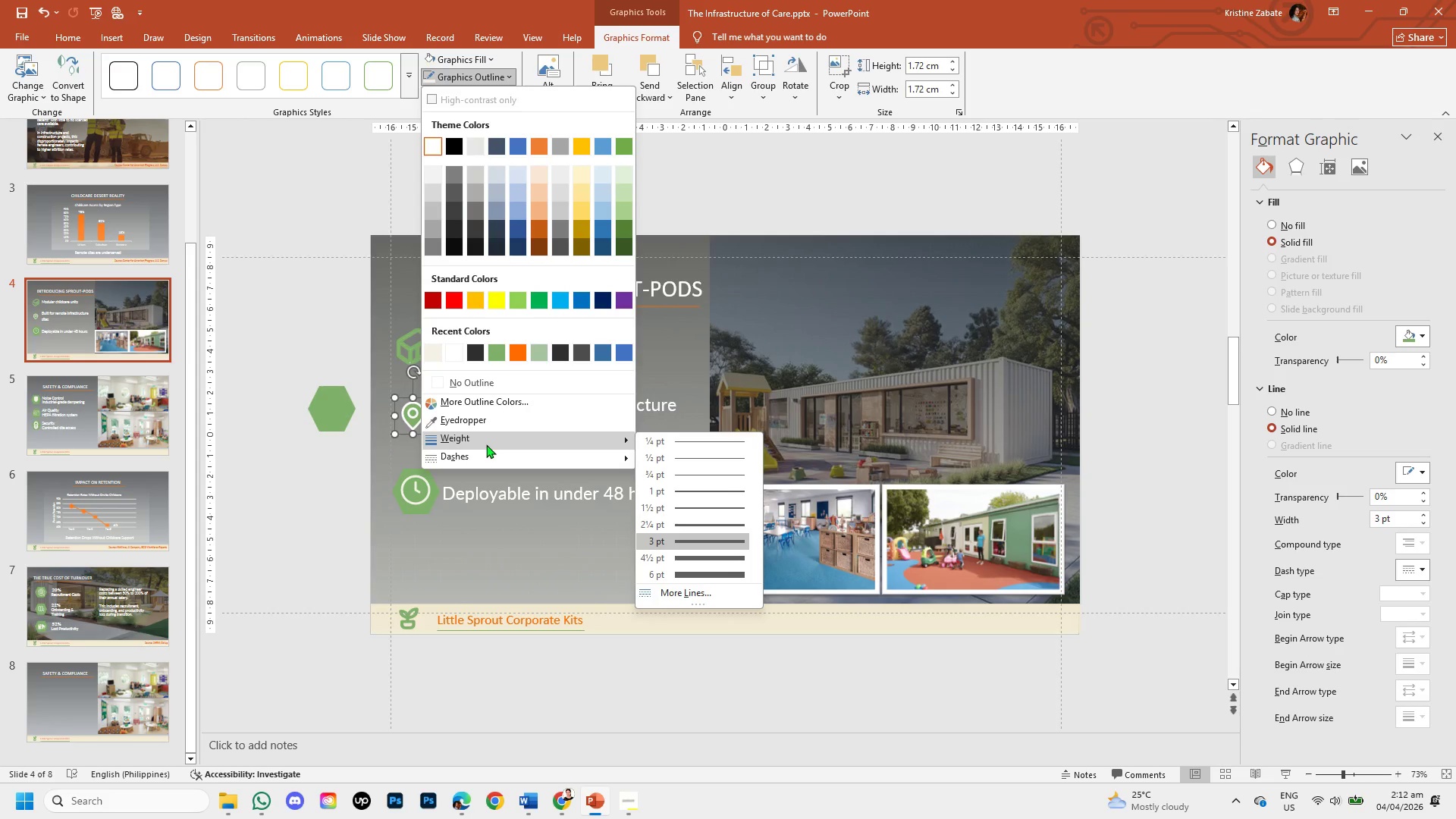 
left_click([435, 353])
 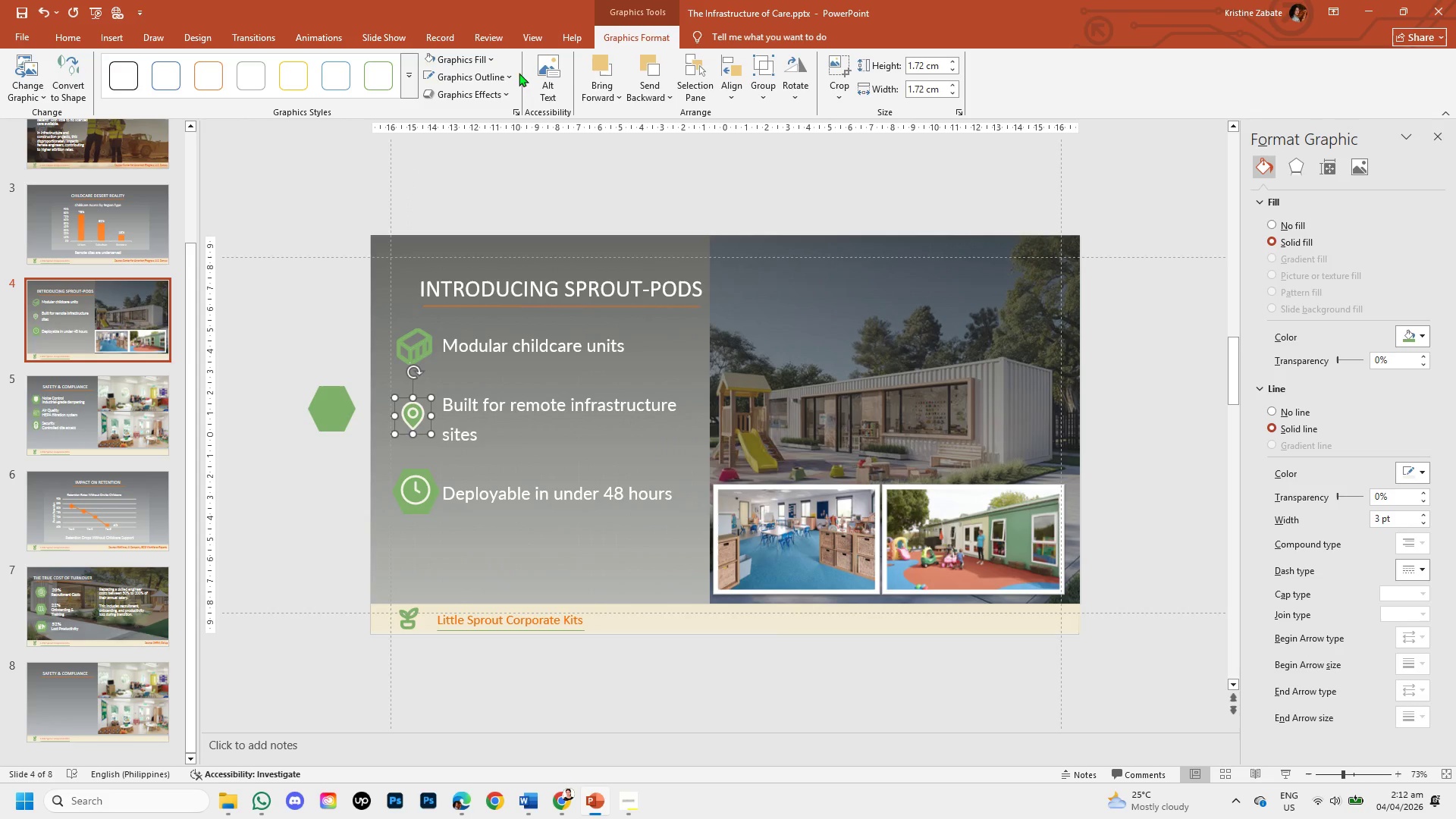 
left_click([496, 80])
 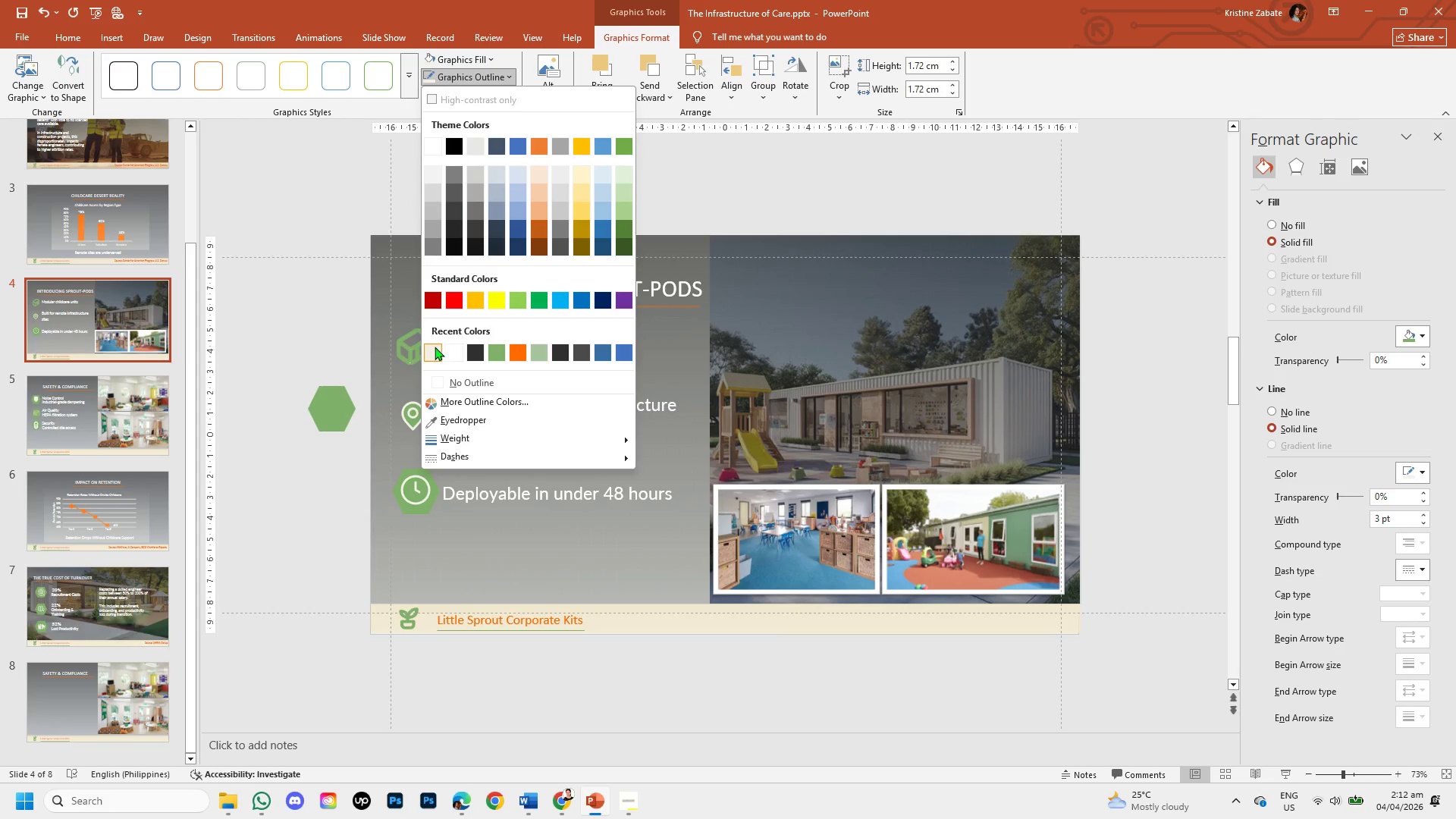 
left_click([434, 347])
 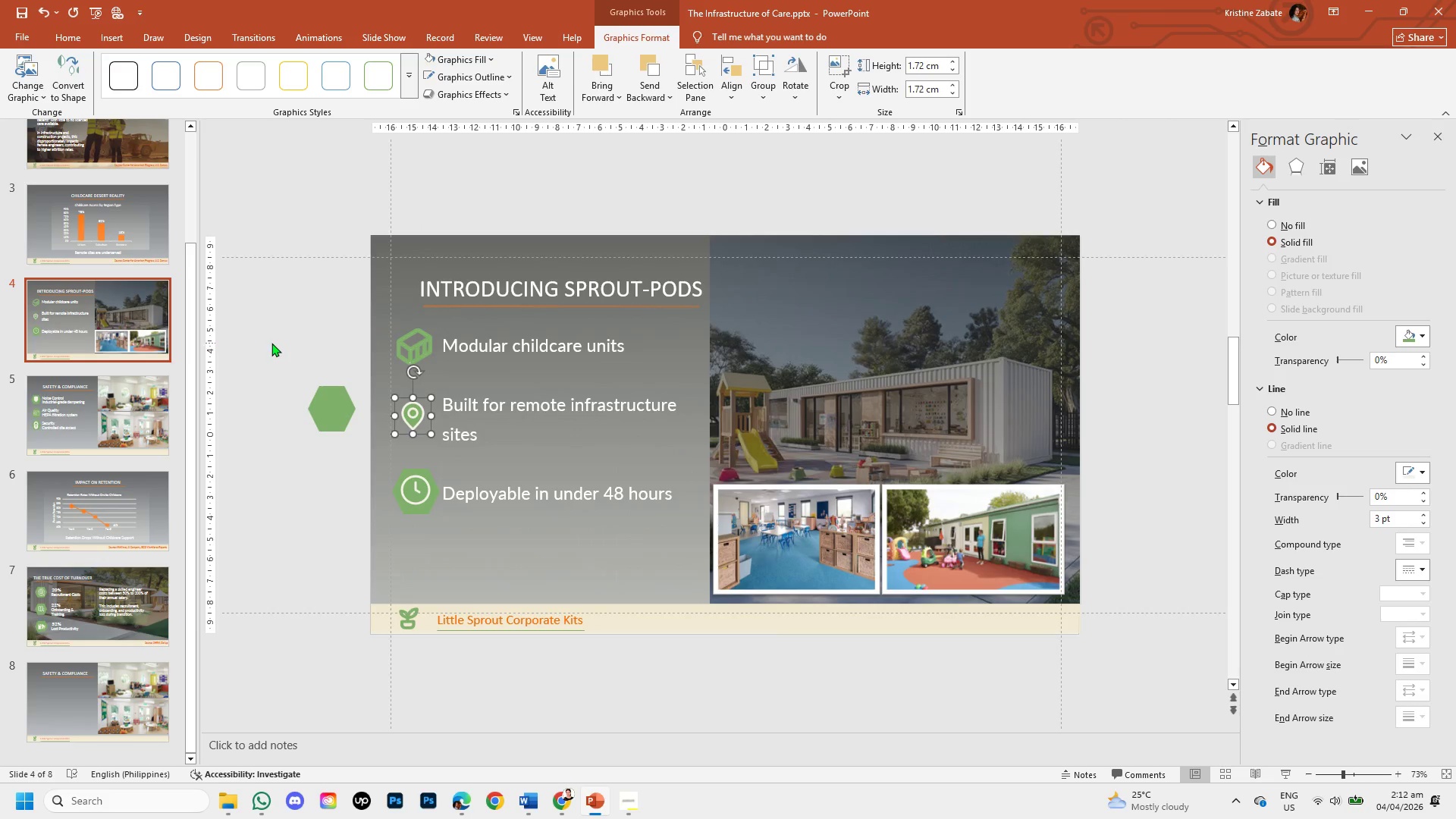 
left_click_drag(start_coordinate=[272, 341], to_coordinate=[325, 401])
 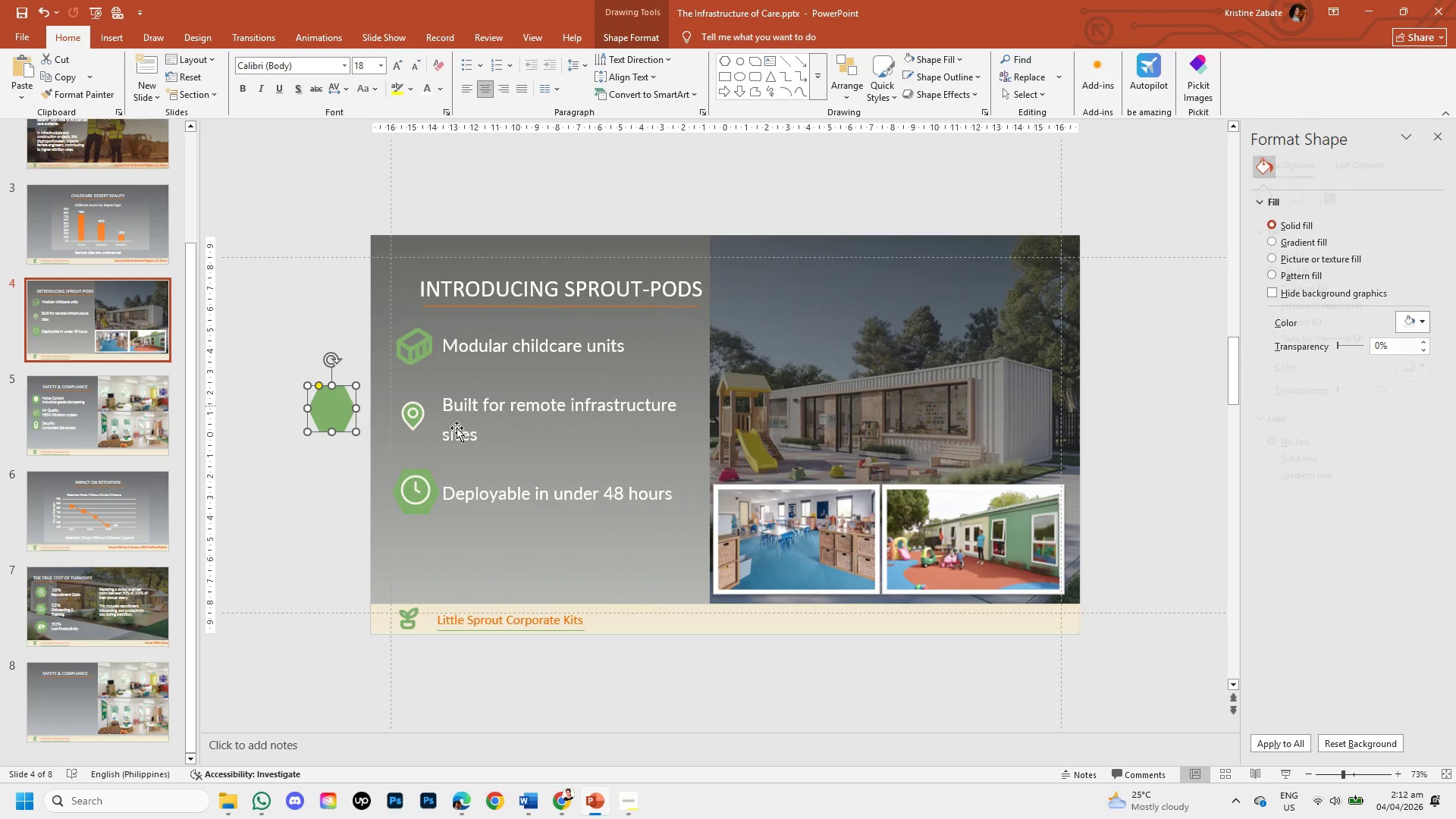 
left_click([325, 401])
 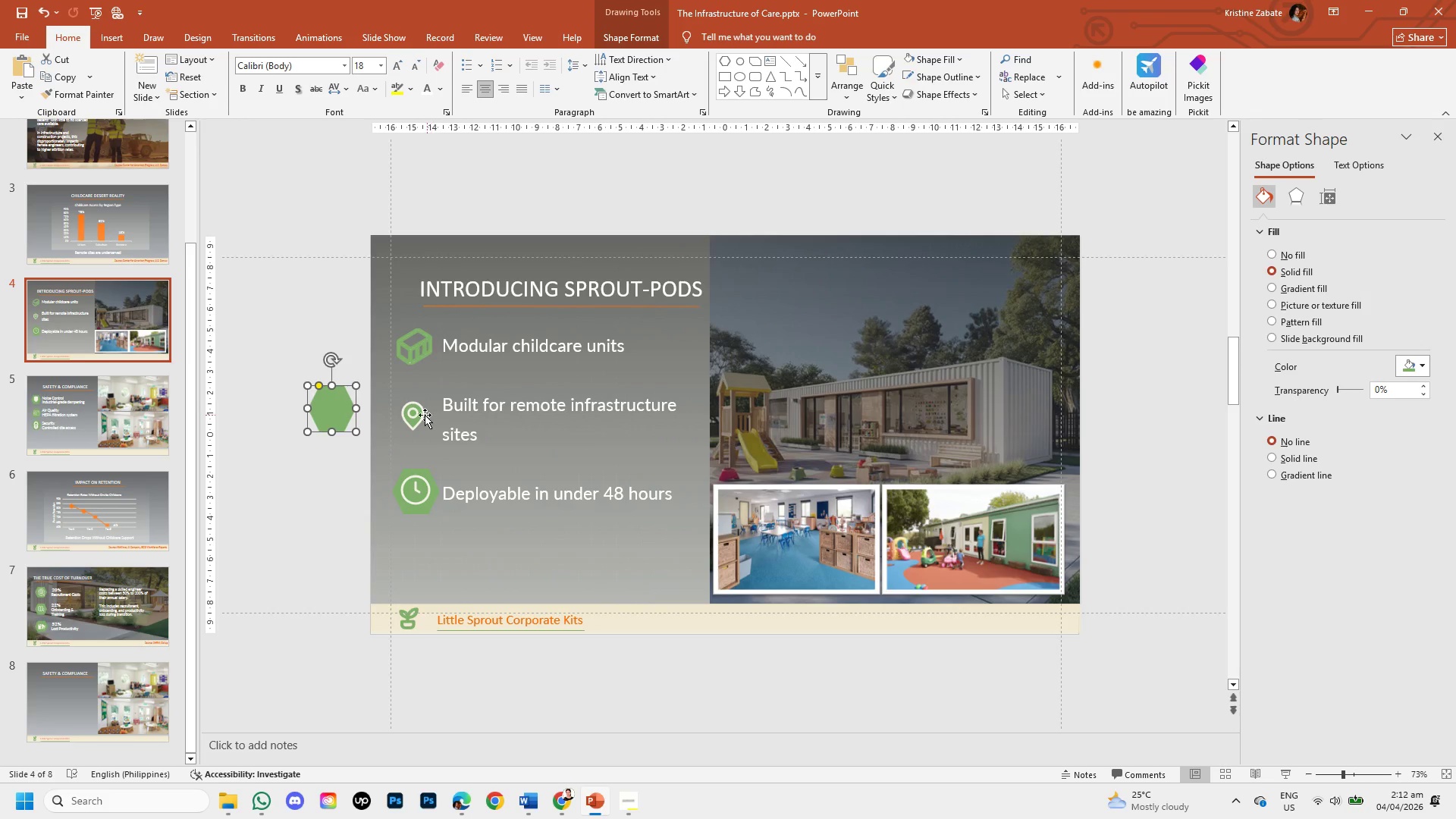 
left_click([416, 413])
 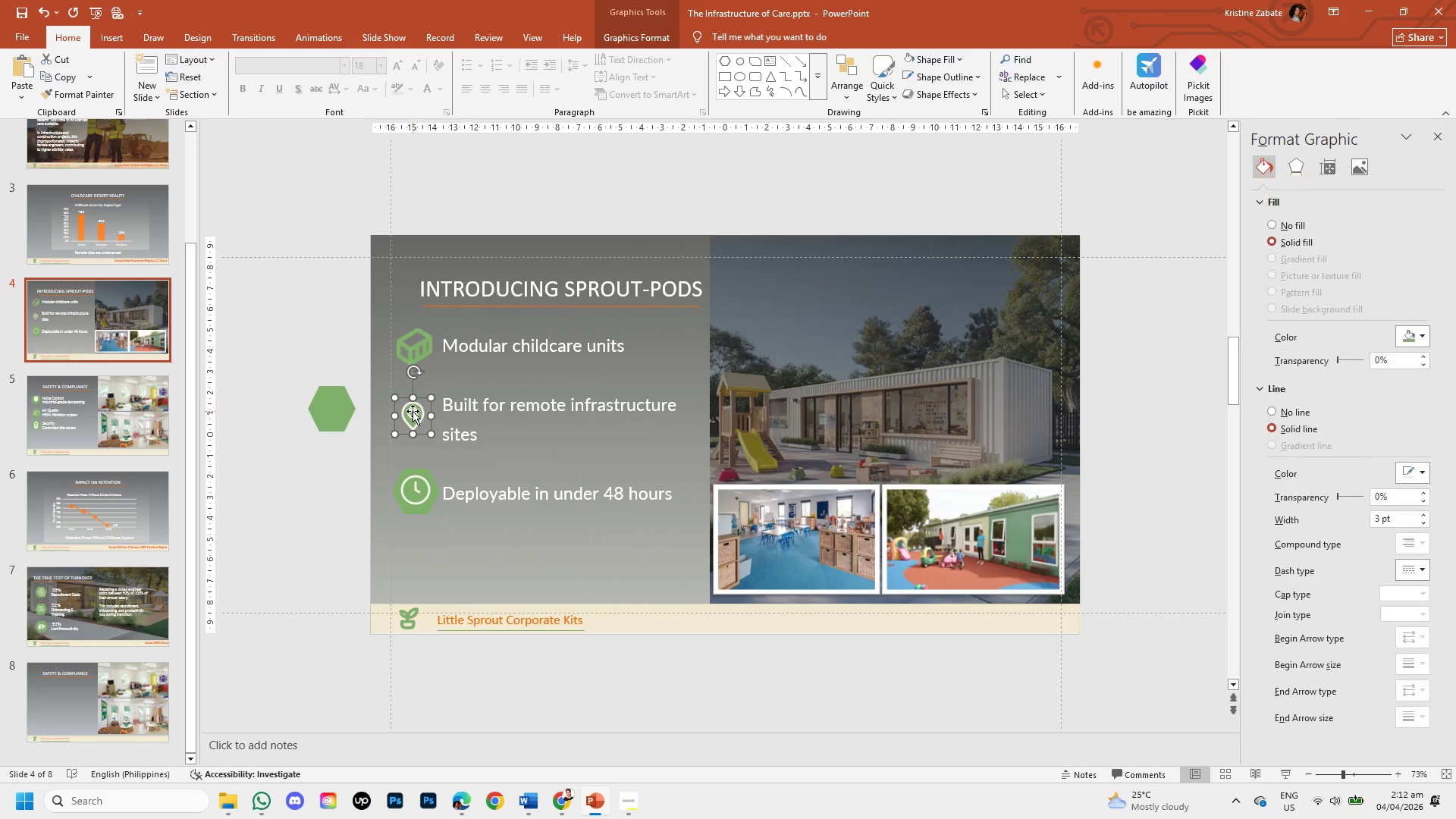 
right_click([413, 411])
 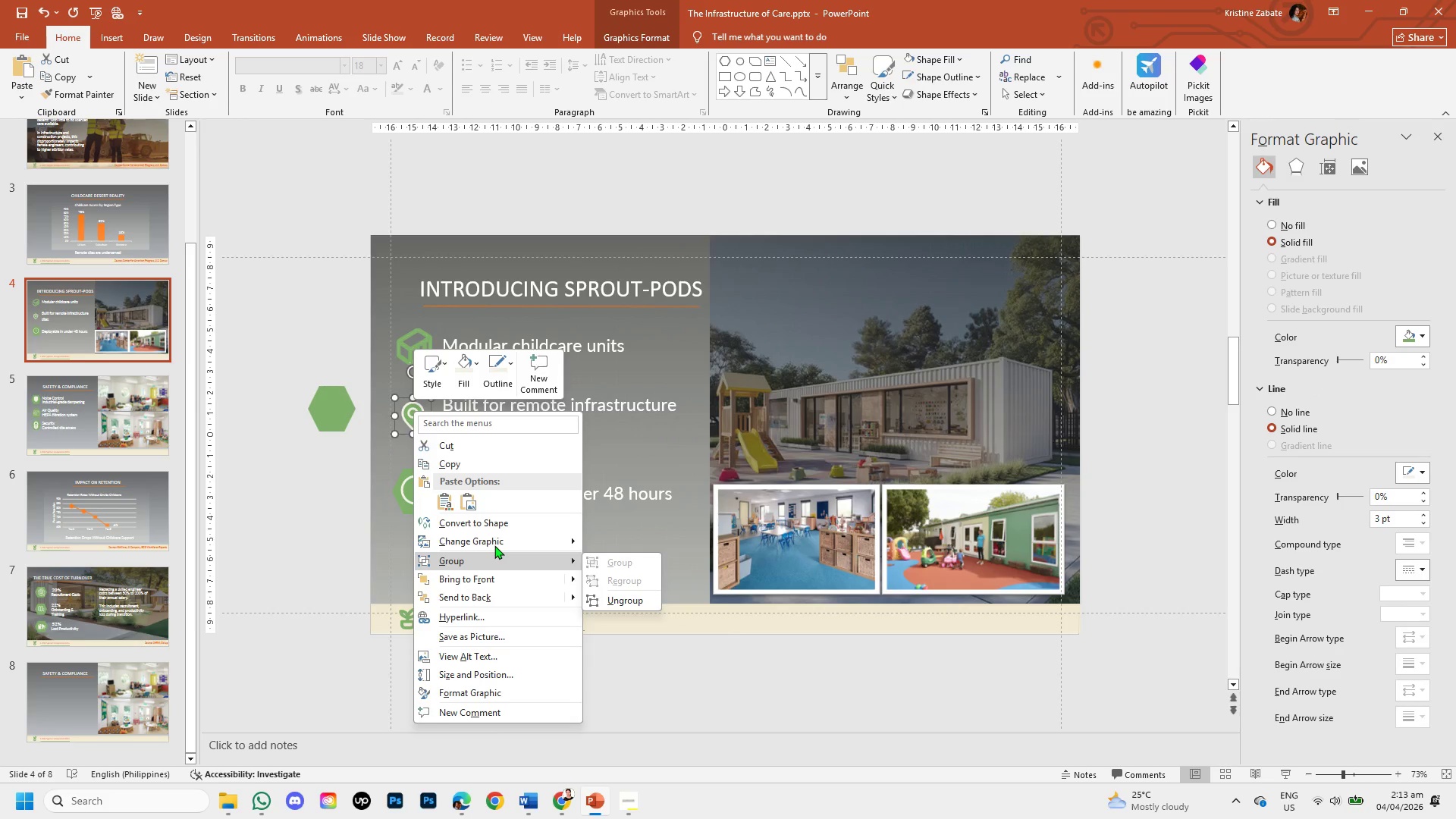 
wait(5.47)
 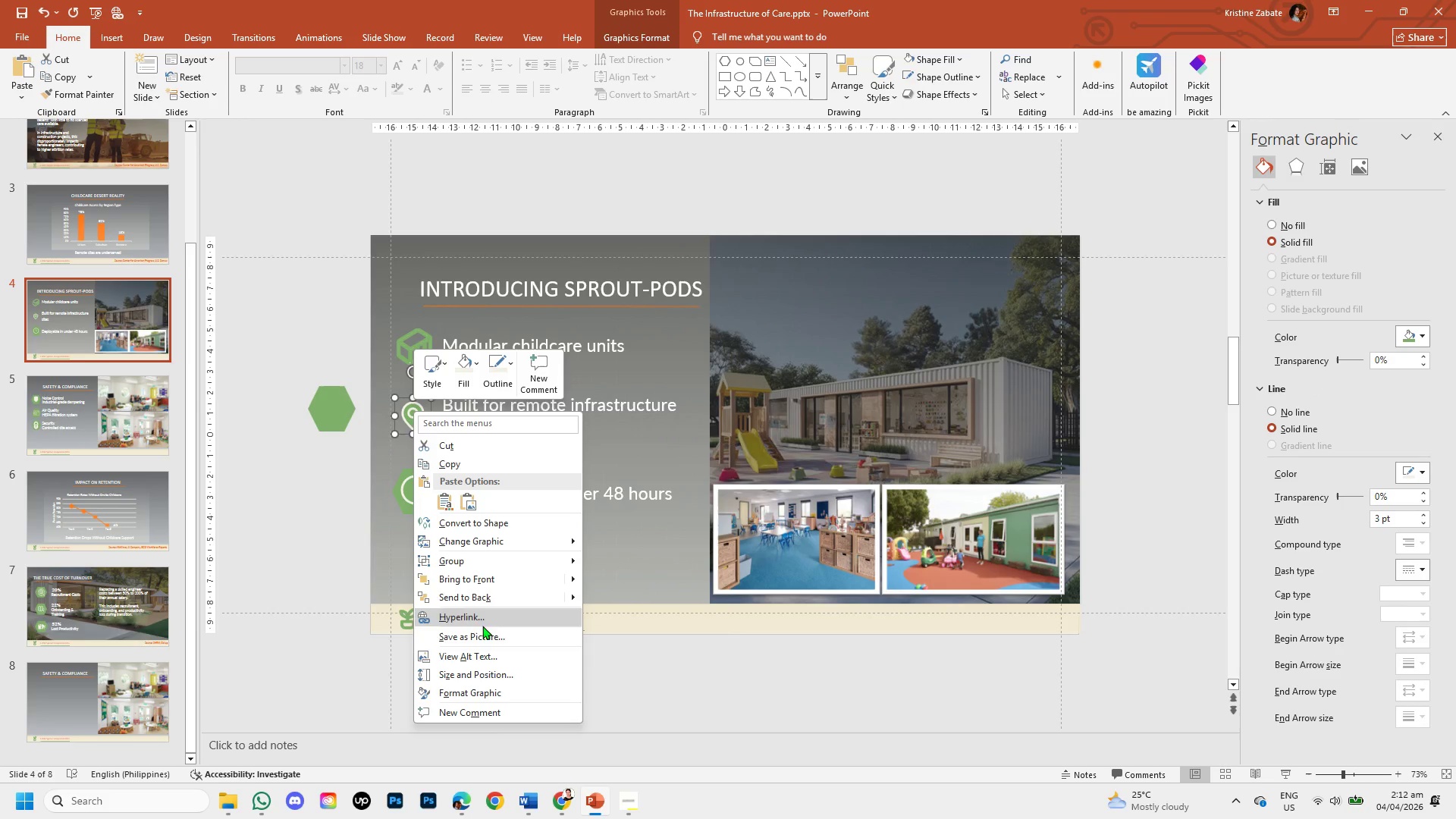 
left_click([484, 575])
 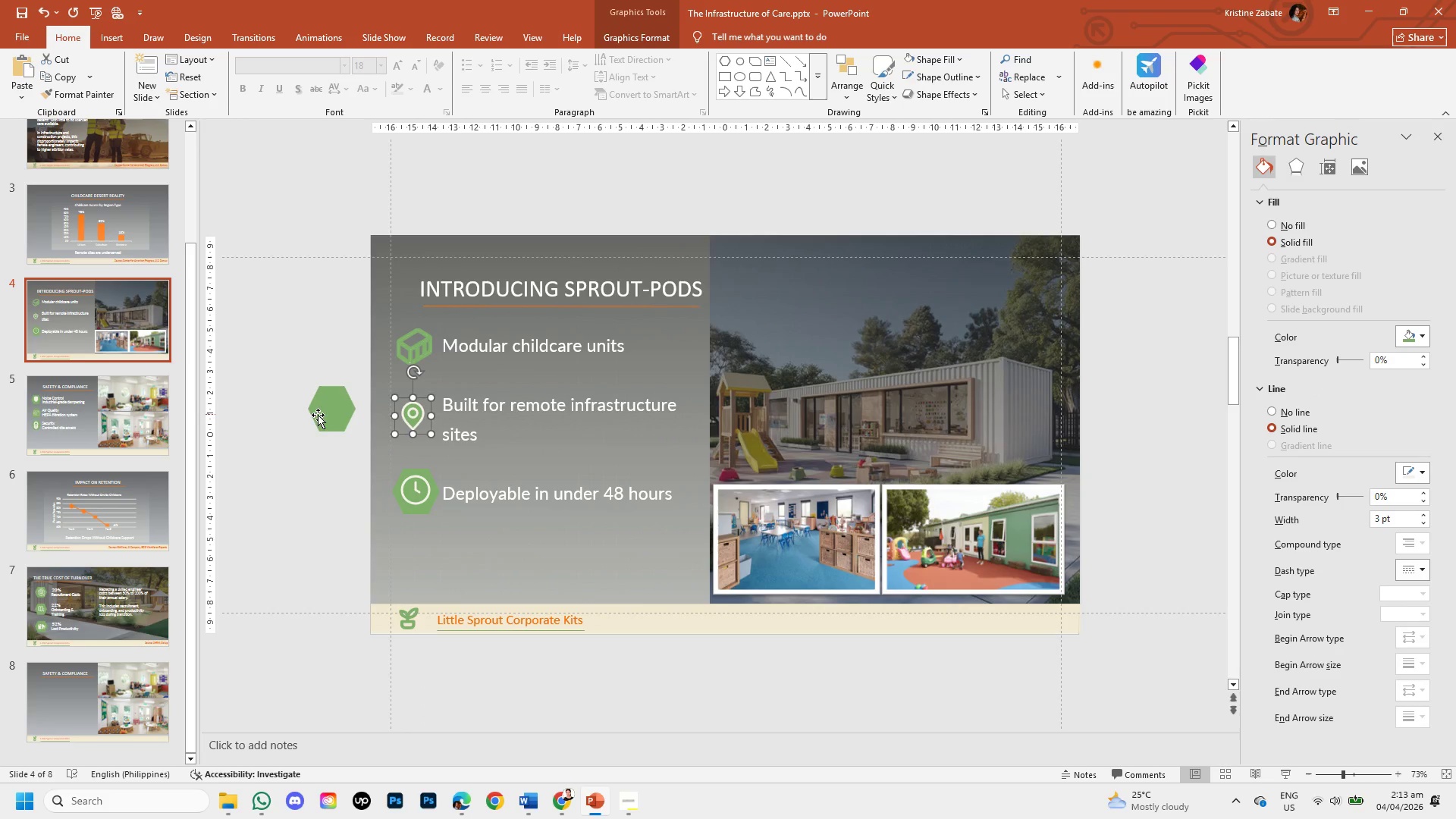 
left_click([324, 416])
 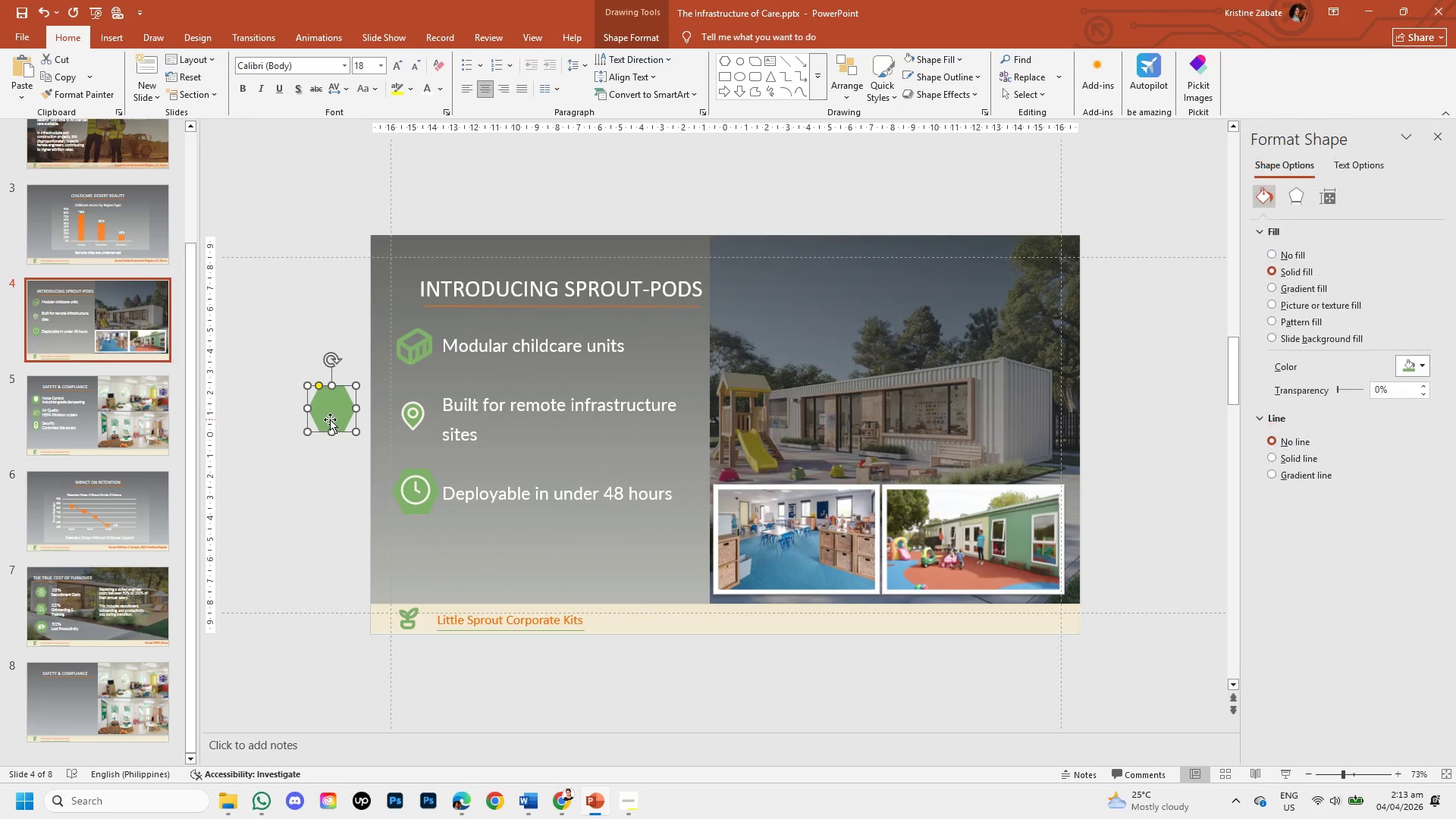 
left_click_drag(start_coordinate=[330, 419], to_coordinate=[415, 428])
 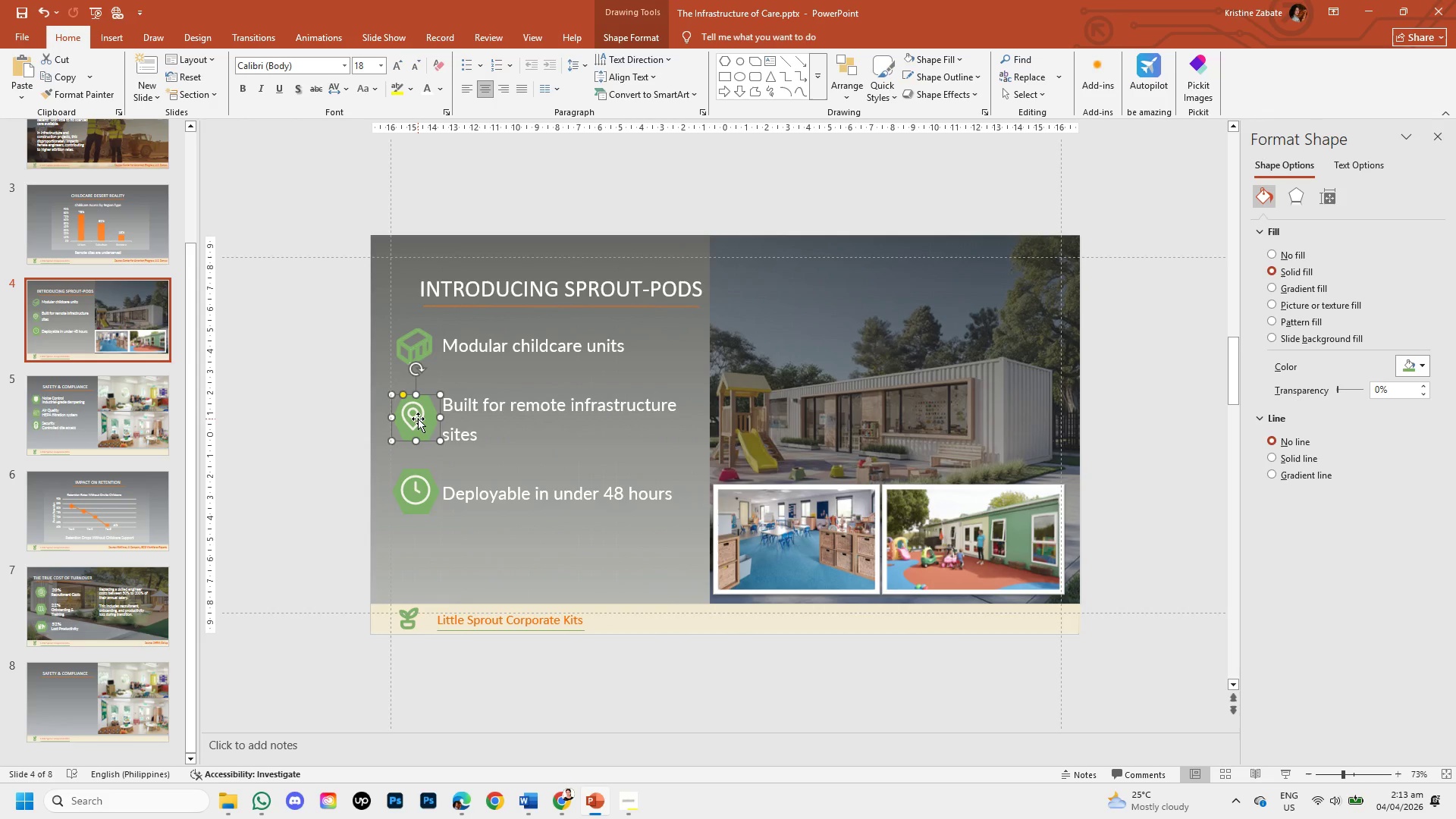 
left_click([418, 419])
 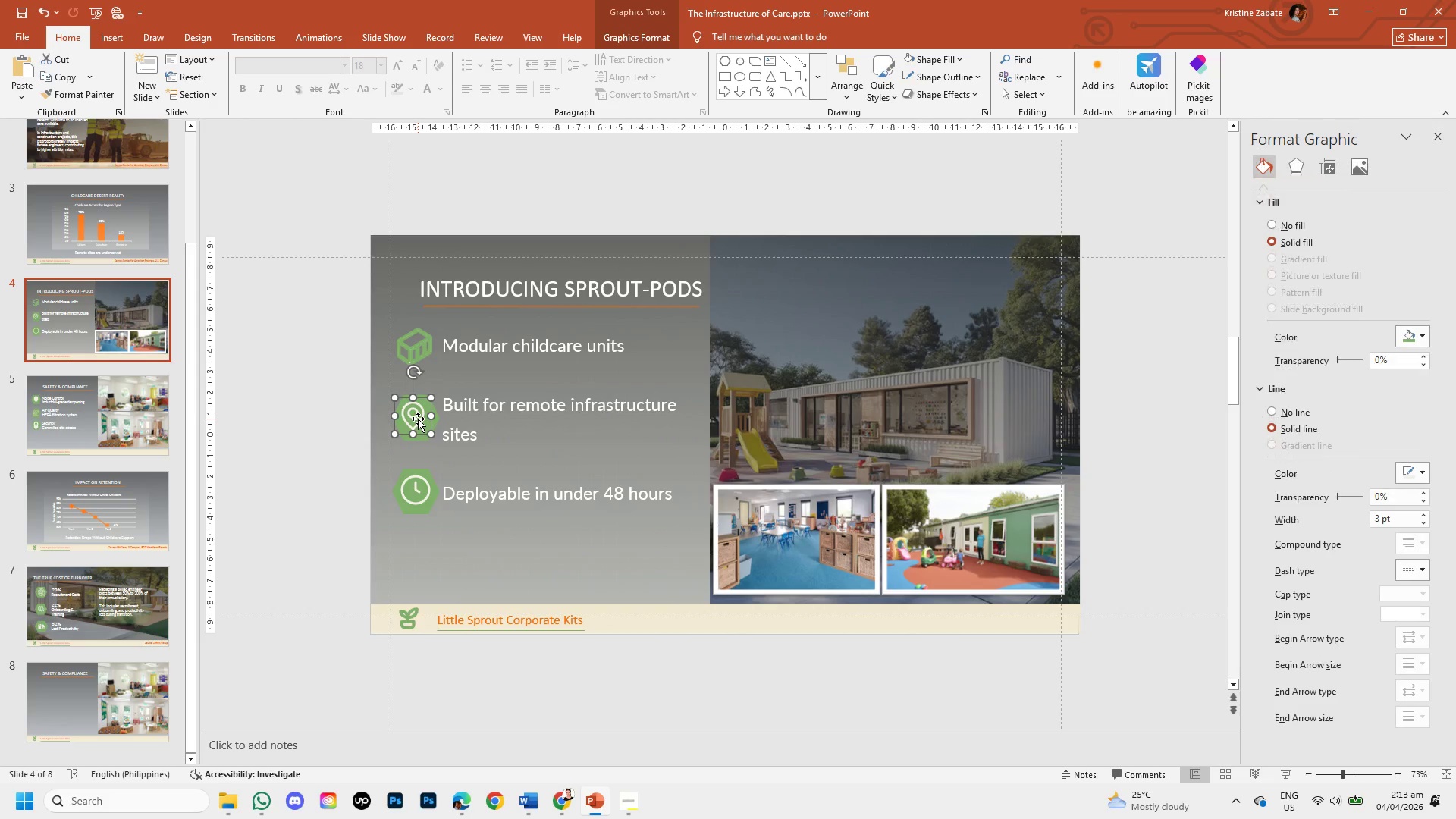 
left_click_drag(start_coordinate=[418, 419], to_coordinate=[422, 420])
 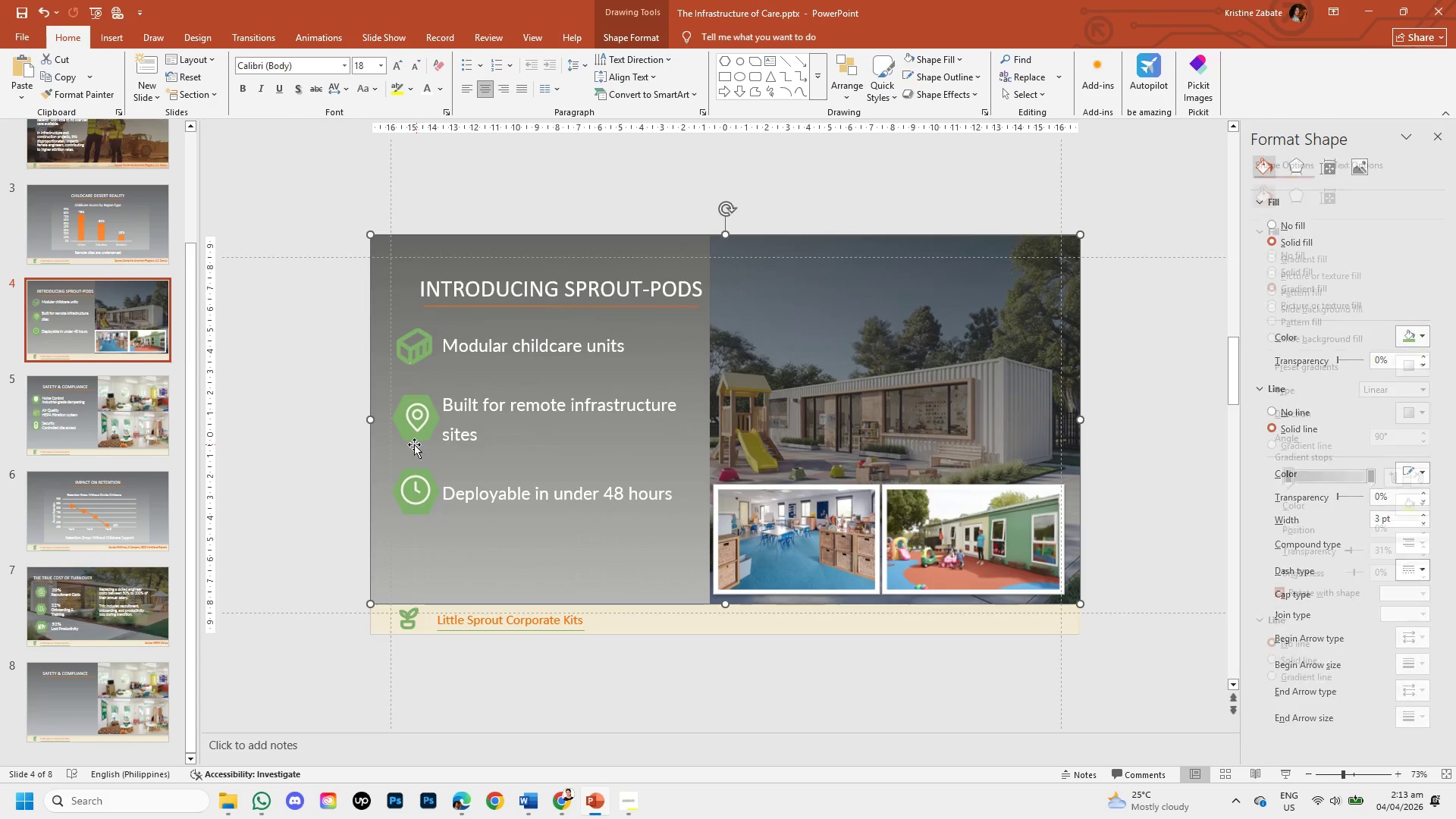 
left_click([413, 438])
 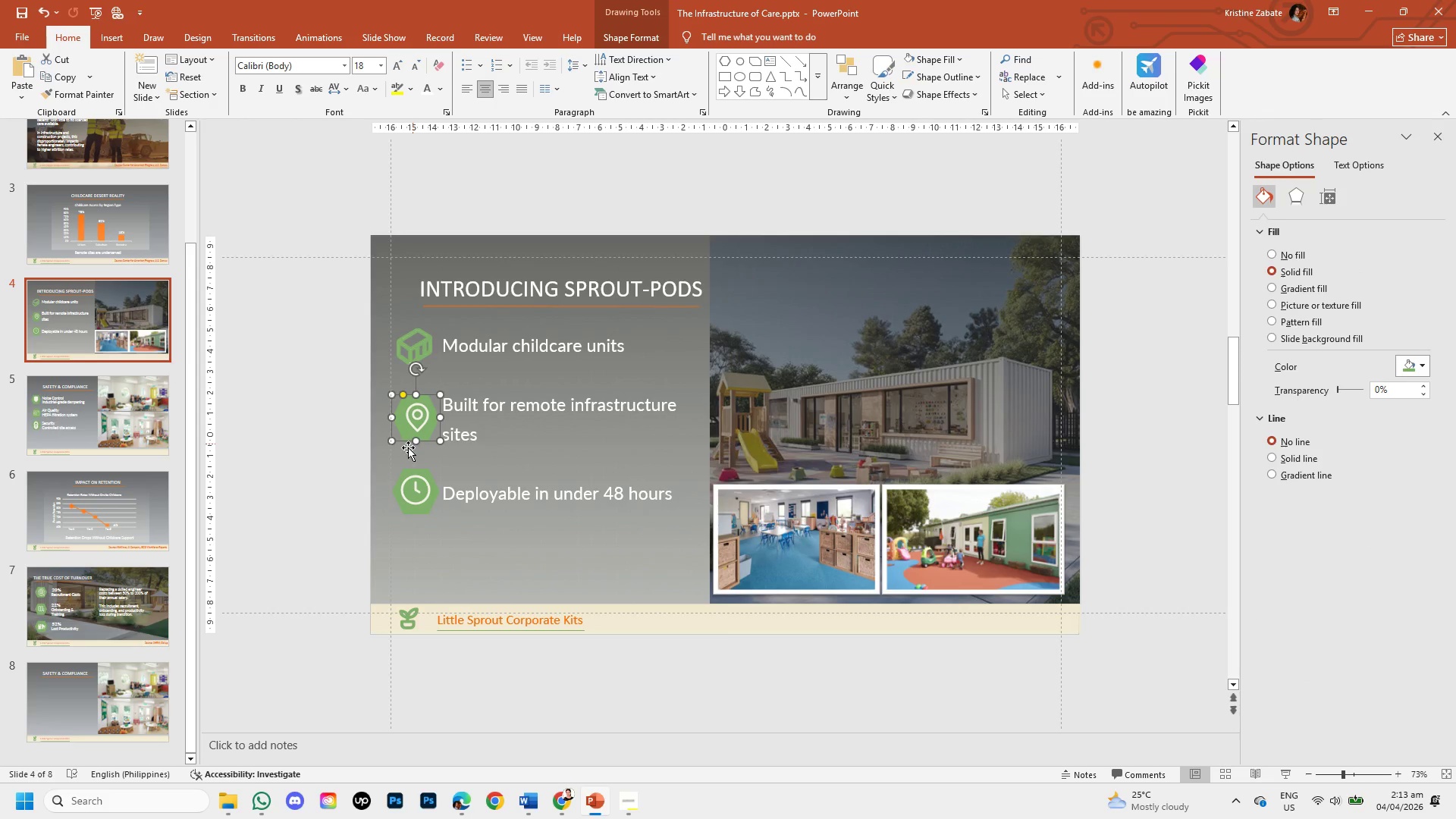 
left_click_drag(start_coordinate=[333, 450], to_coordinate=[324, 354])
 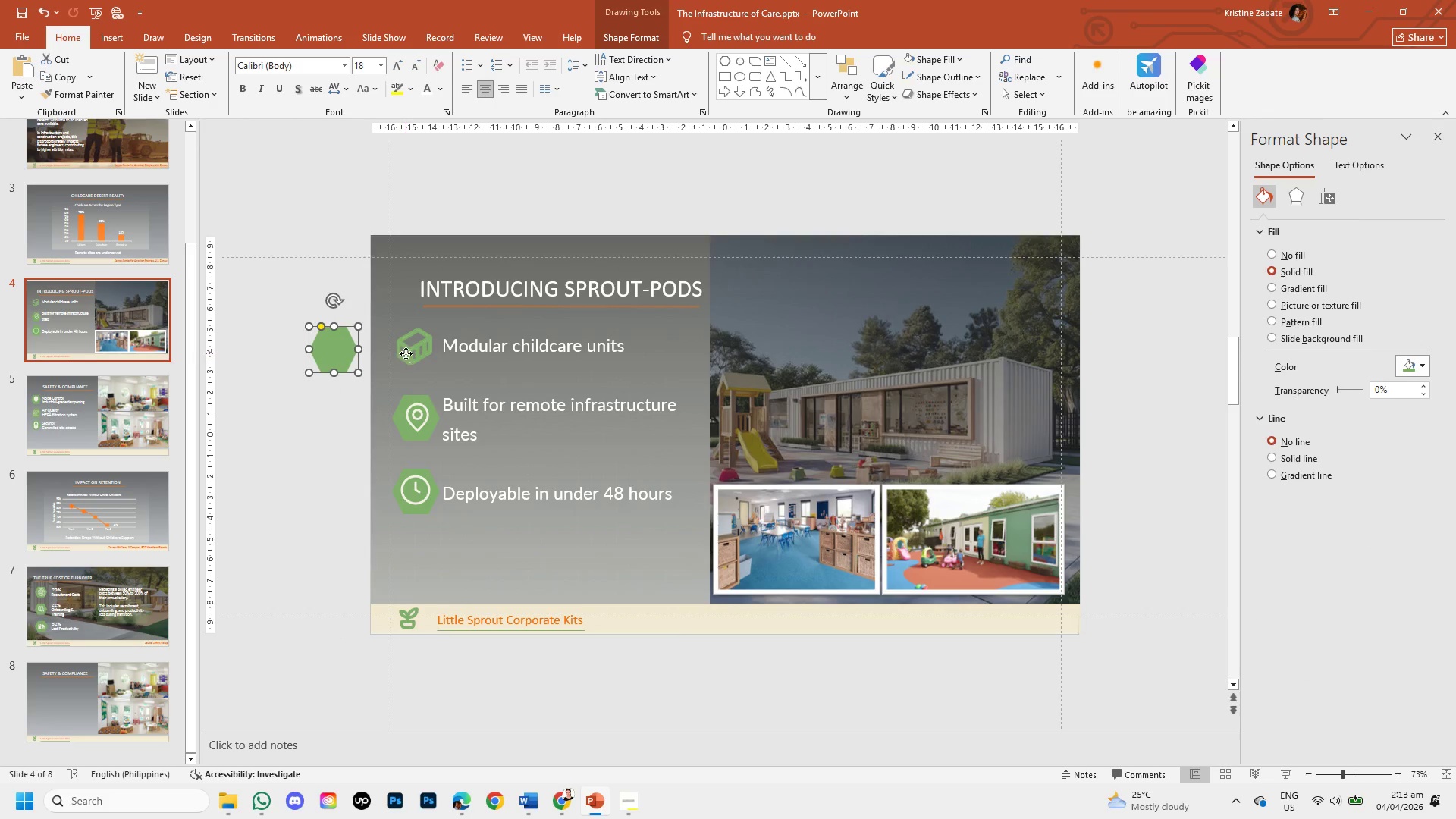 
key(Control+V)
 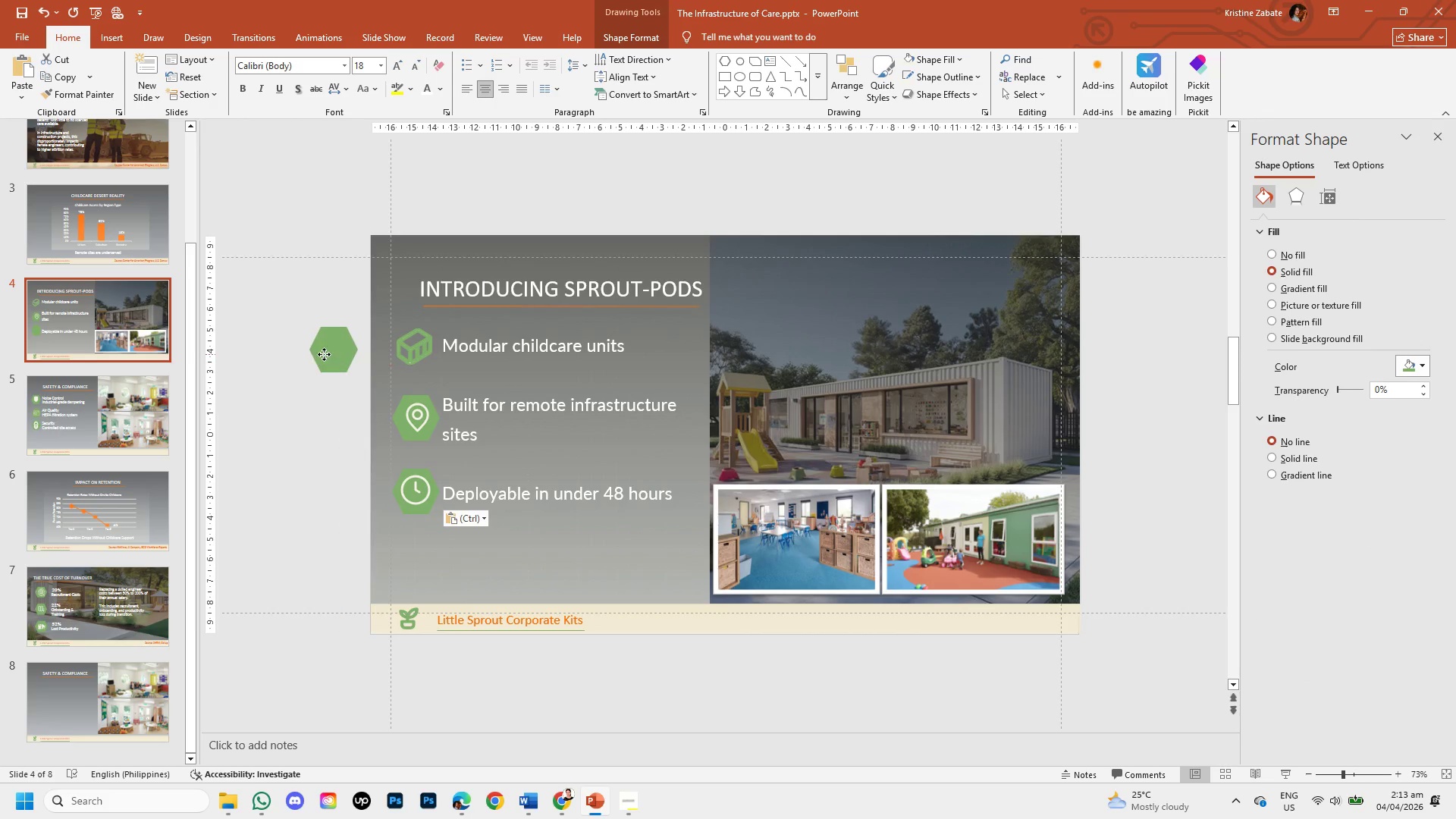 
left_click([406, 353])
 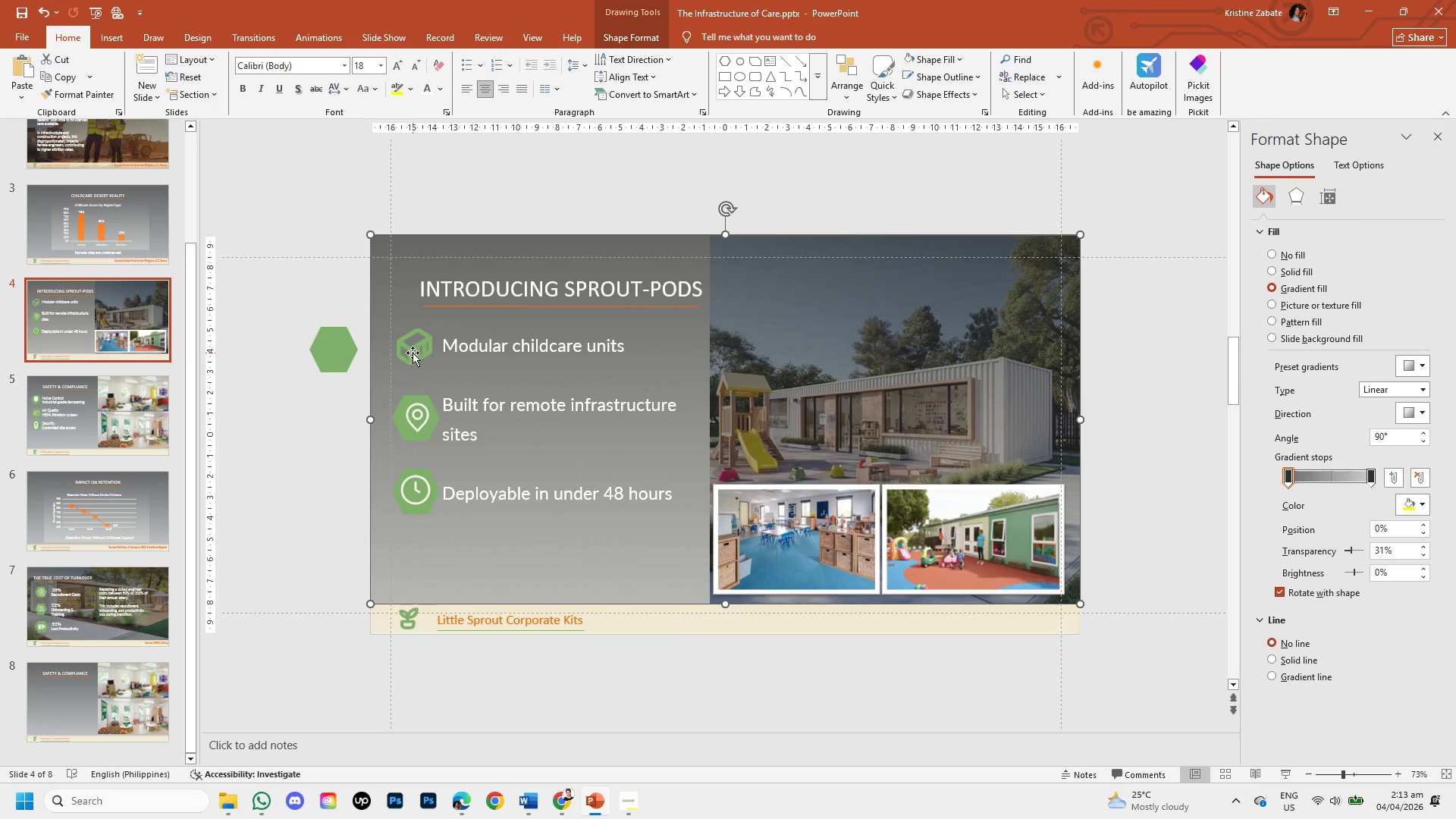 
double_click([413, 353])
 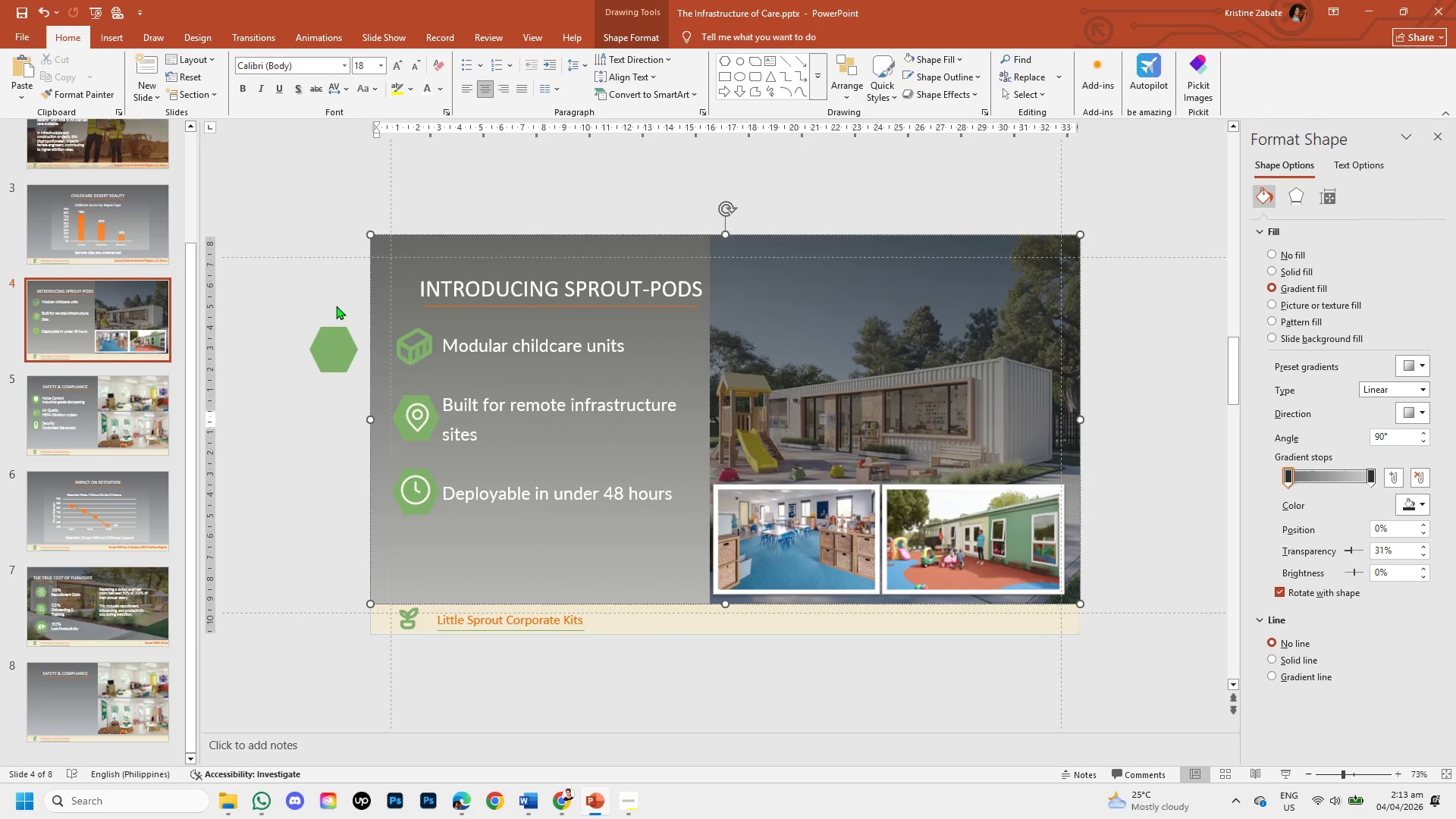 
left_click([336, 306])
 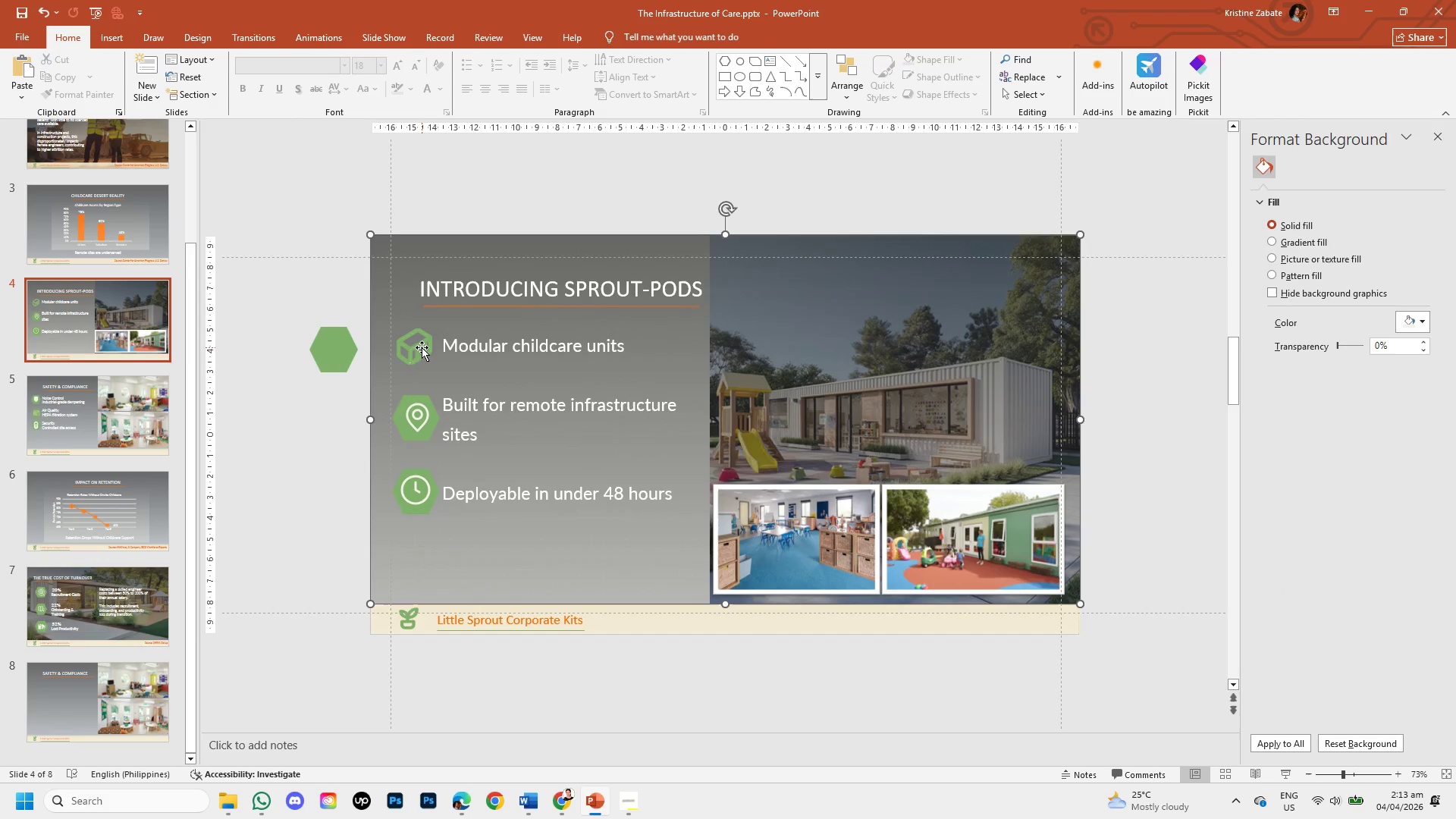 
double_click([422, 347])
 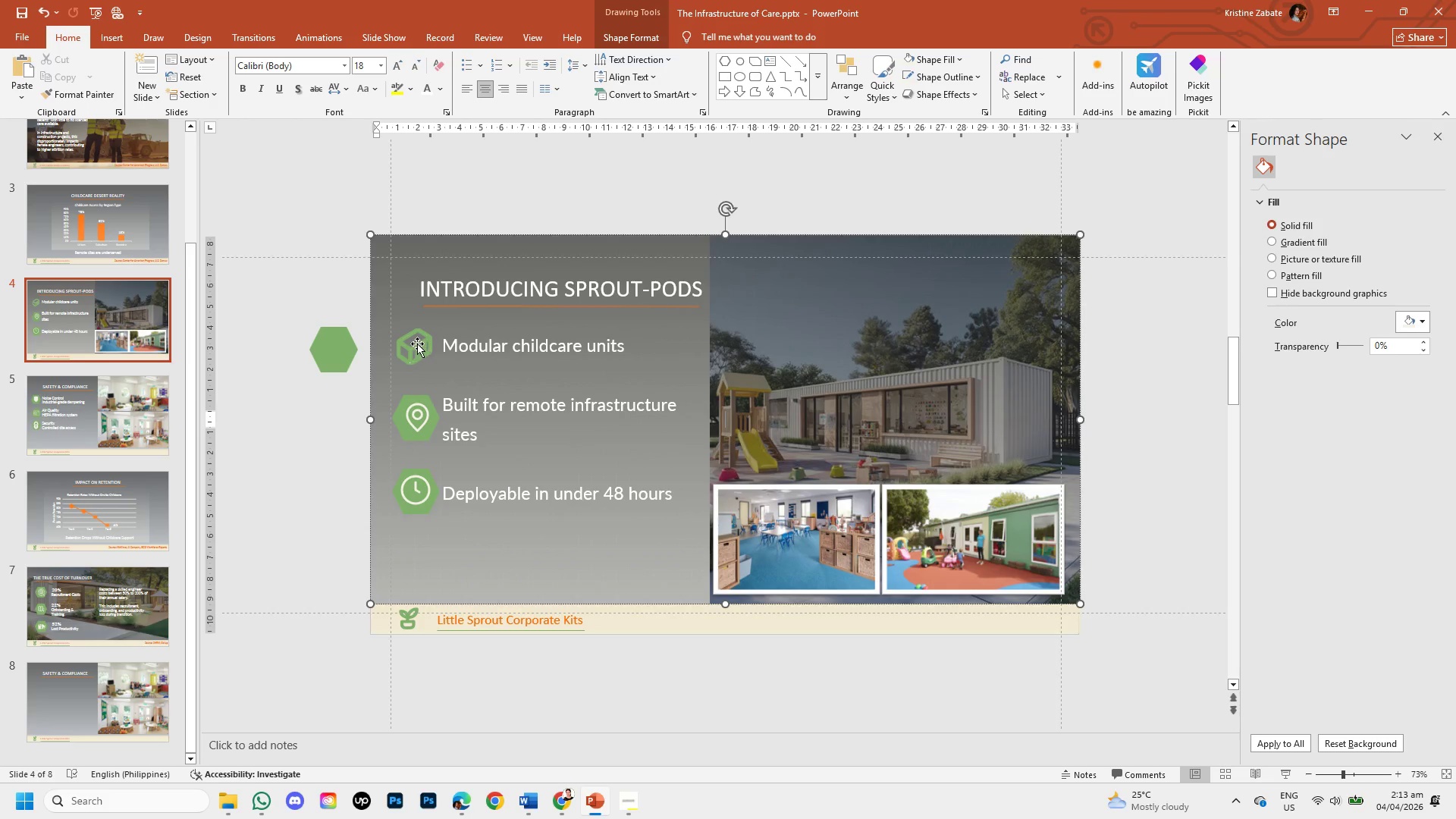 
triple_click([417, 344])
 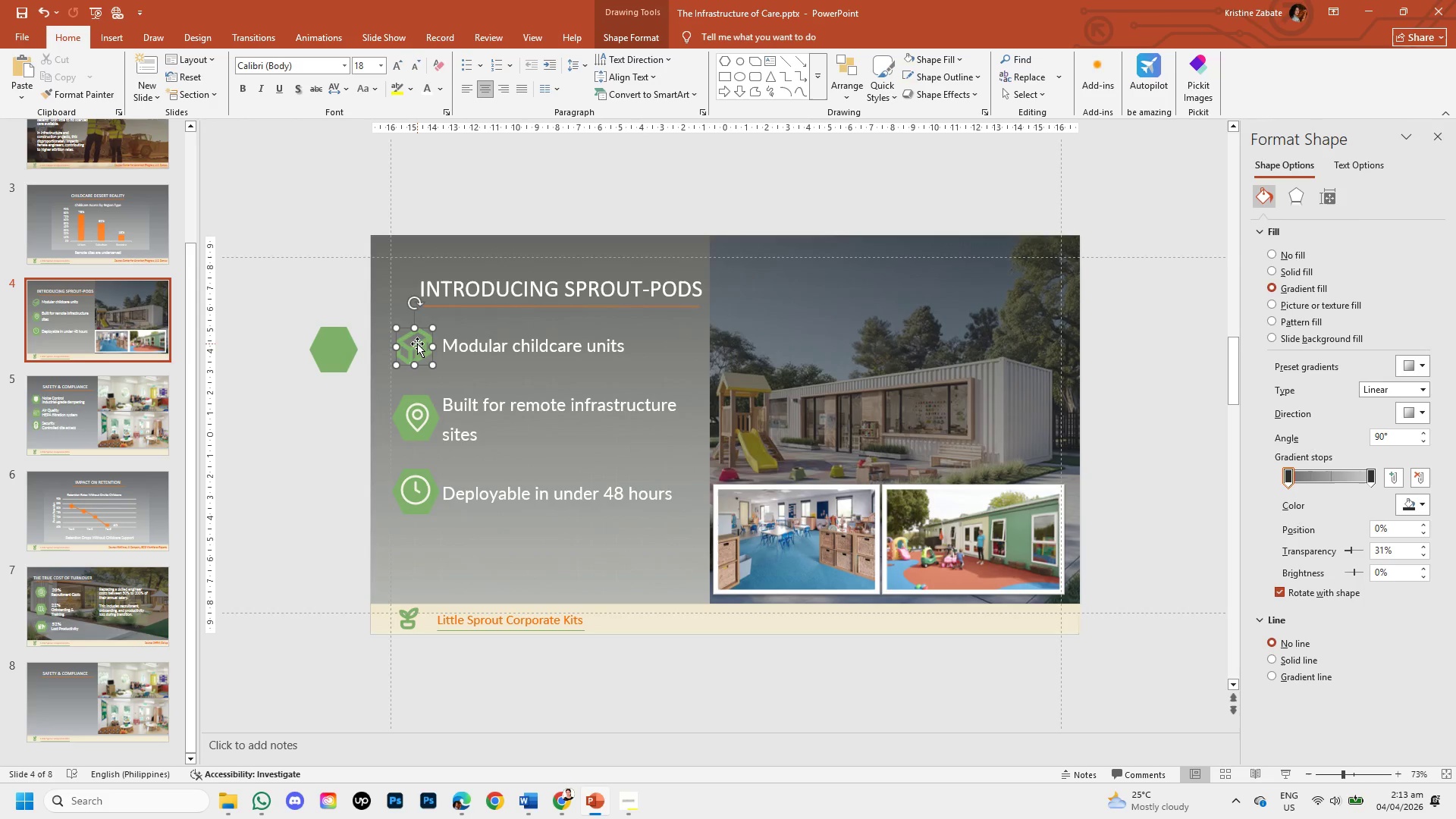 
triple_click([417, 344])
 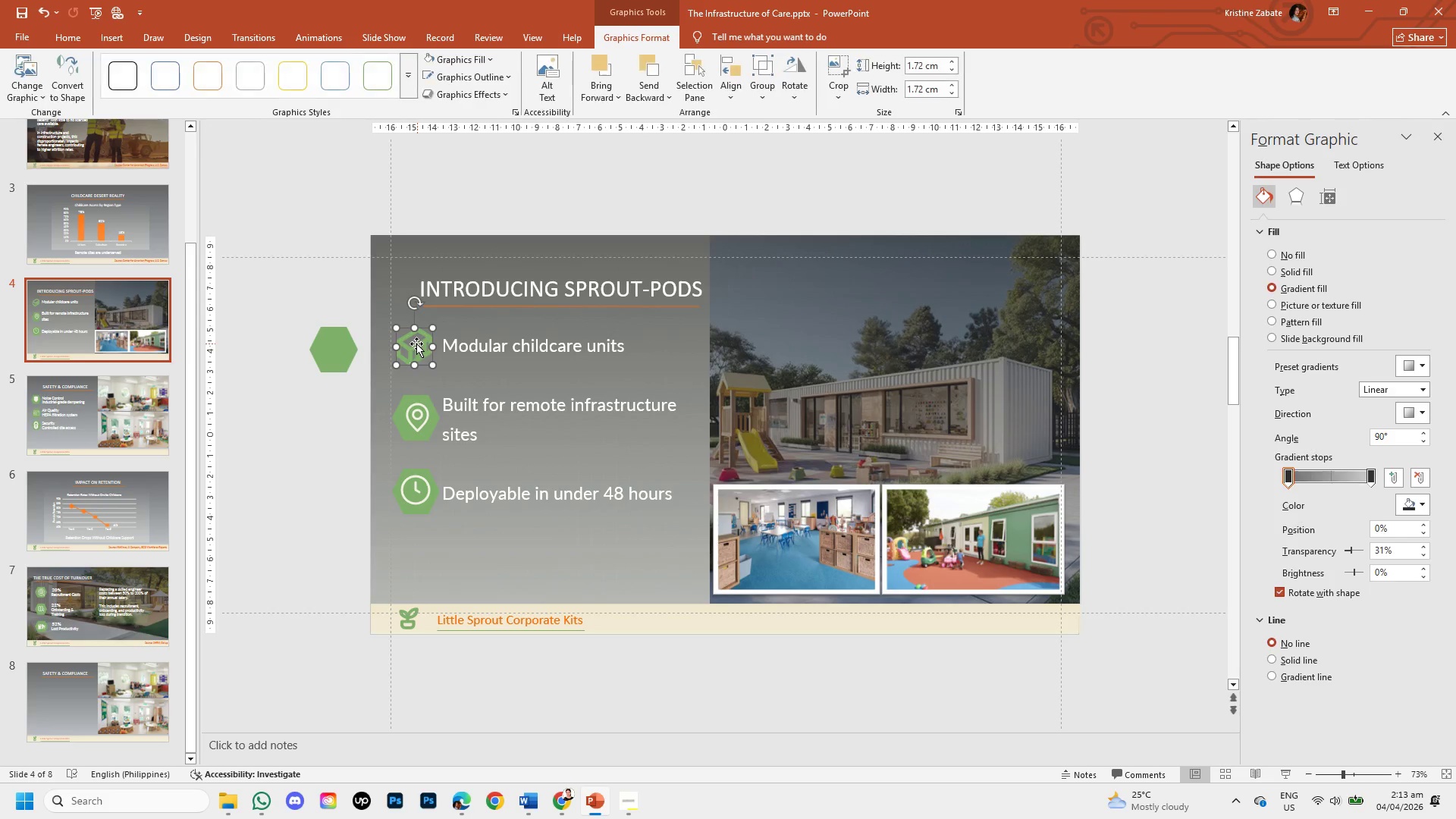 
right_click([416, 344])
 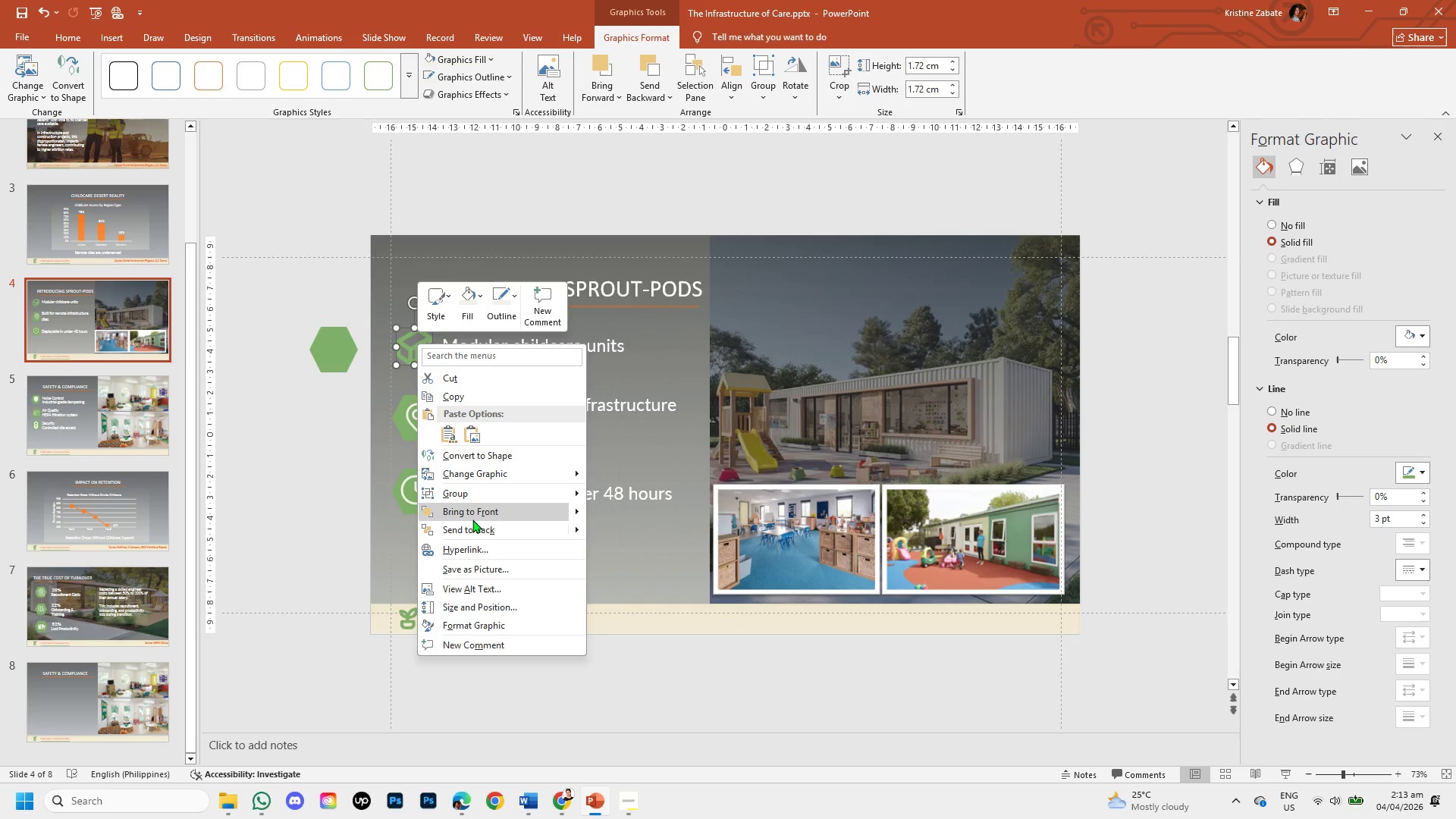 
left_click([473, 517])
 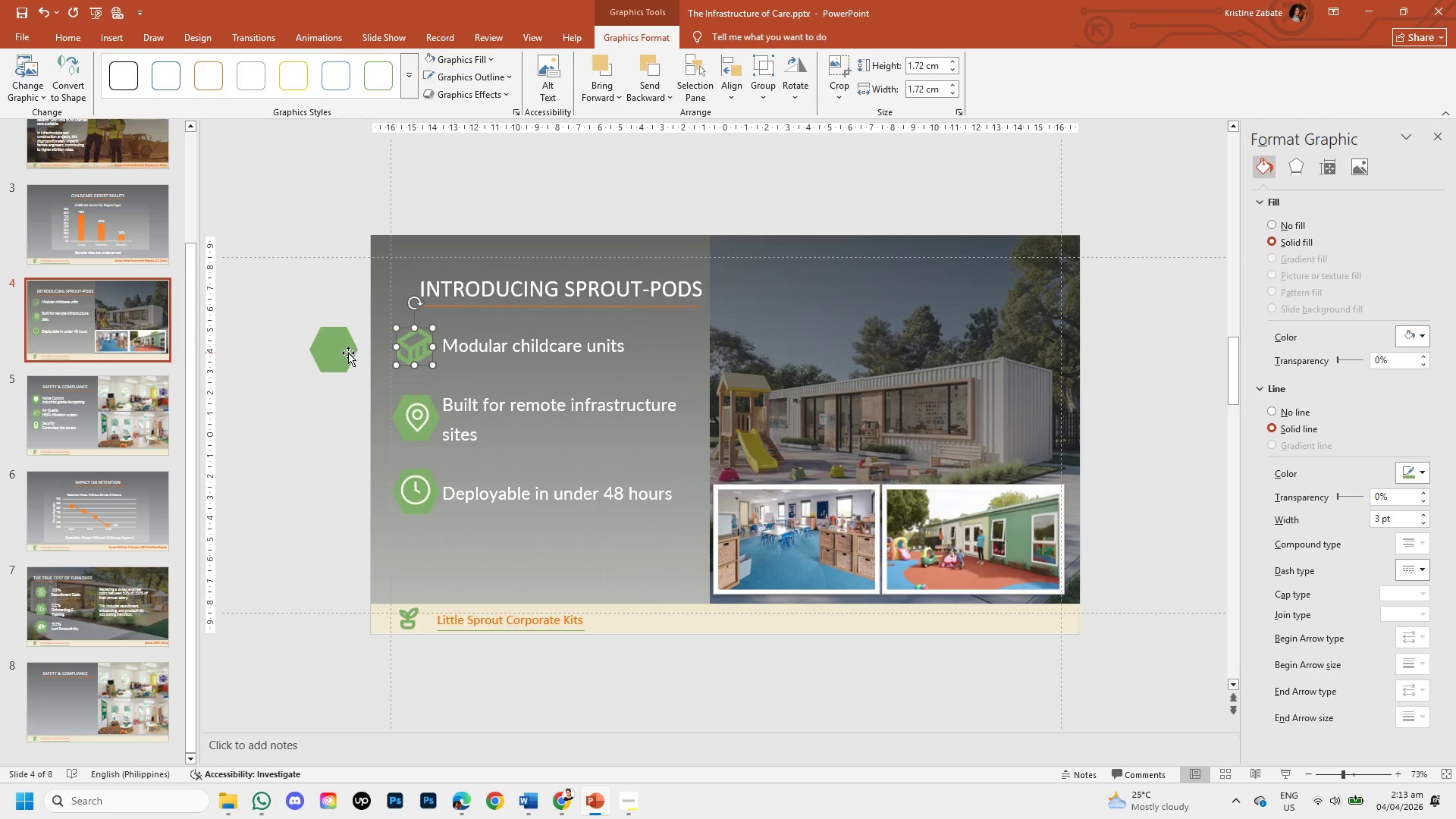 
left_click_drag(start_coordinate=[348, 353], to_coordinate=[430, 350])
 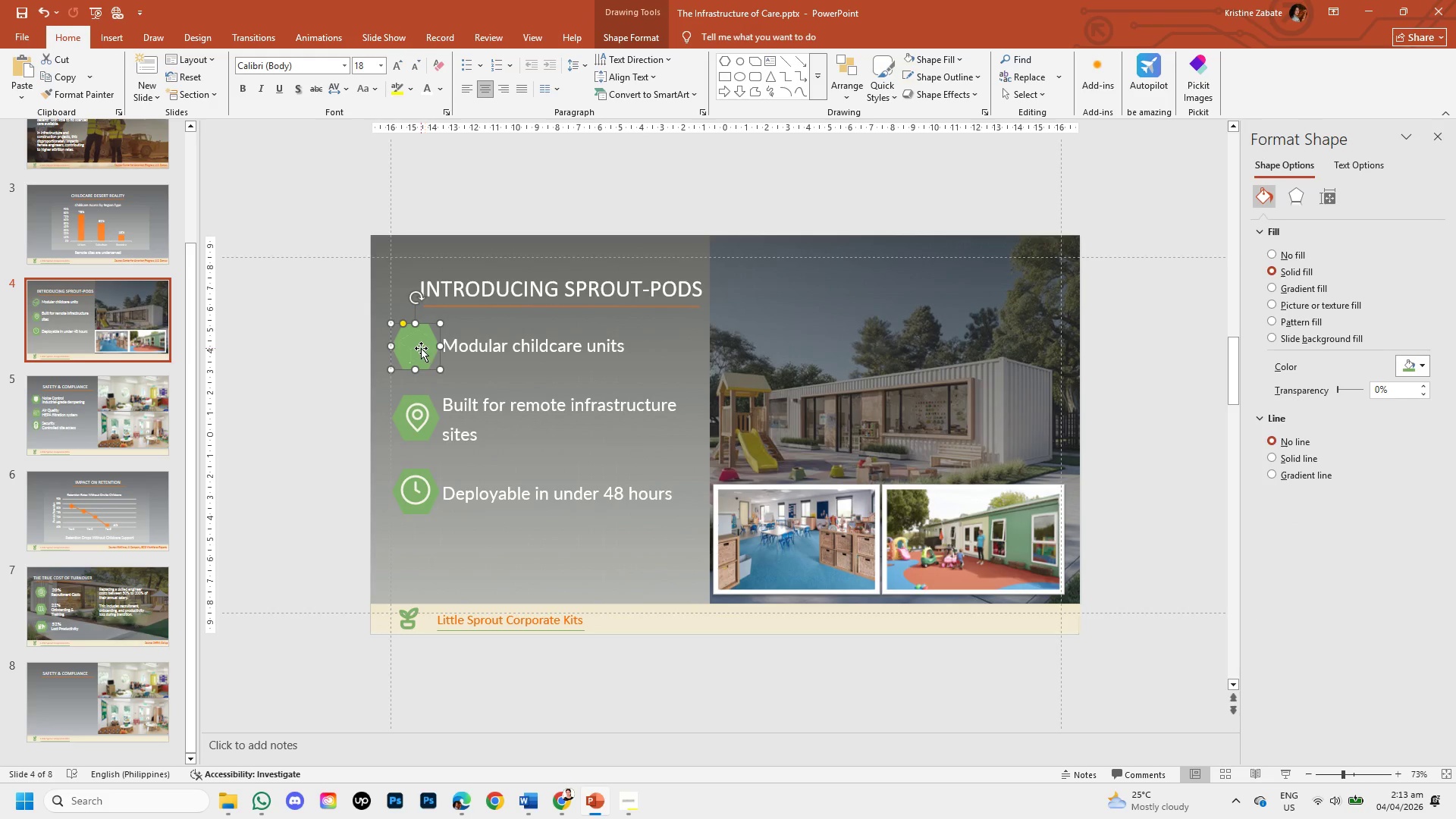 
right_click([421, 348])
 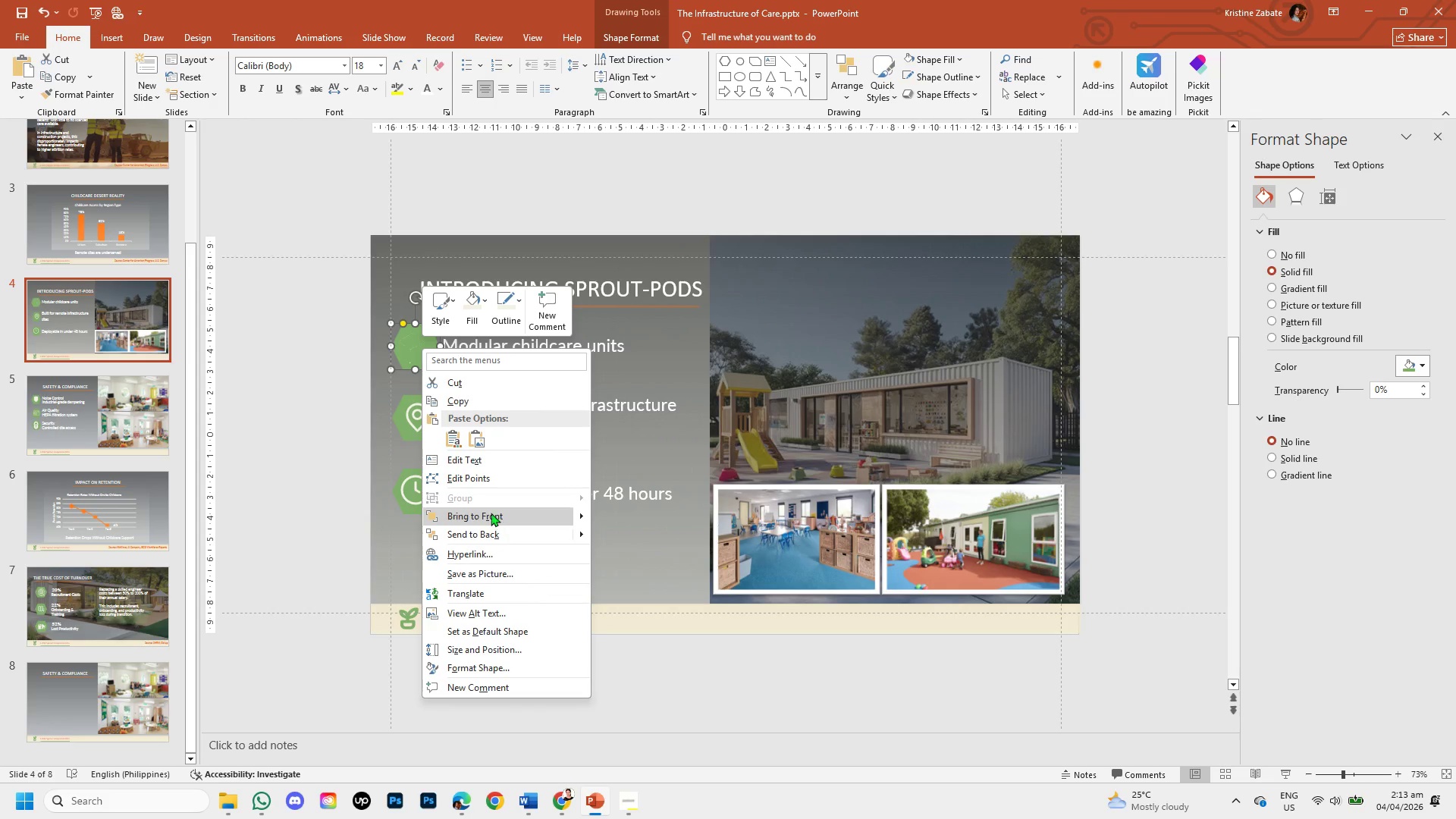 
left_click([274, 397])
 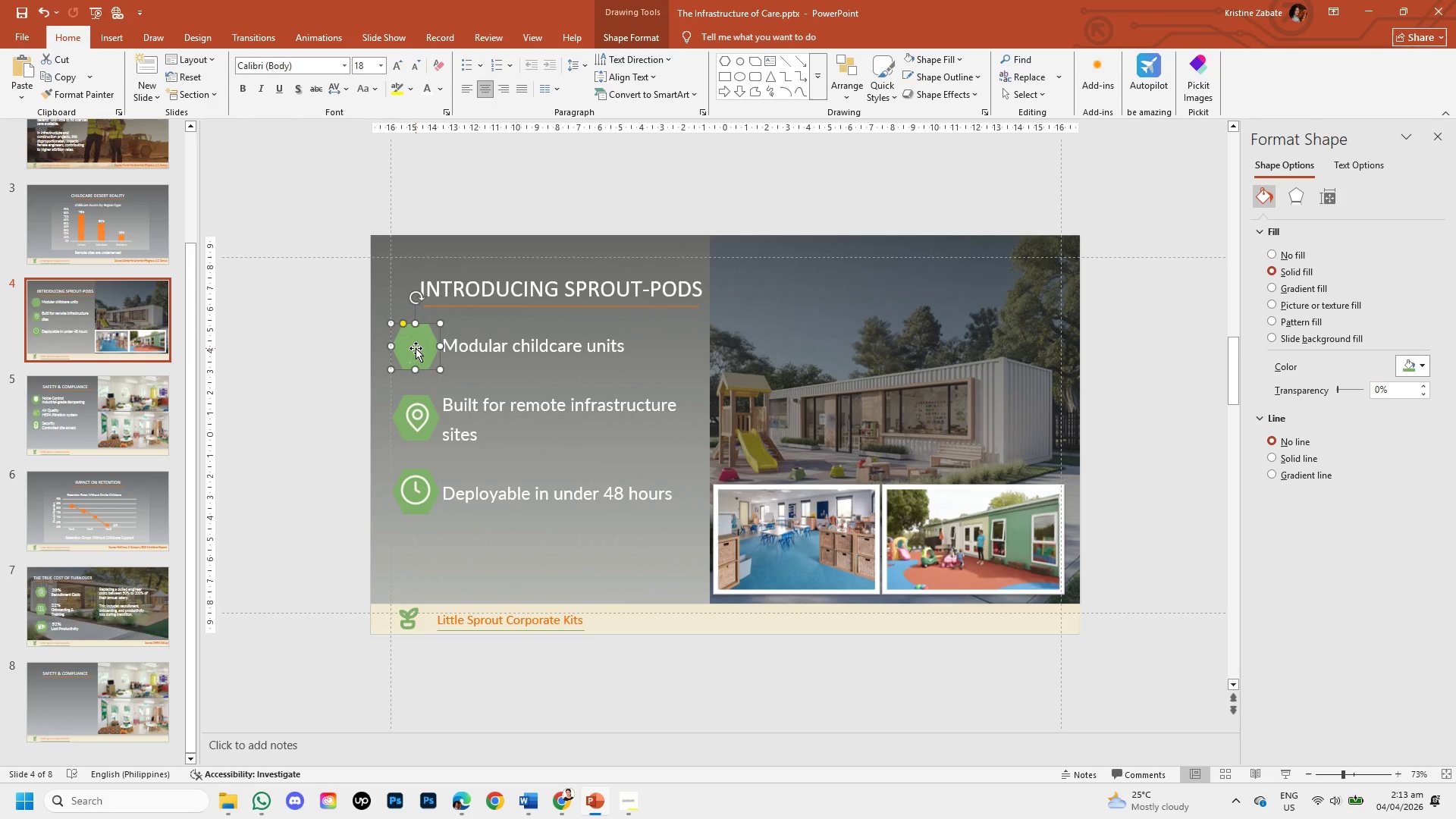 
left_click_drag(start_coordinate=[416, 348], to_coordinate=[344, 347])
 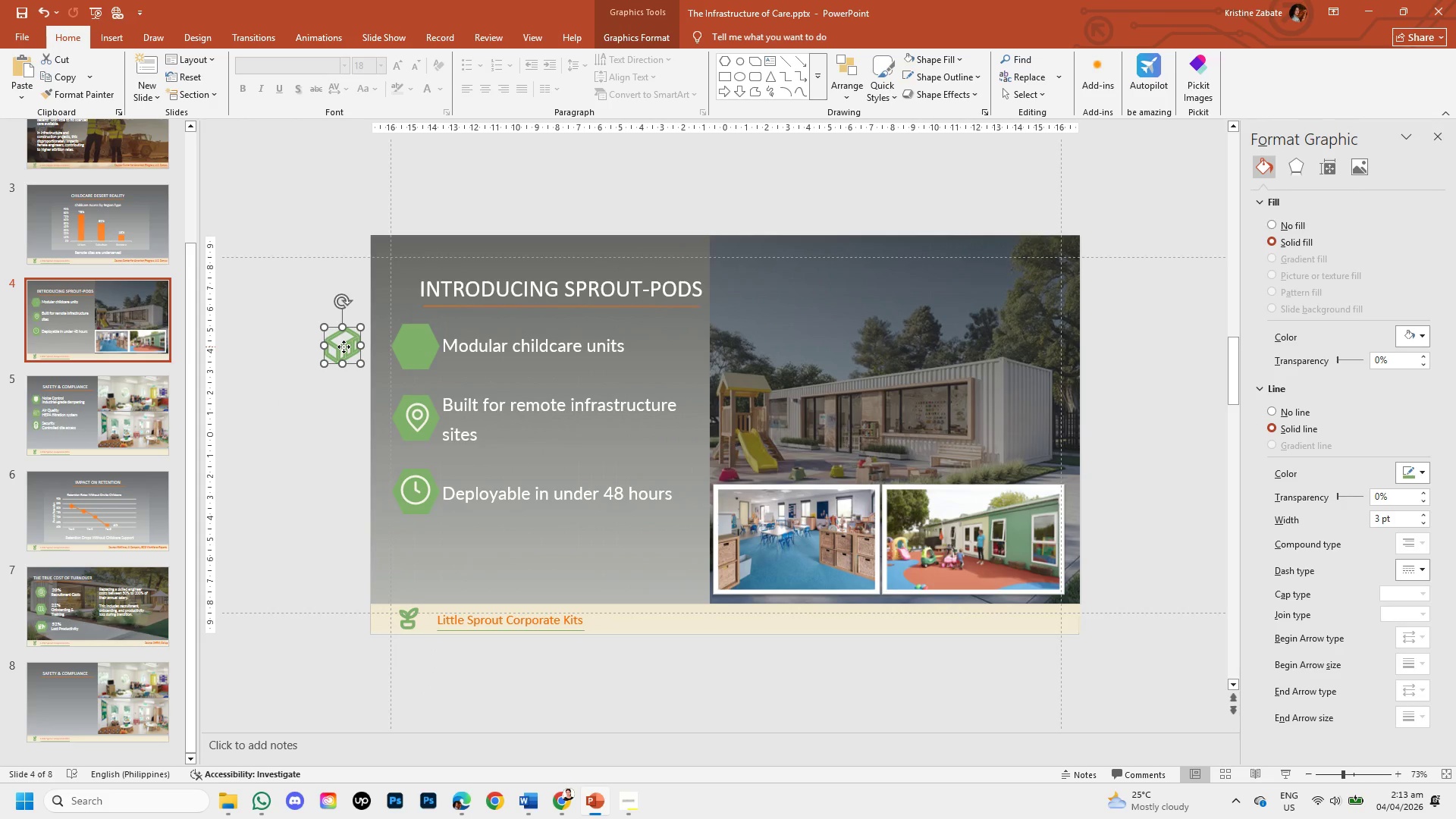 
right_click([344, 347])
 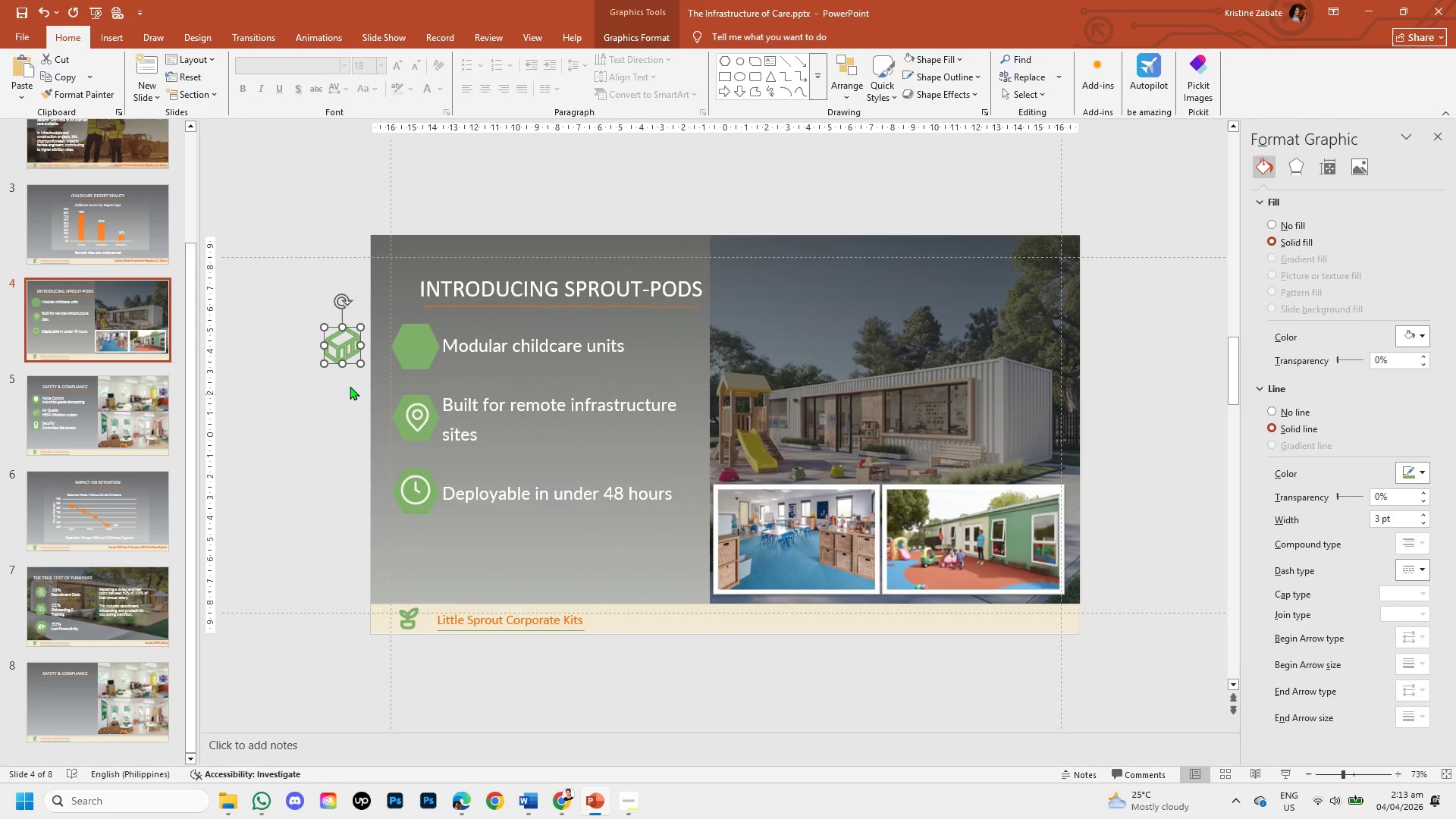 
left_click([346, 340])
 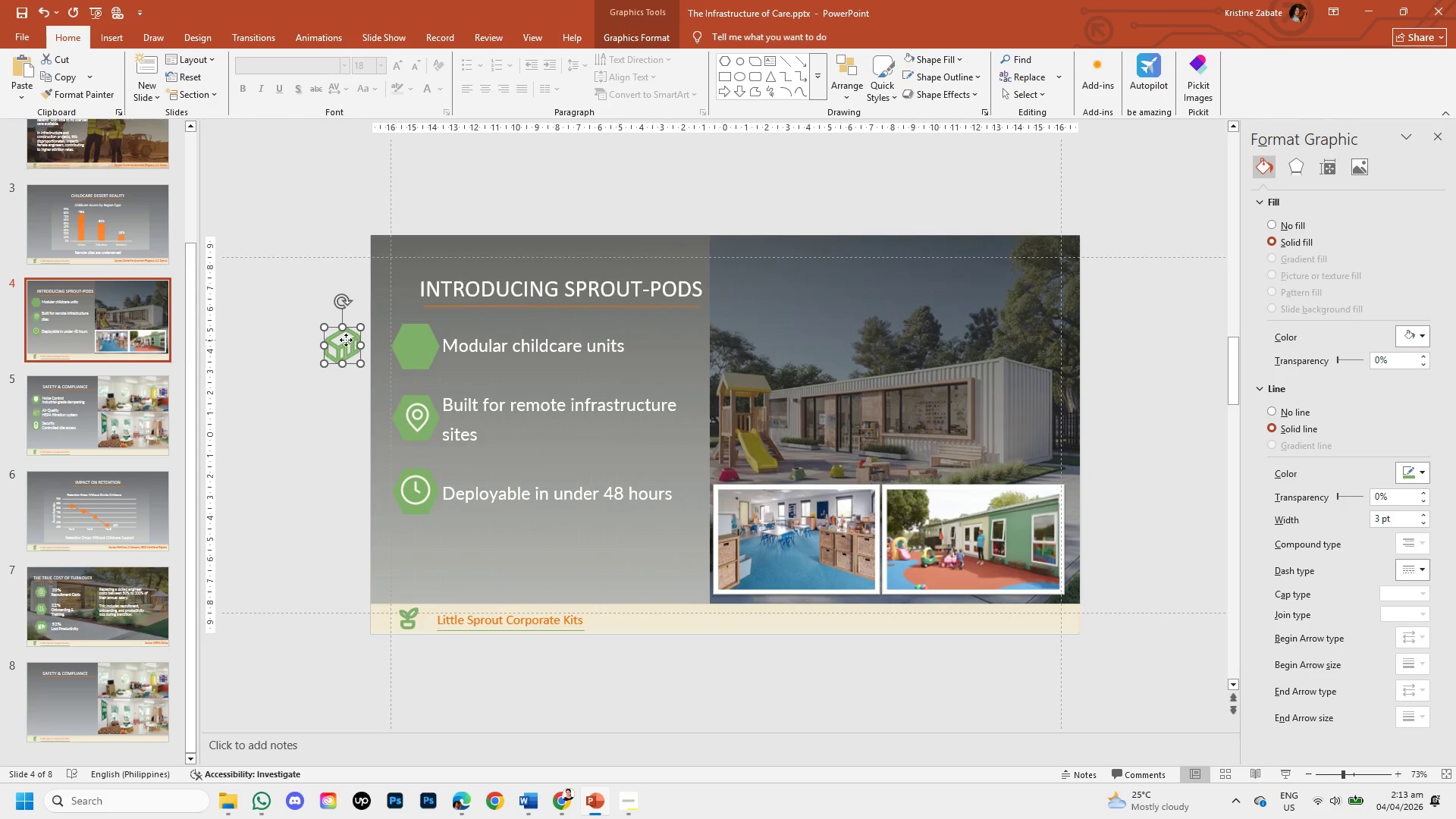 
left_click_drag(start_coordinate=[346, 340], to_coordinate=[419, 341])
 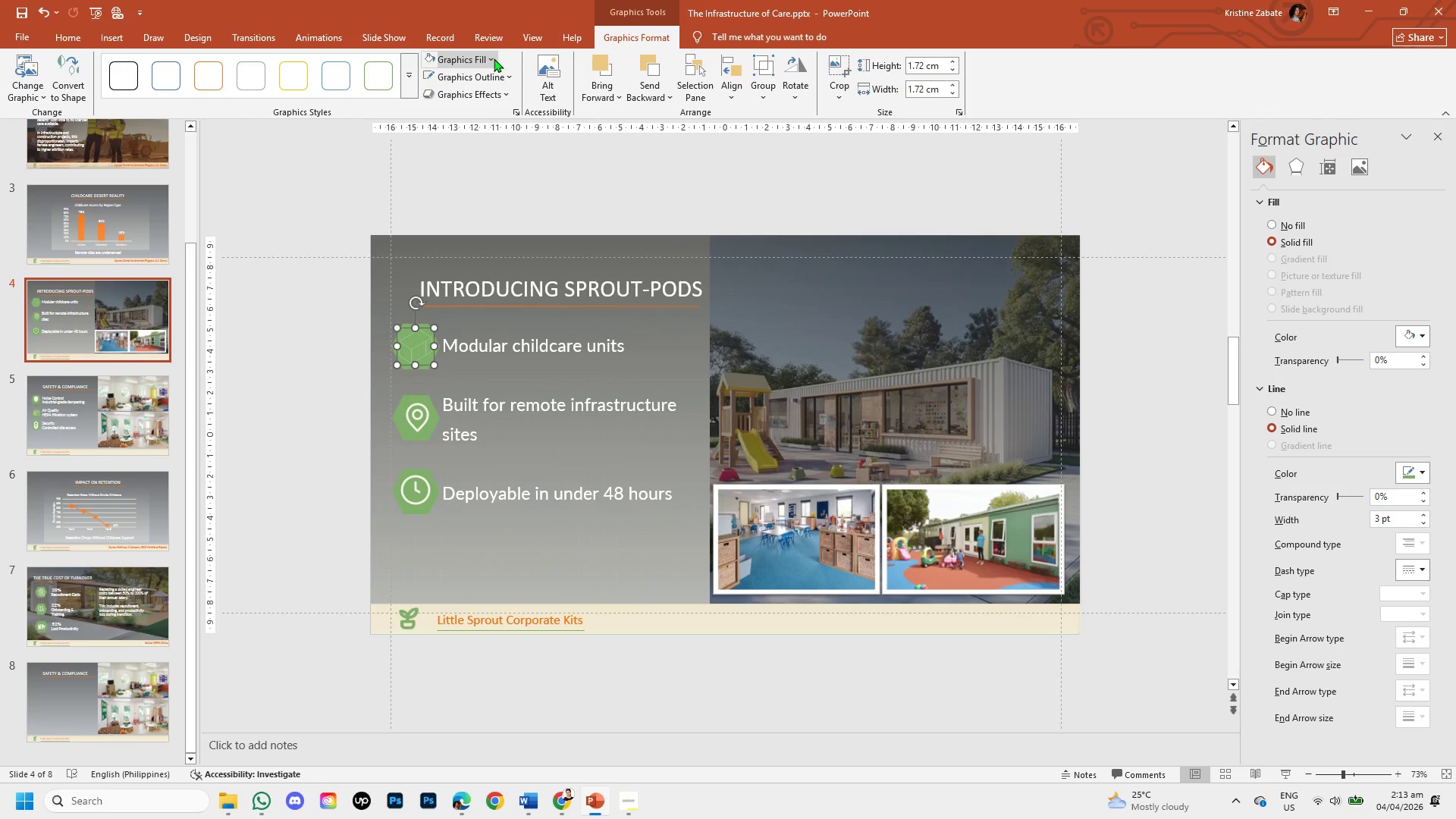 
left_click([494, 58])
 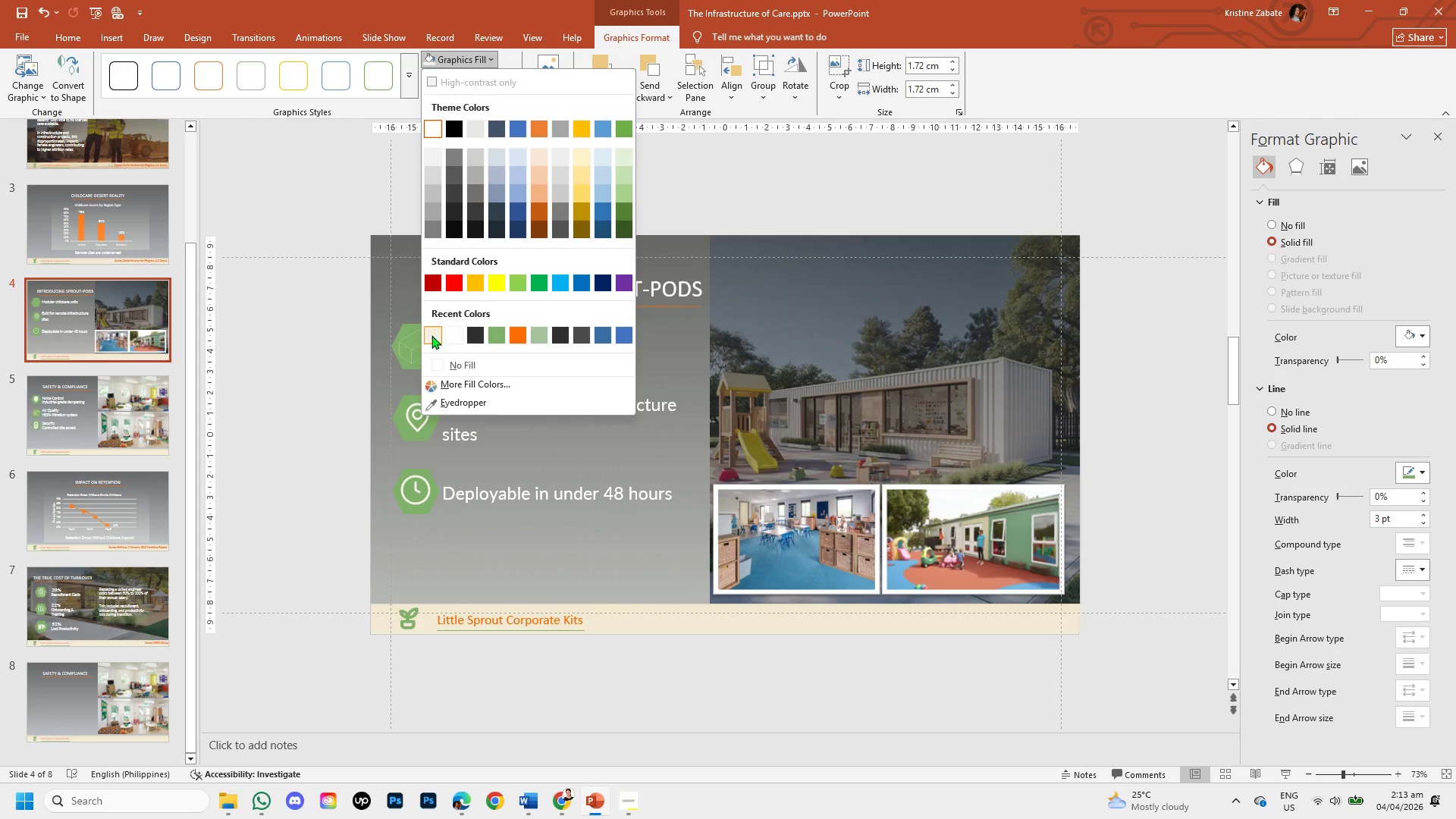 
left_click([257, 212])
 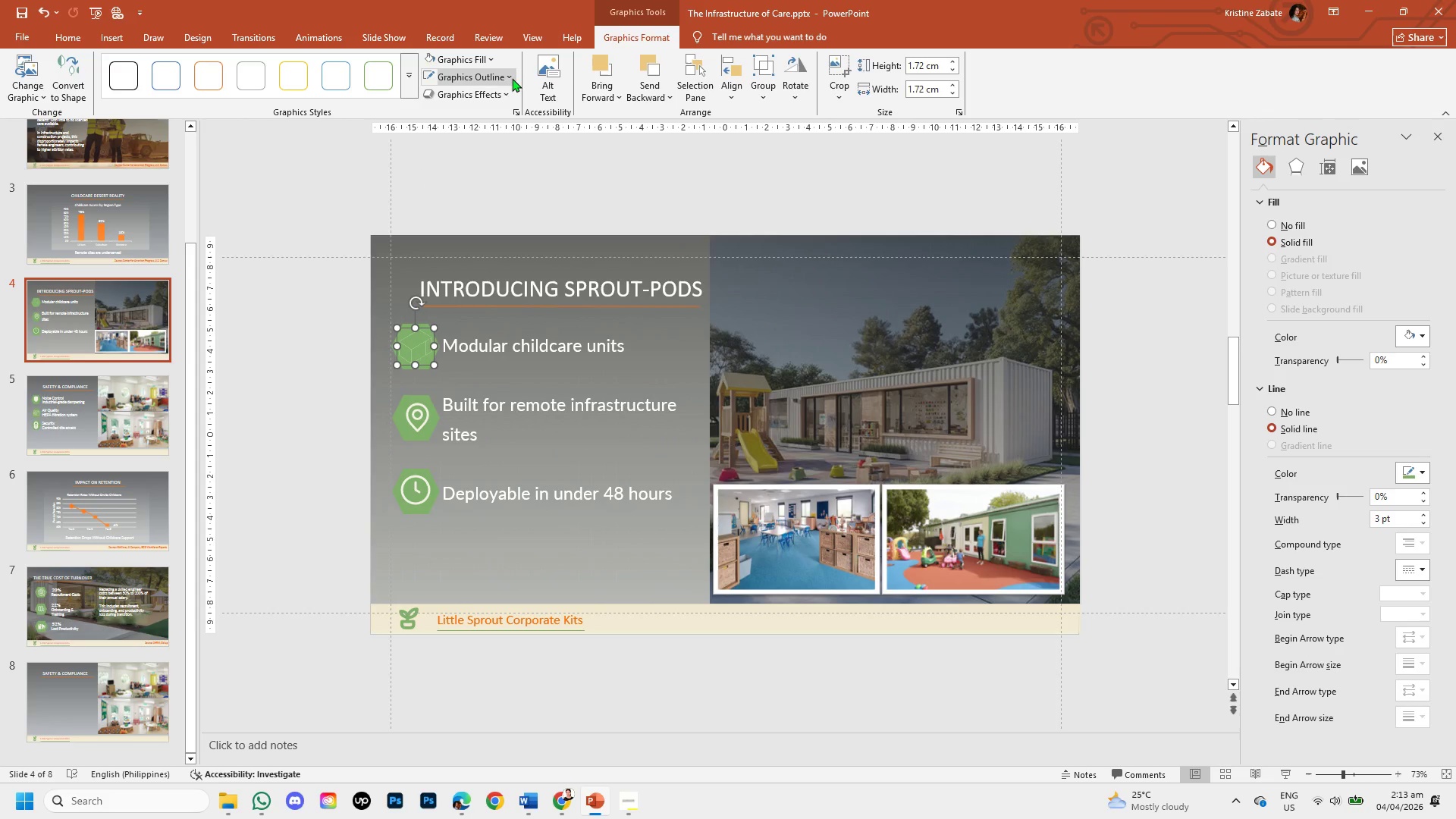 
left_click([510, 78])
 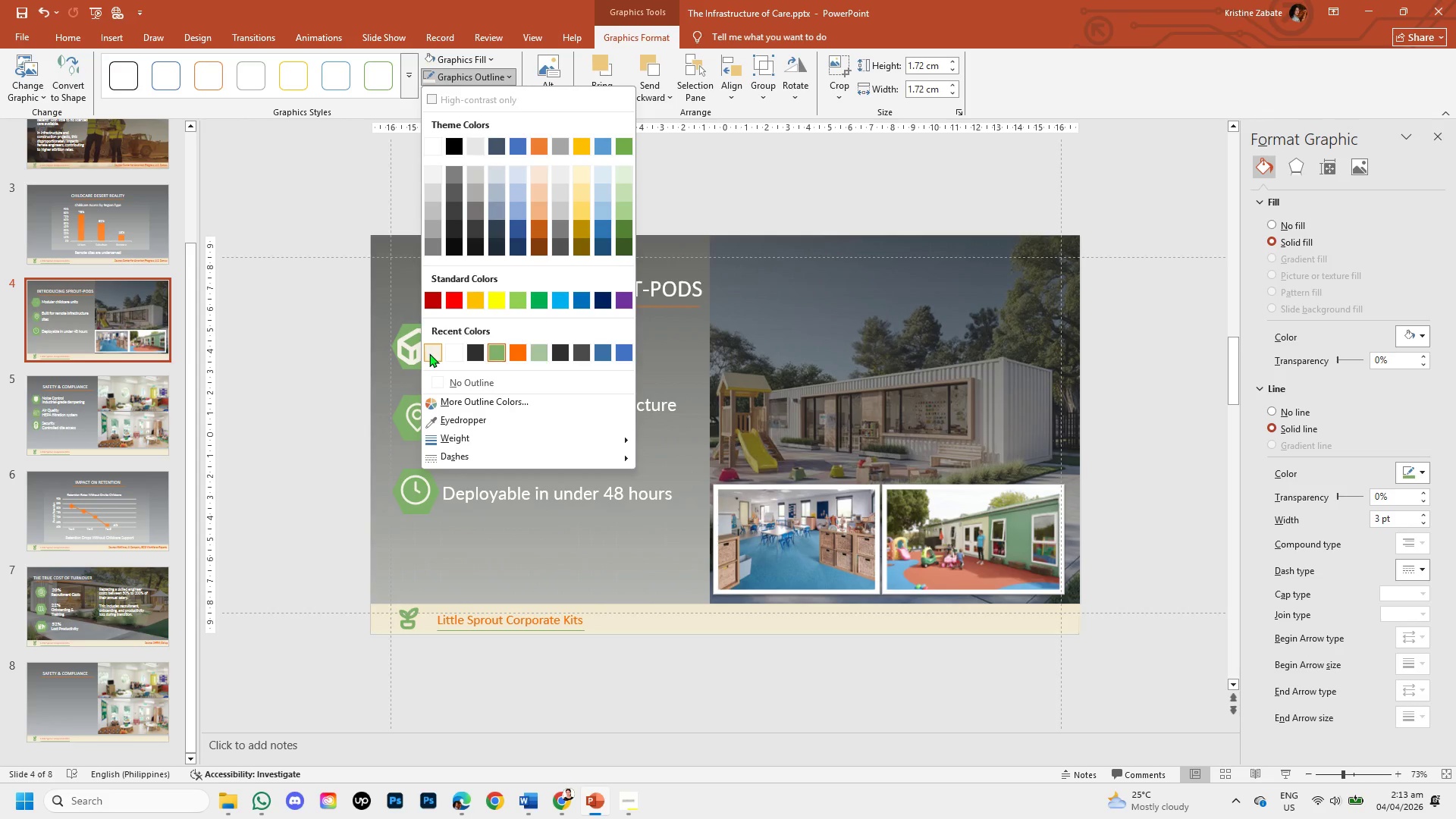 
left_click([433, 353])
 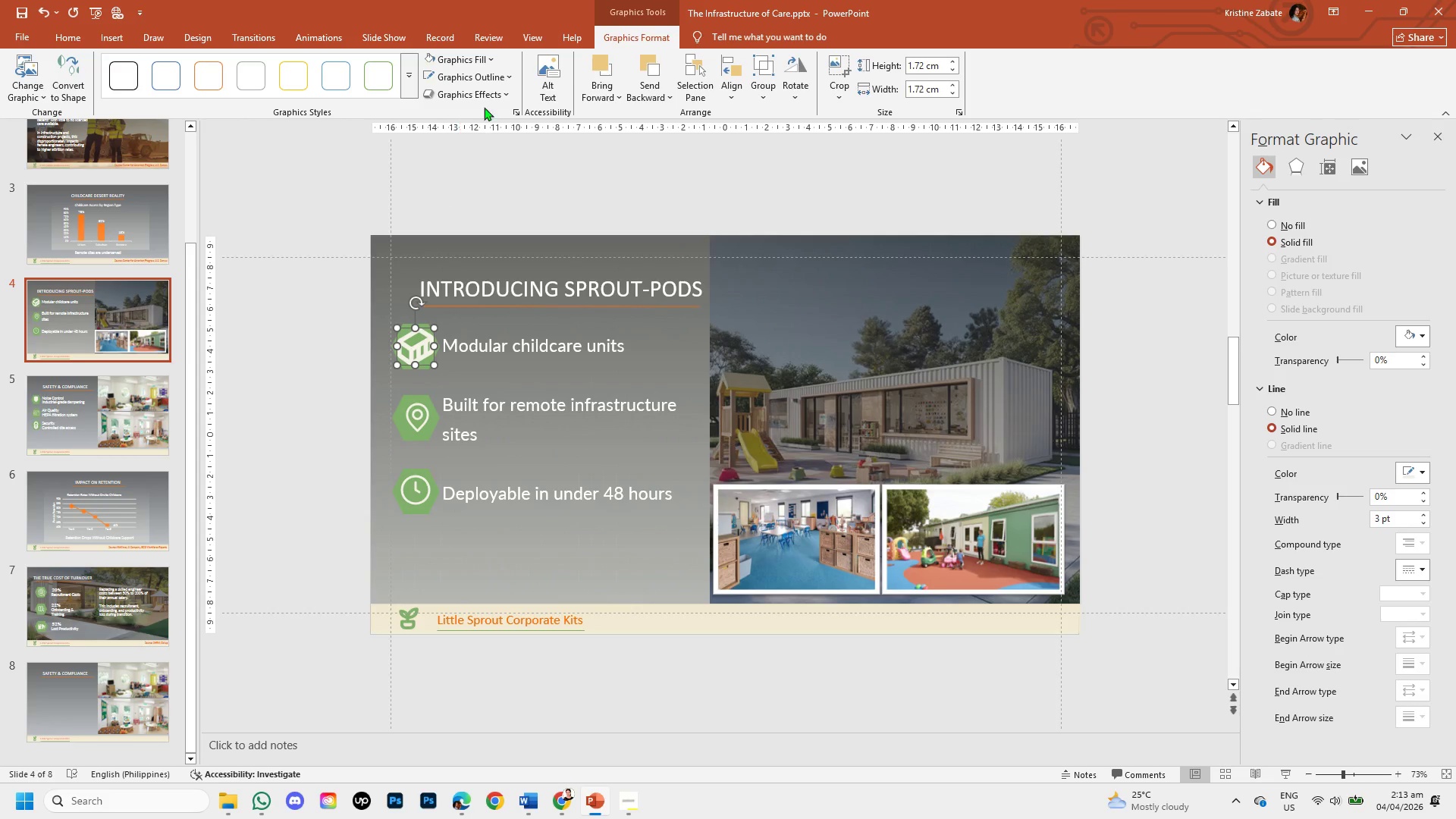 
left_click([508, 75])
 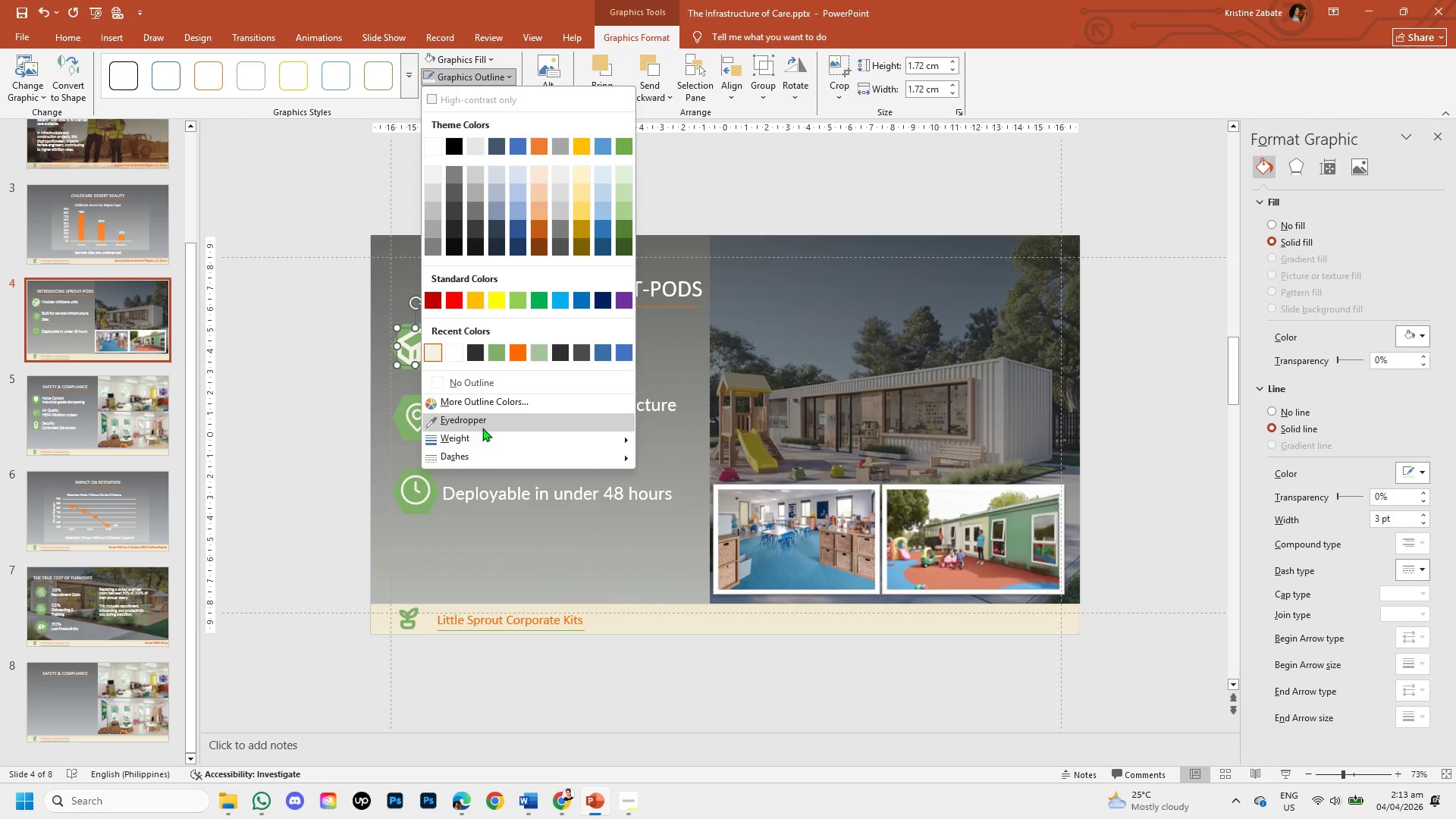 
left_click([483, 435])
 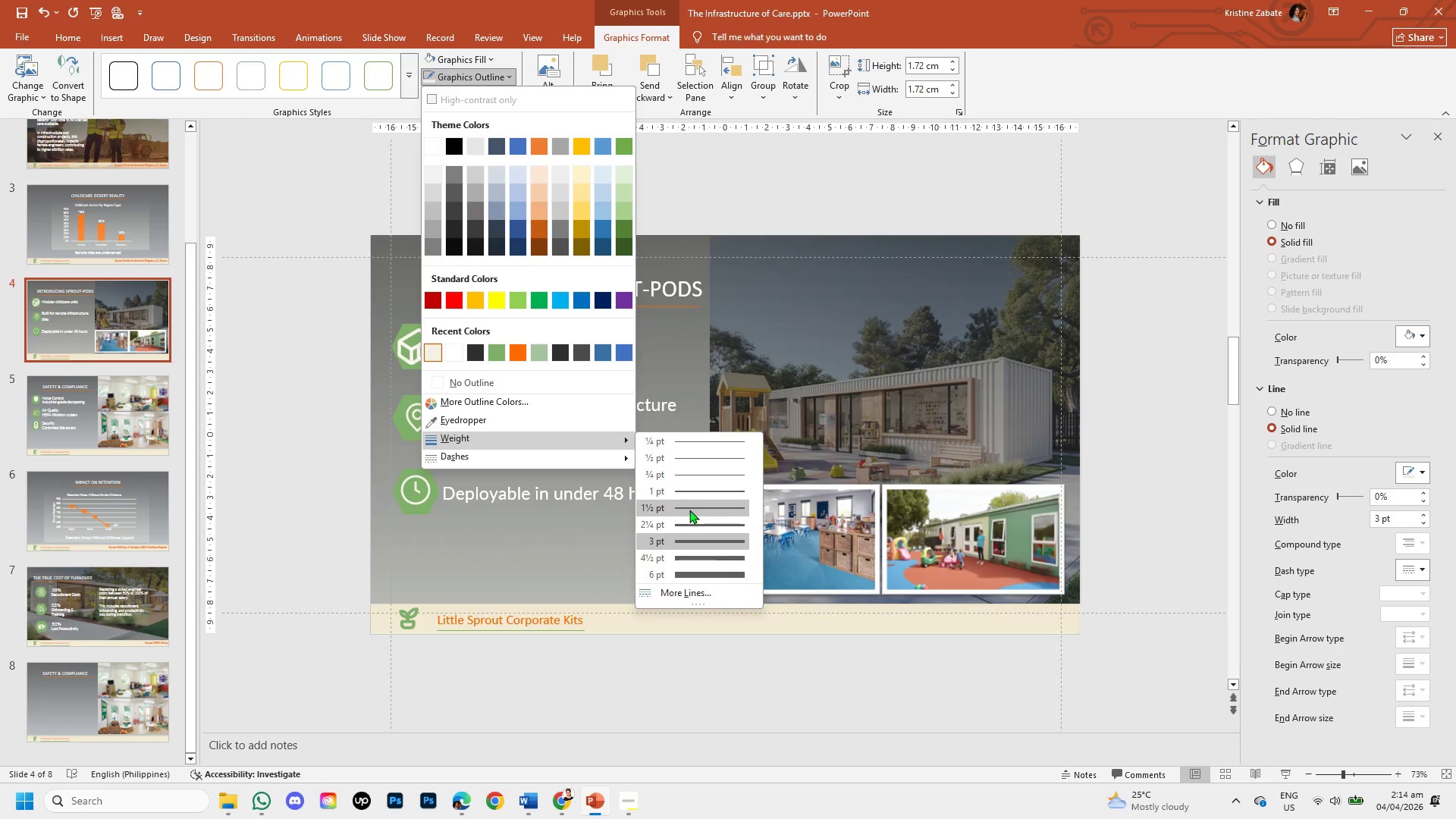 
left_click([689, 510])
 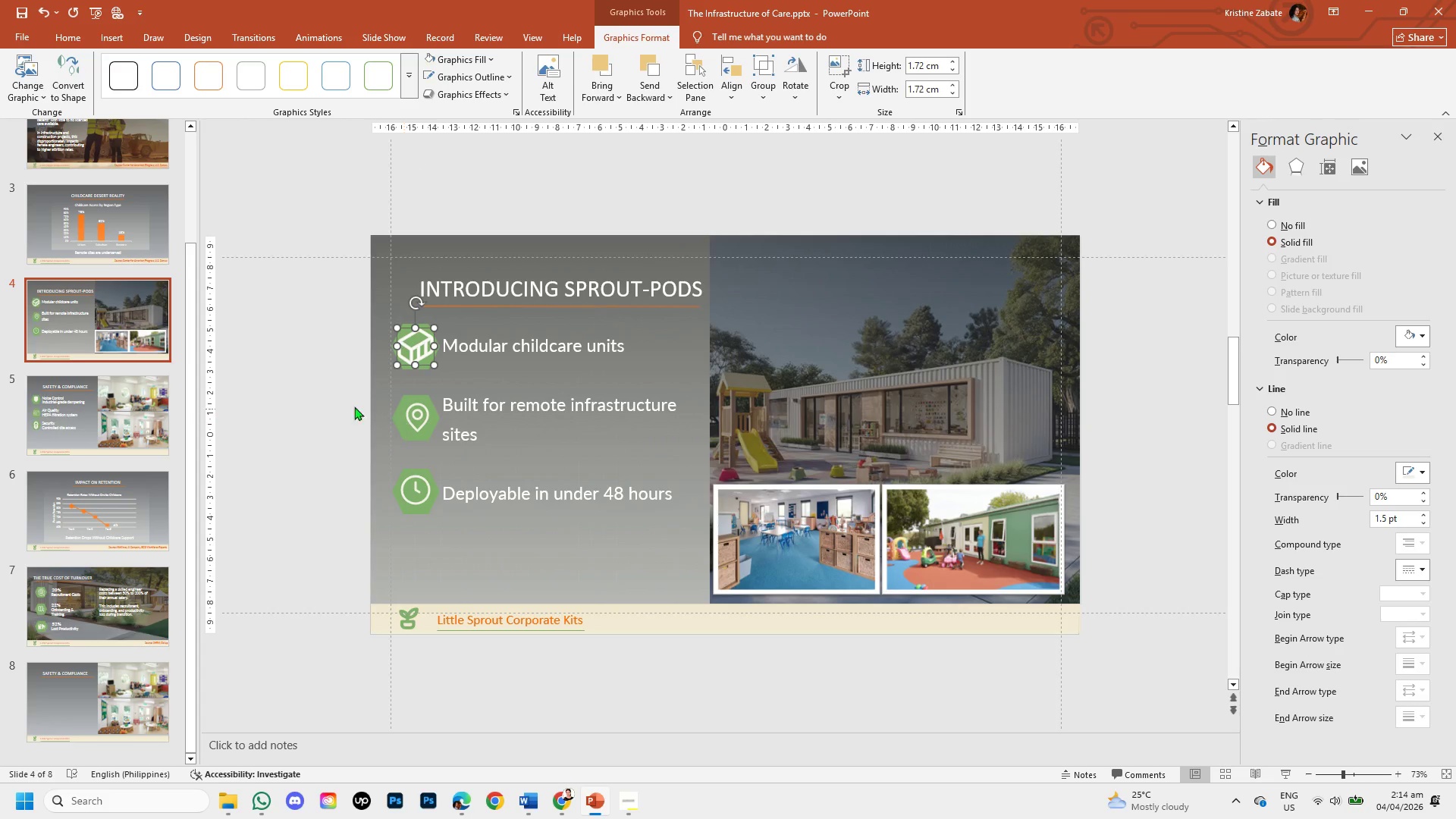 
left_click([329, 390])
 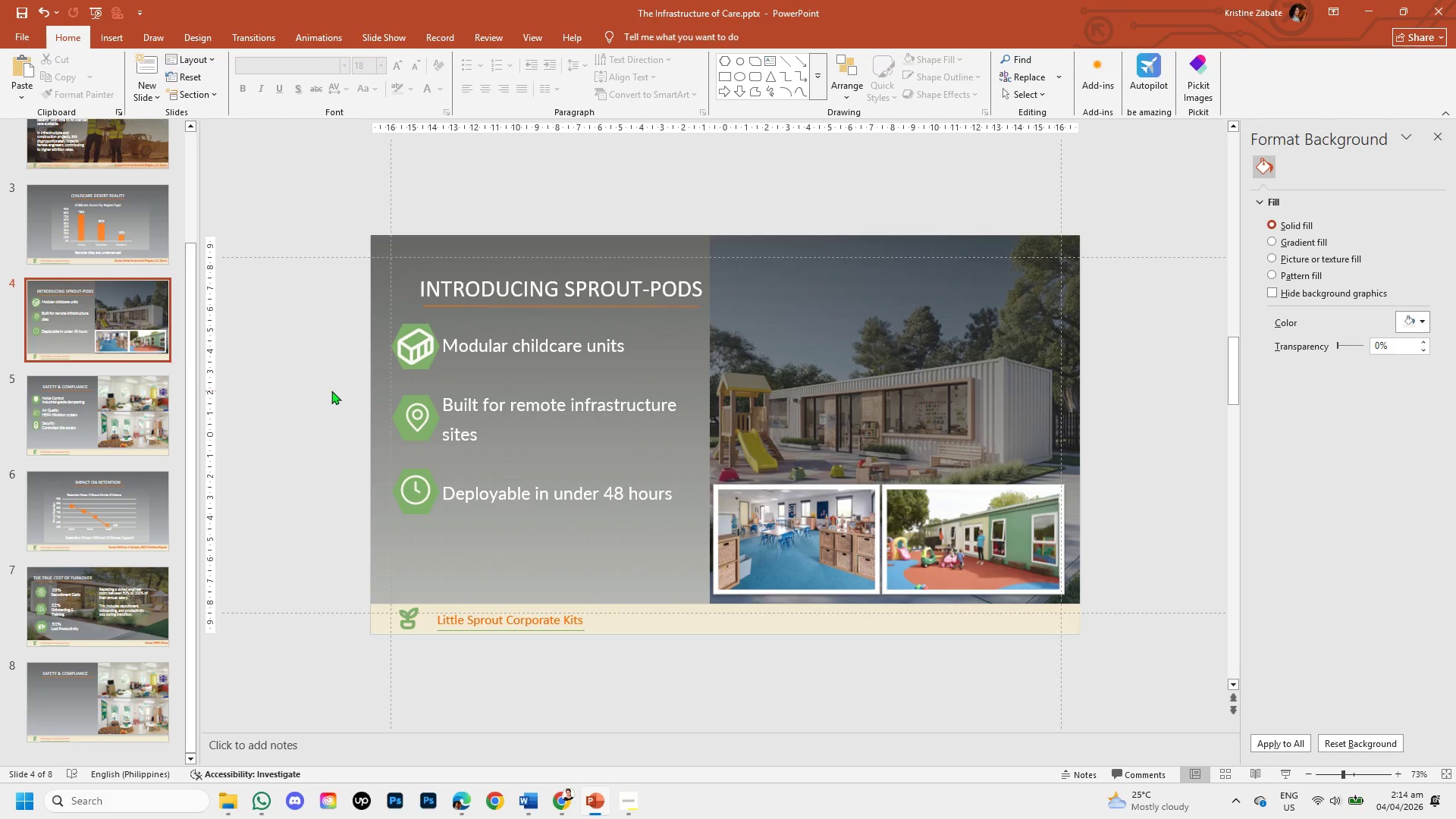 
left_click([419, 347])
 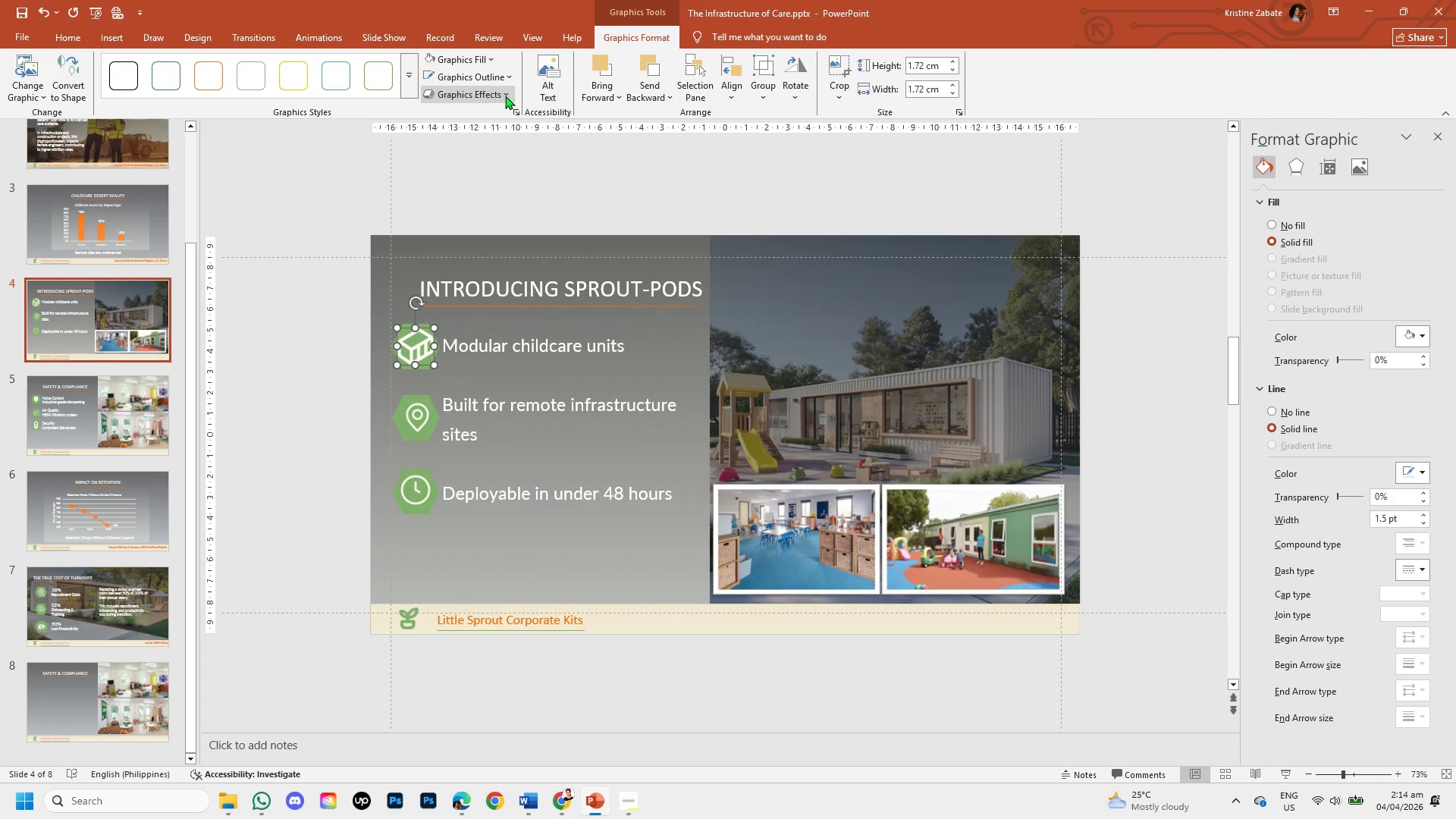 
left_click([507, 80])
 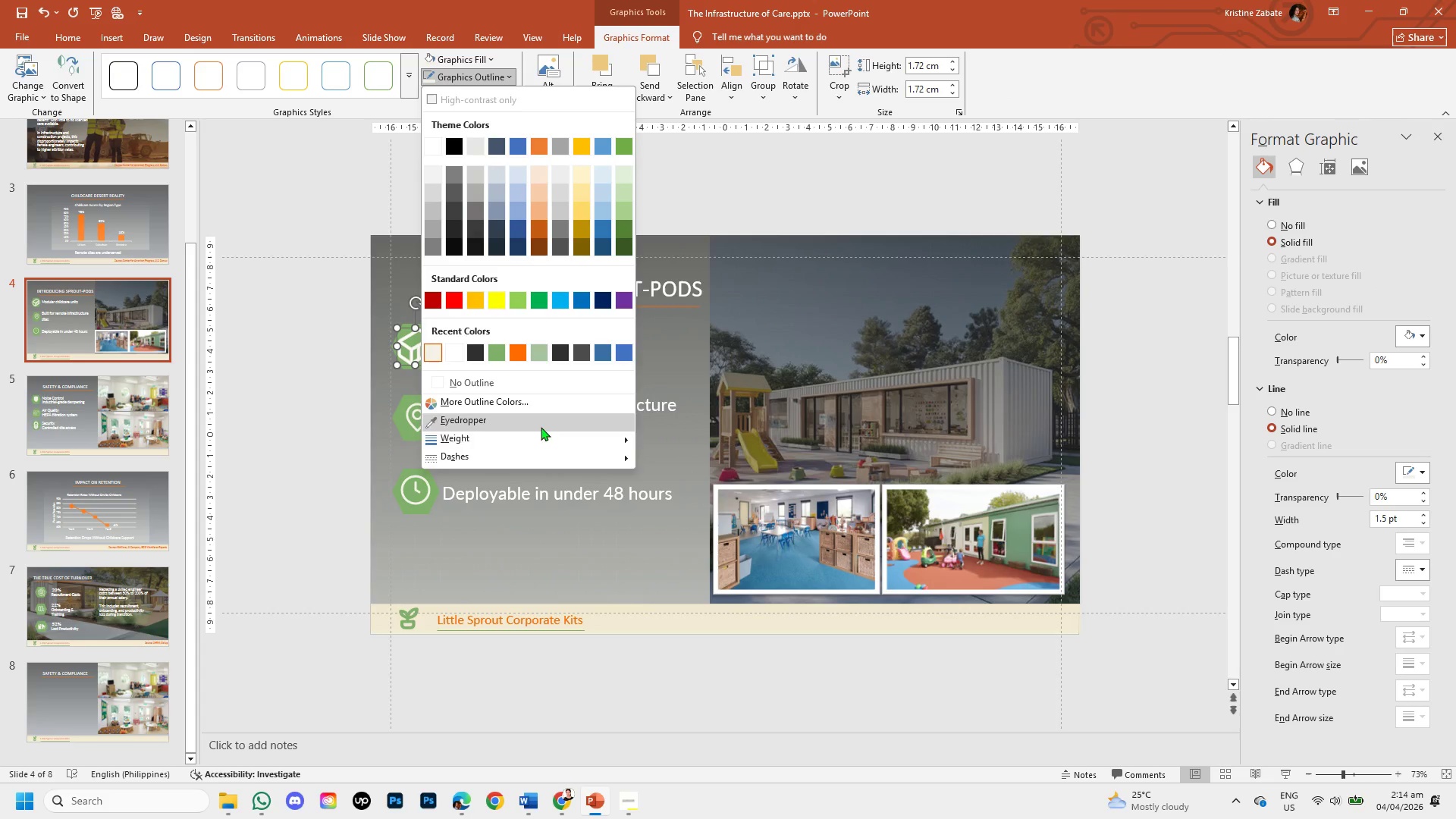 
left_click([538, 438])
 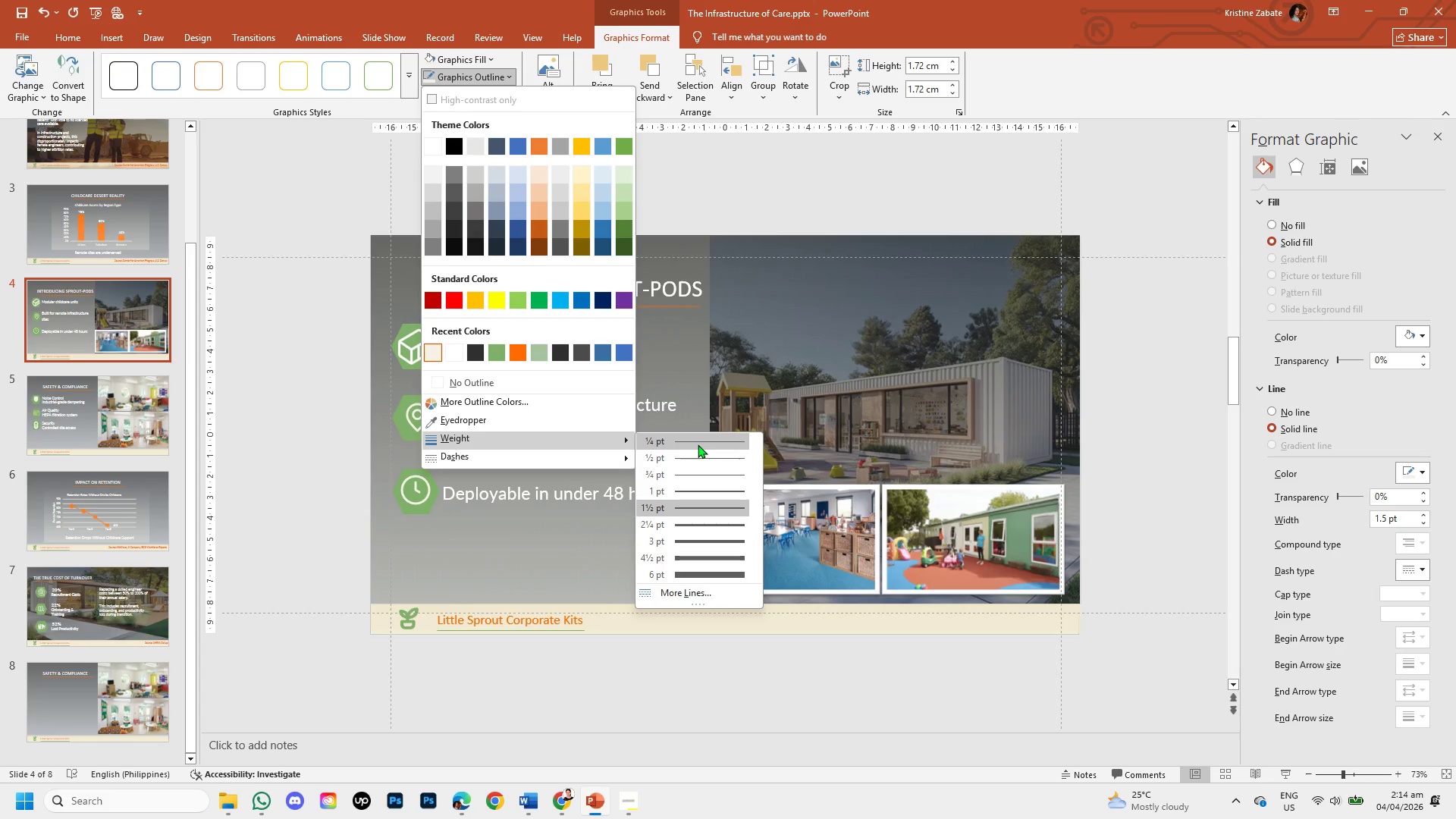 
left_click([698, 444])
 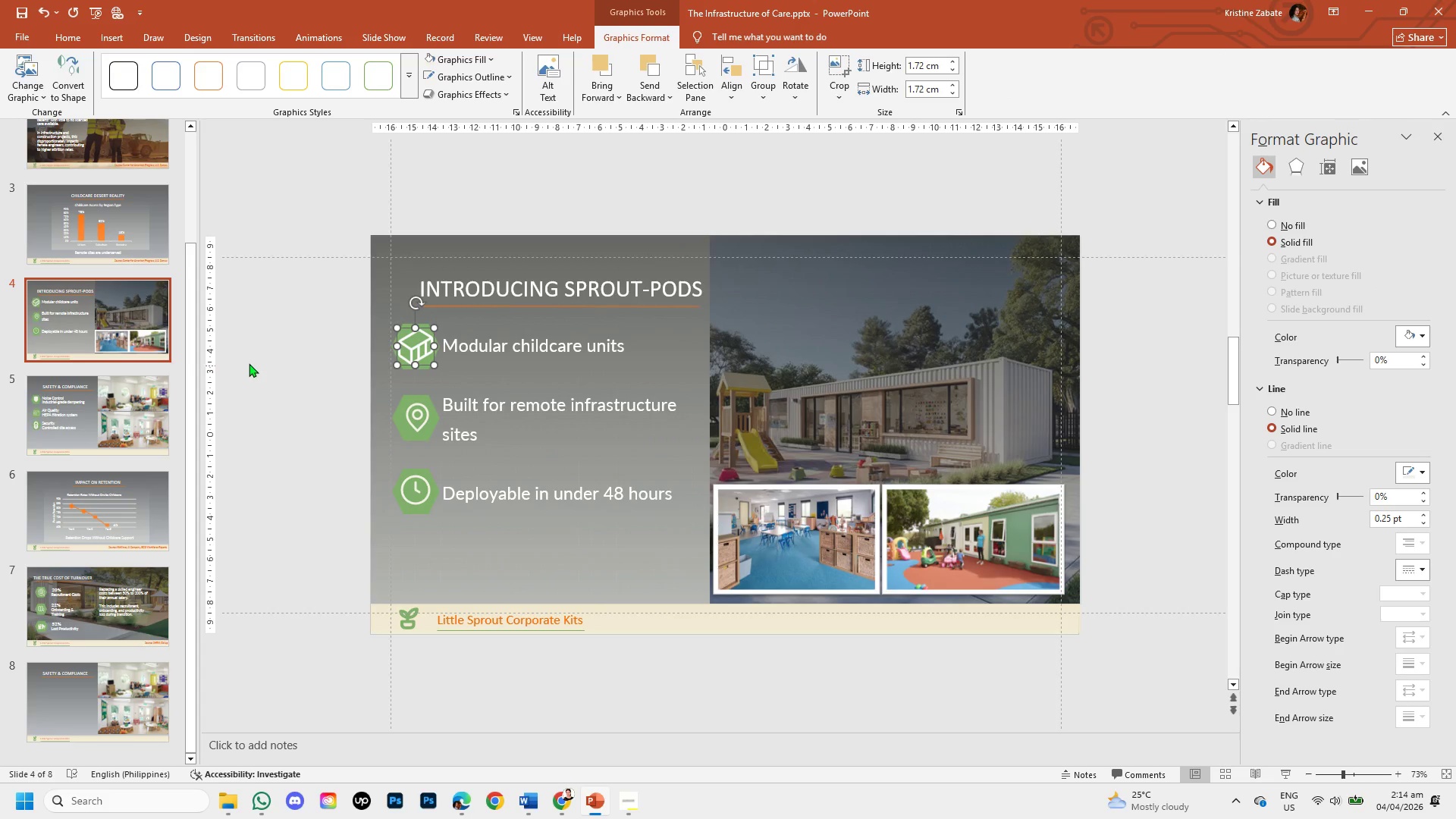 
left_click([246, 359])
 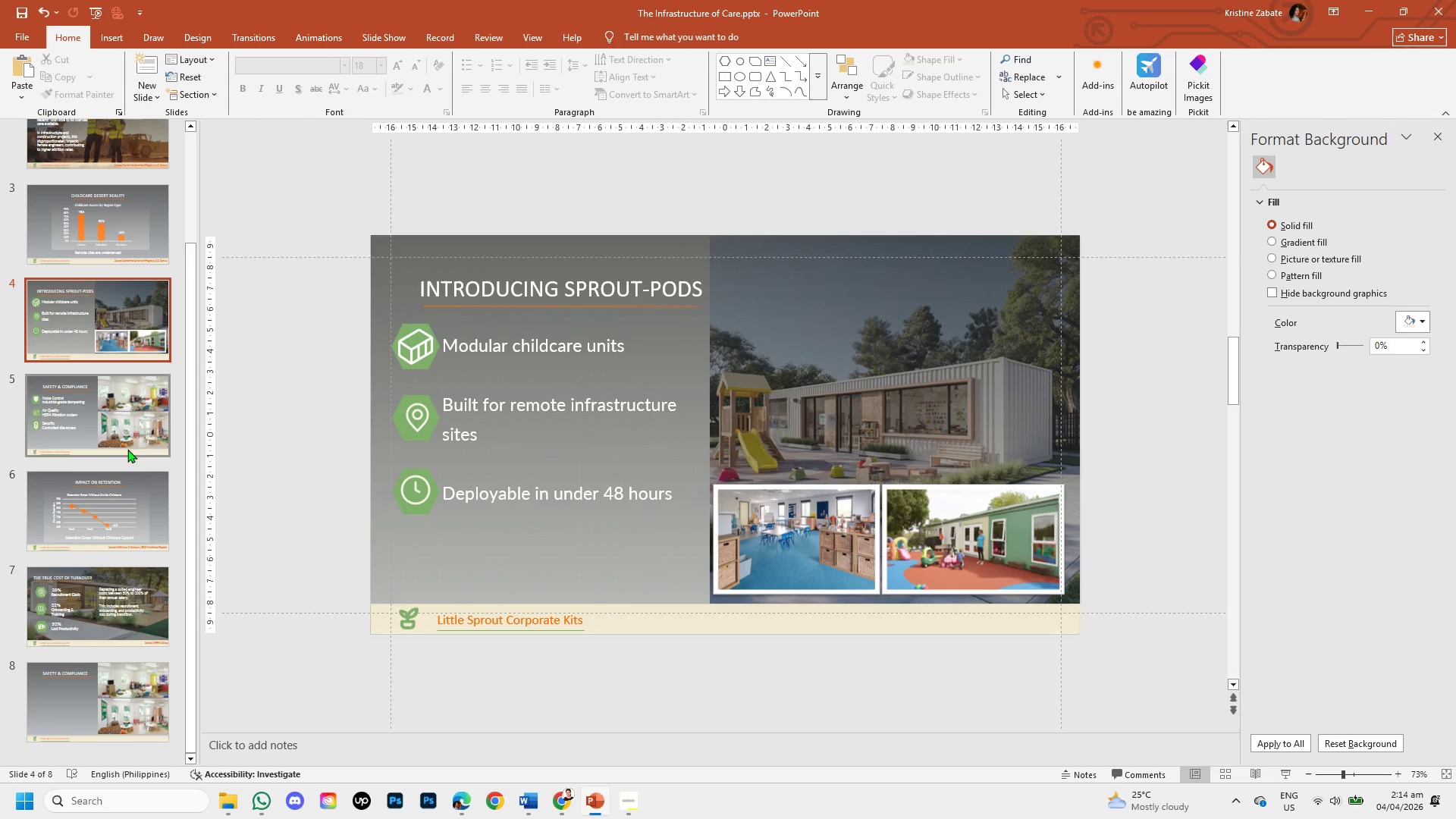 
left_click_drag(start_coordinate=[187, 525], to_coordinate=[208, 673])
 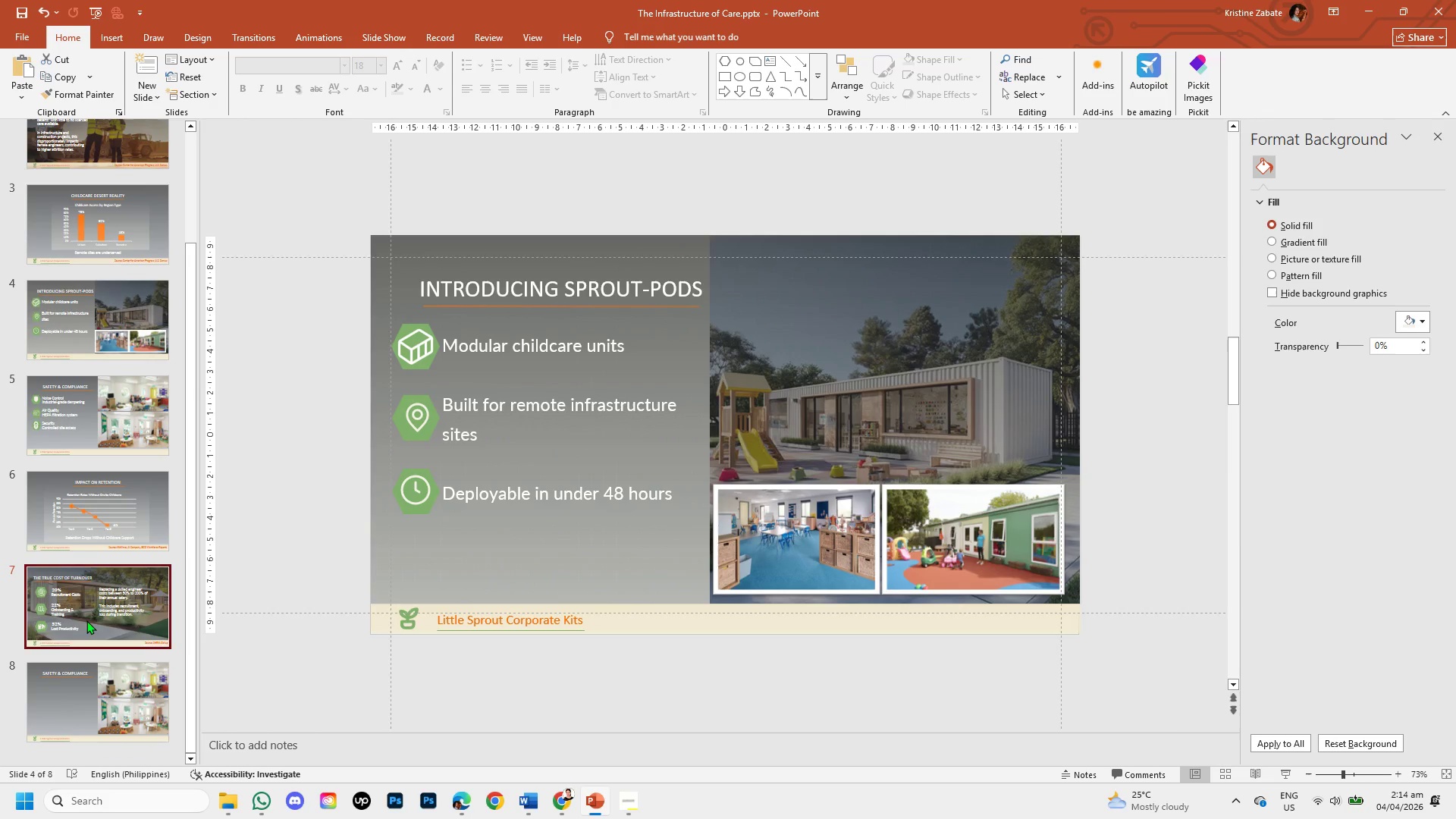 
left_click([86, 620])
 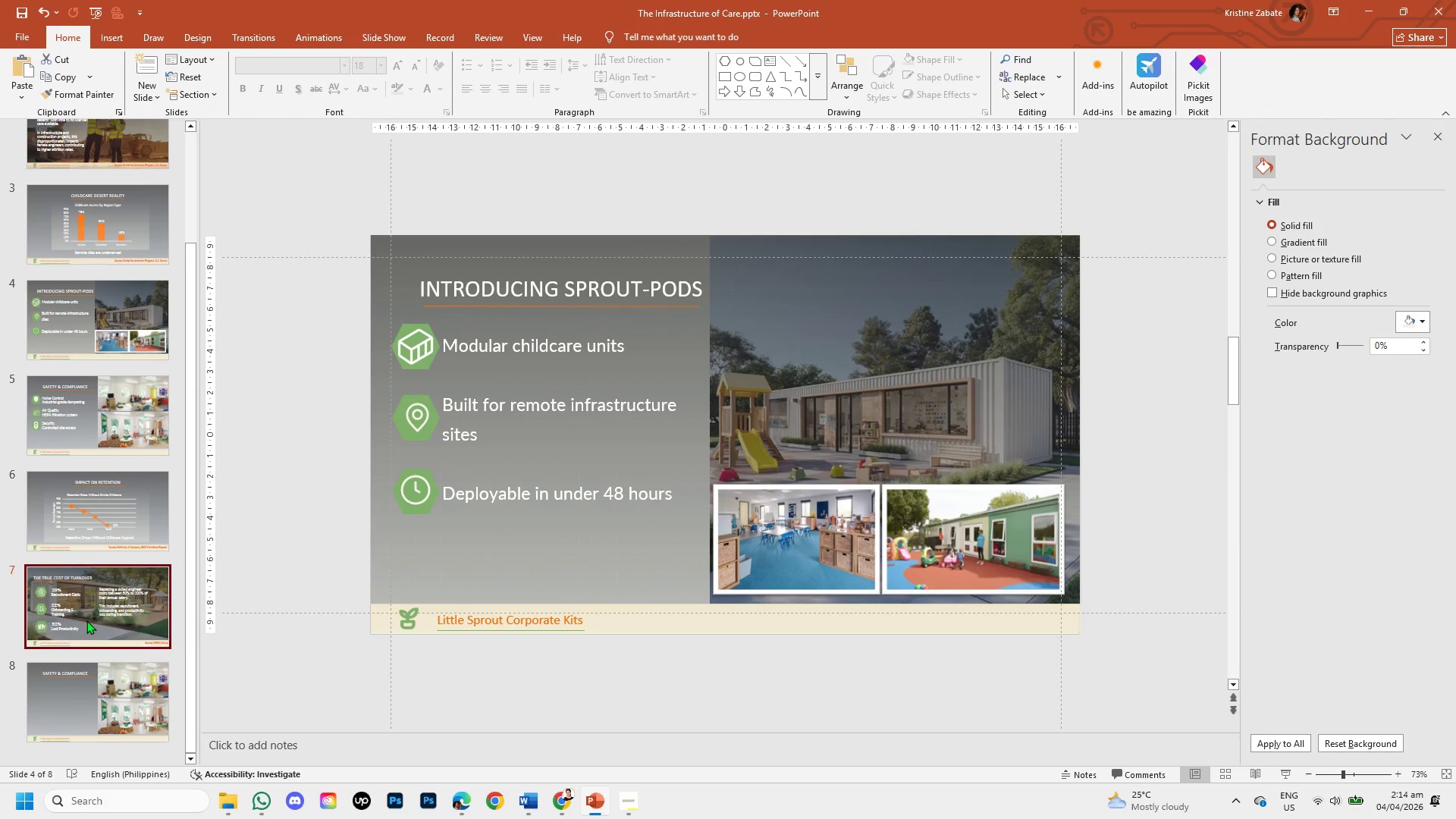 
mouse_move([105, 651])
 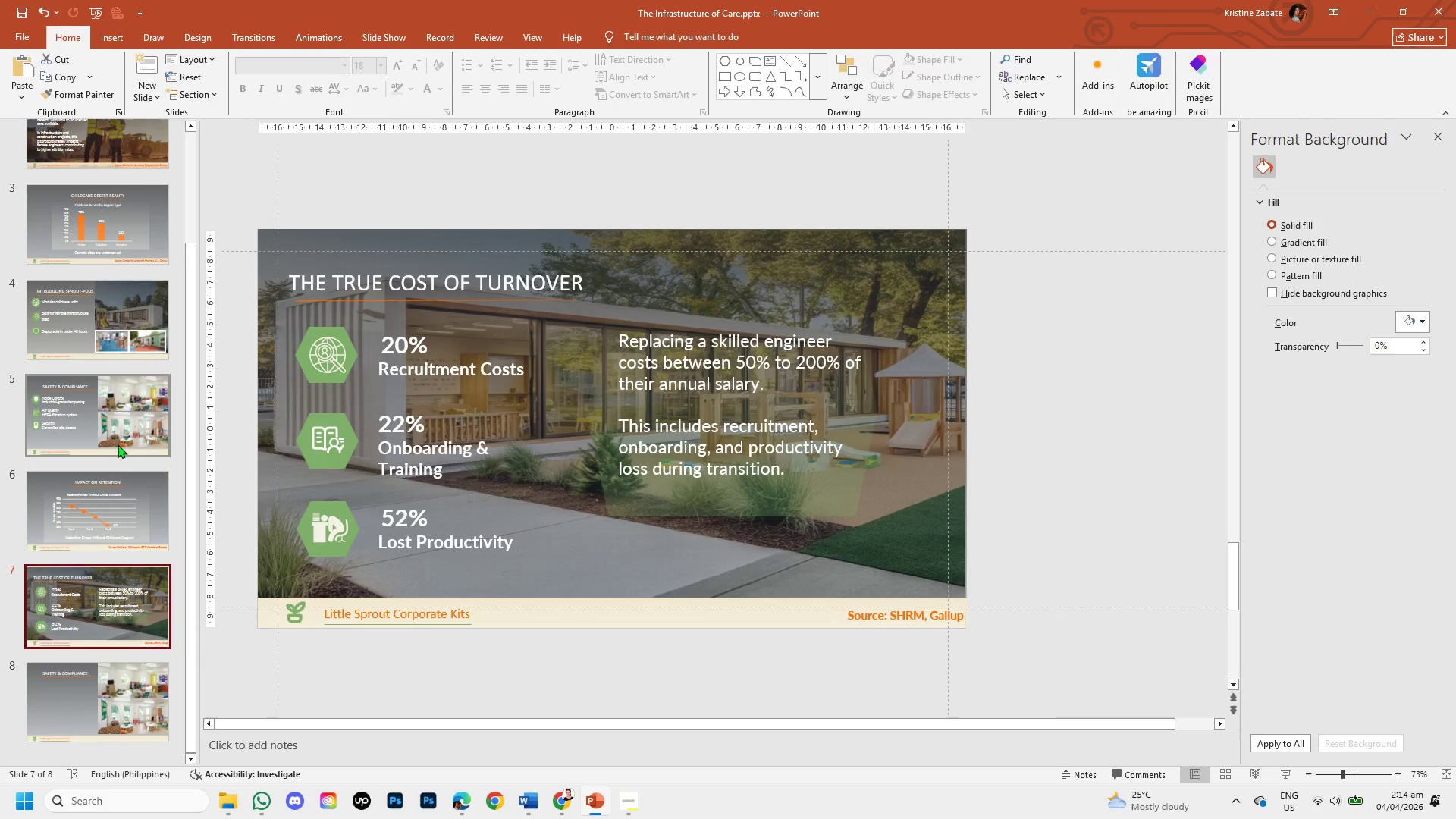 
left_click([118, 419])
 